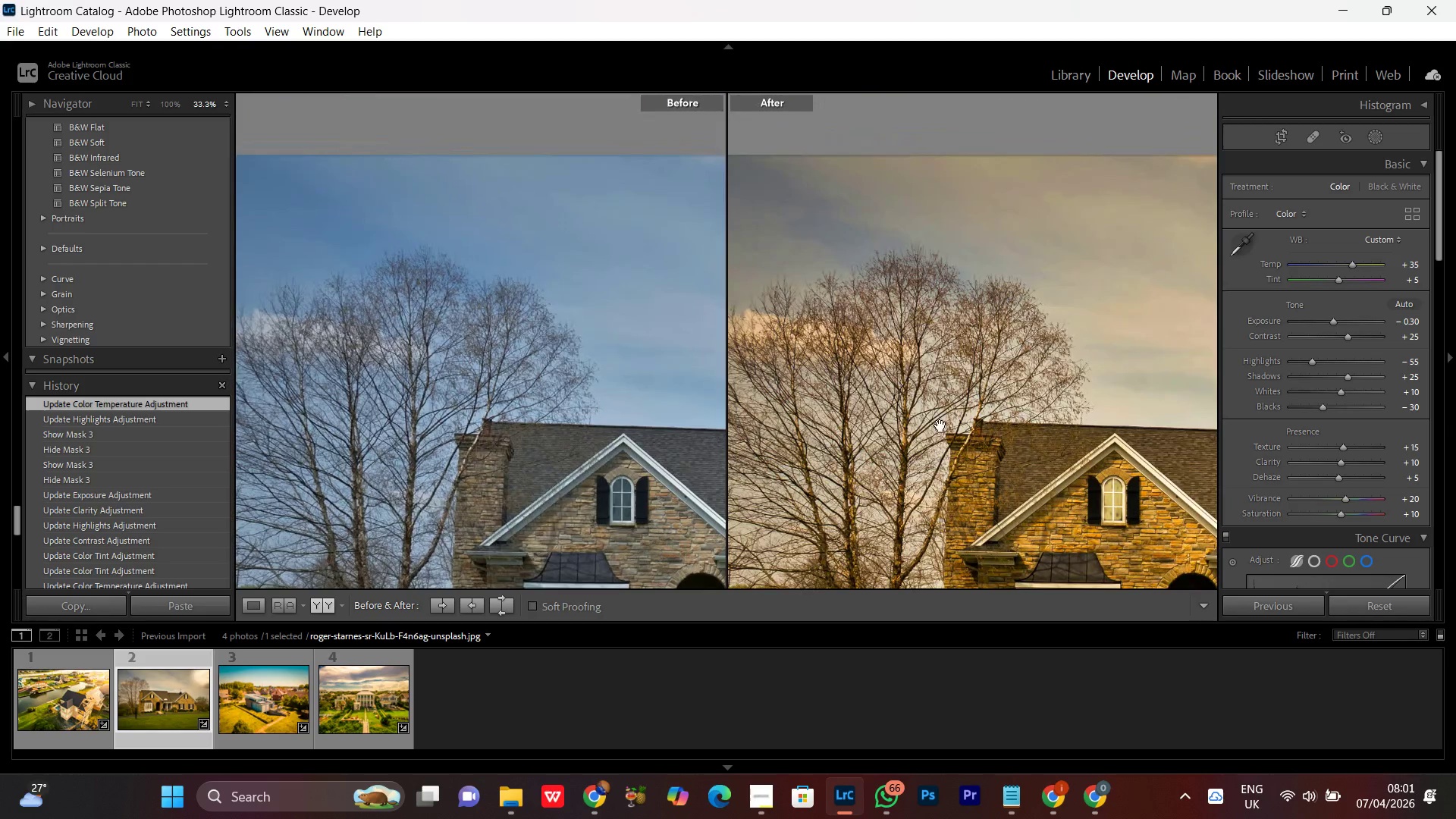 
left_click_drag(start_coordinate=[940, 425], to_coordinate=[940, 460])
 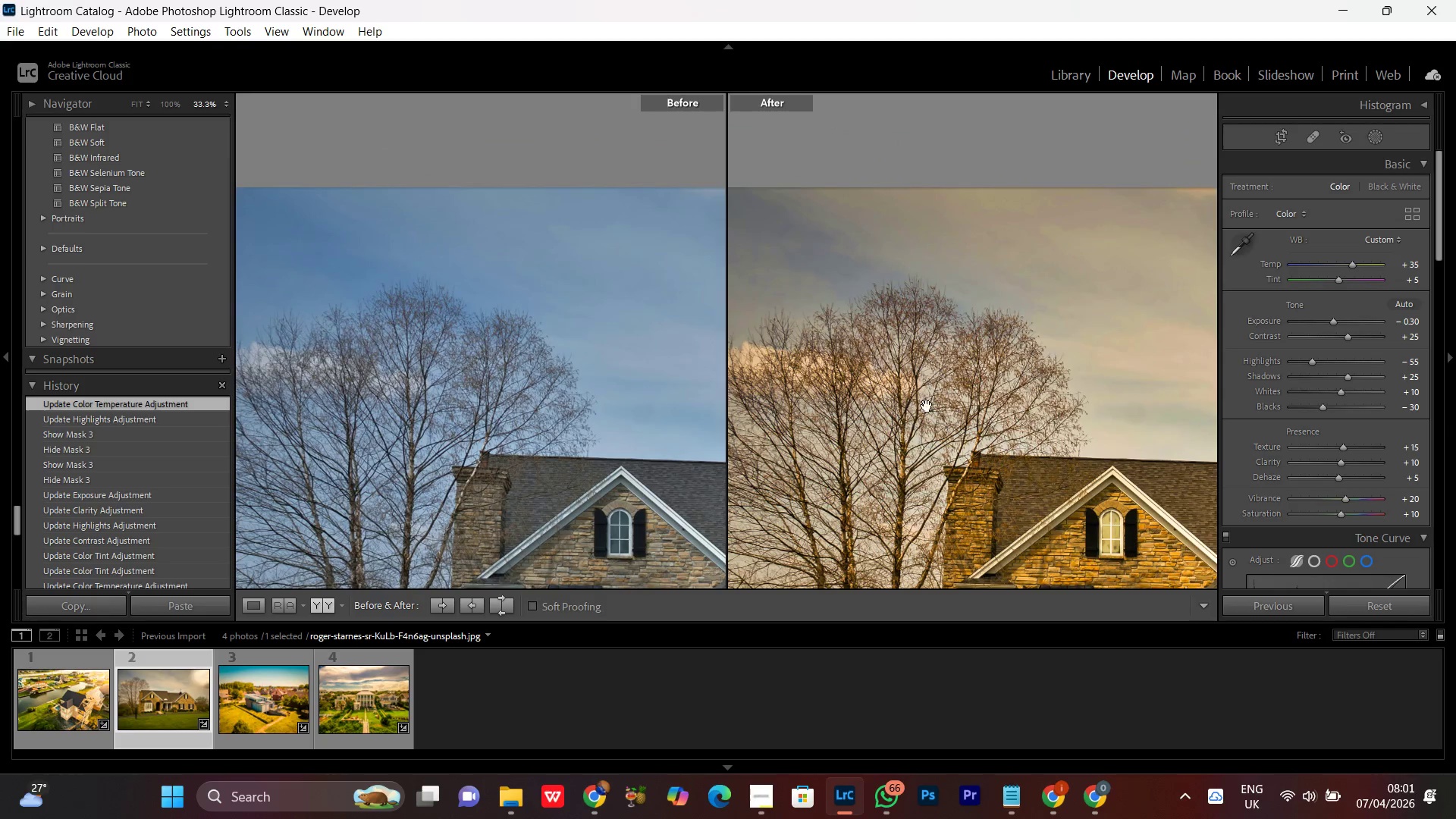 
triple_click([927, 398])
 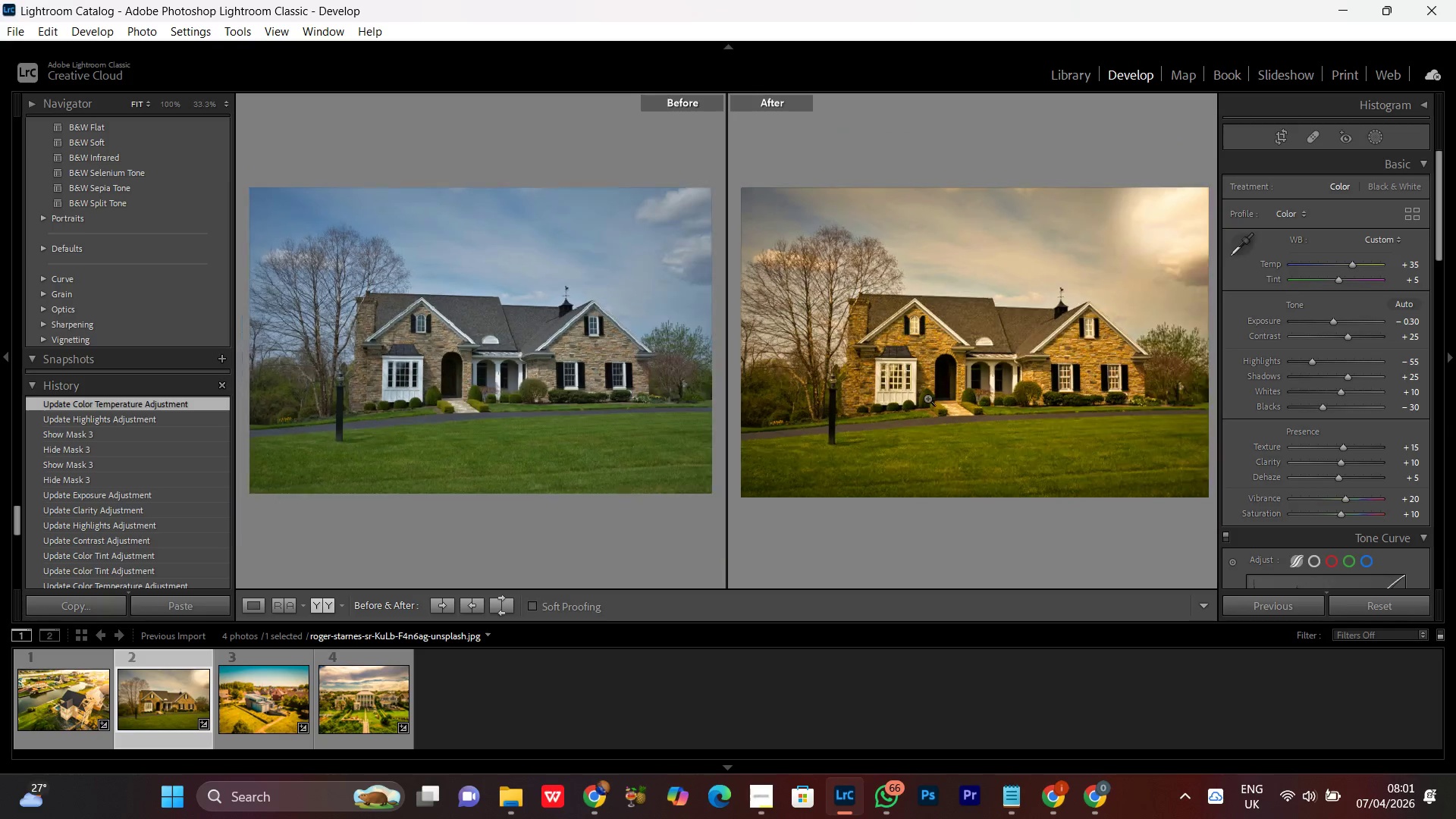 
triple_click([927, 398])
 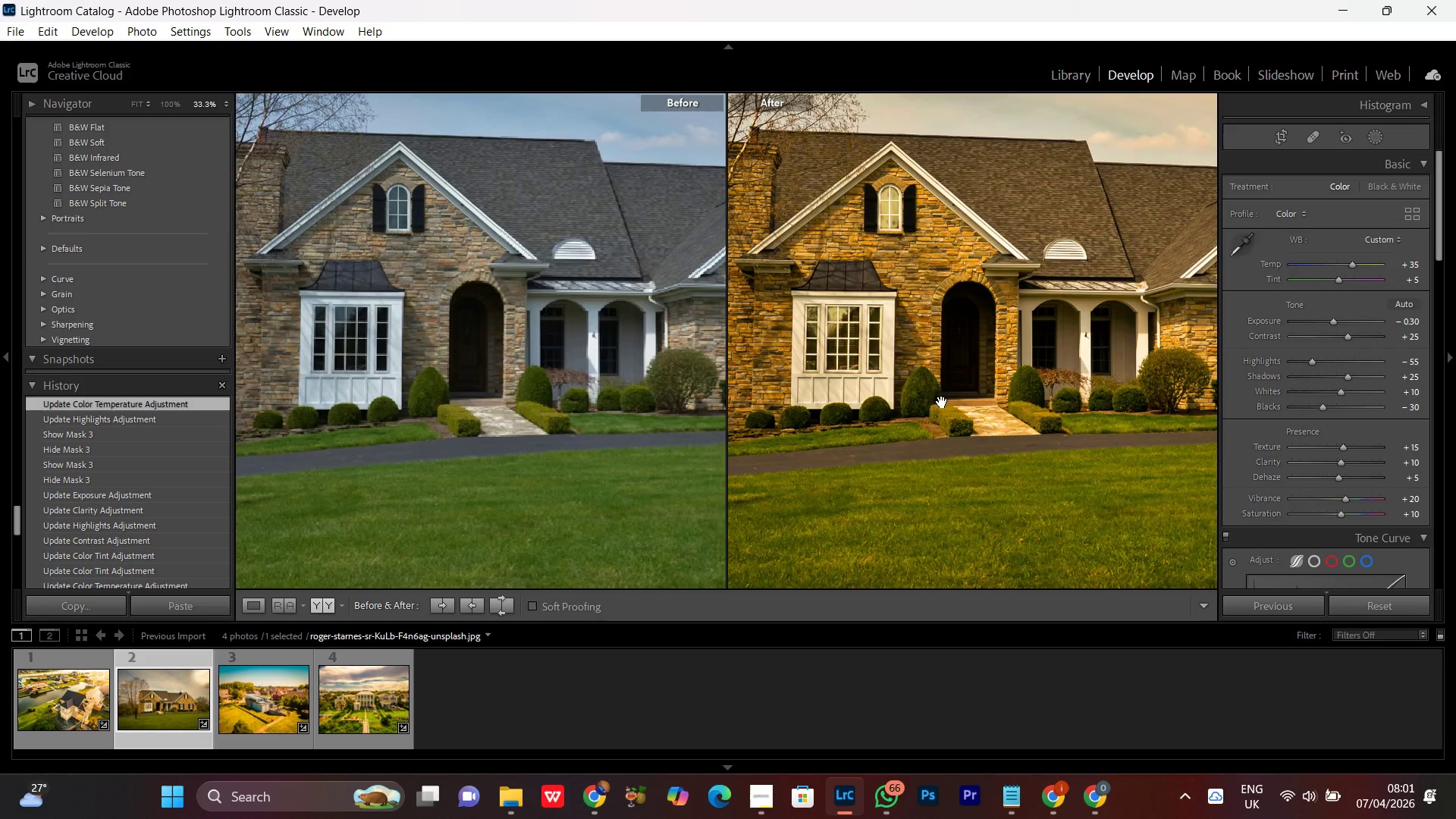 
left_click([942, 402])
 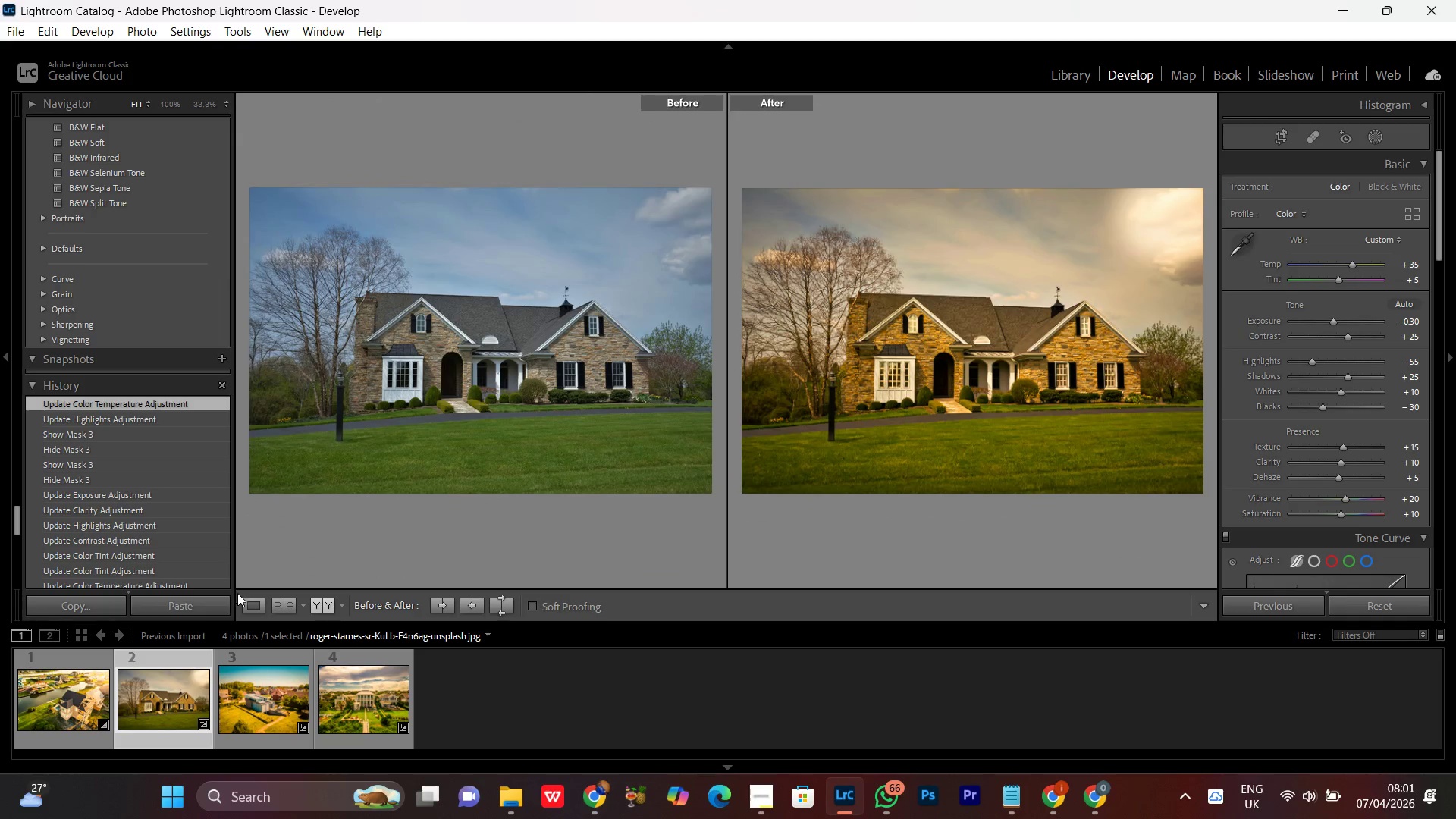 
left_click([255, 604])
 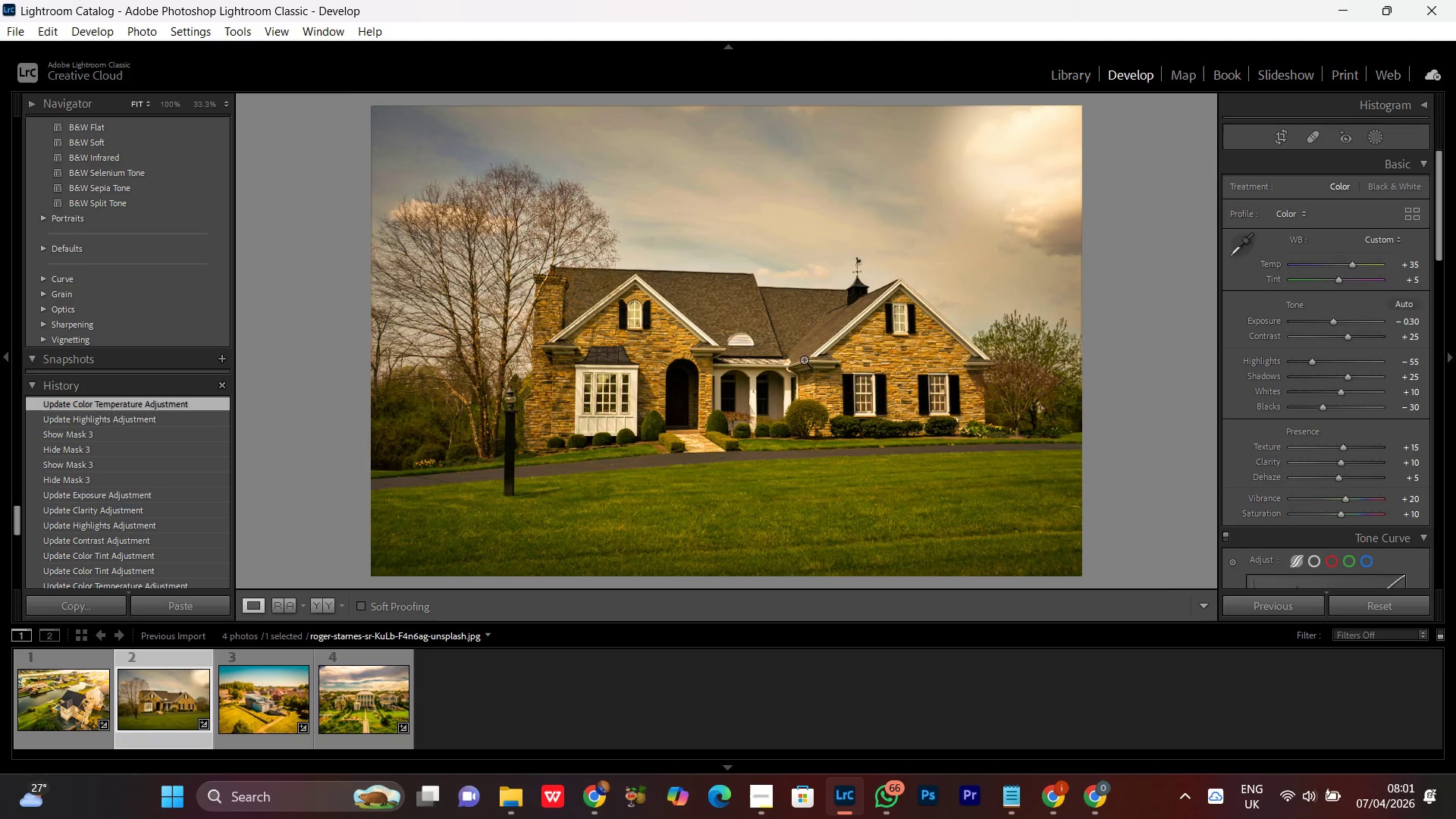 
double_click([804, 359])
 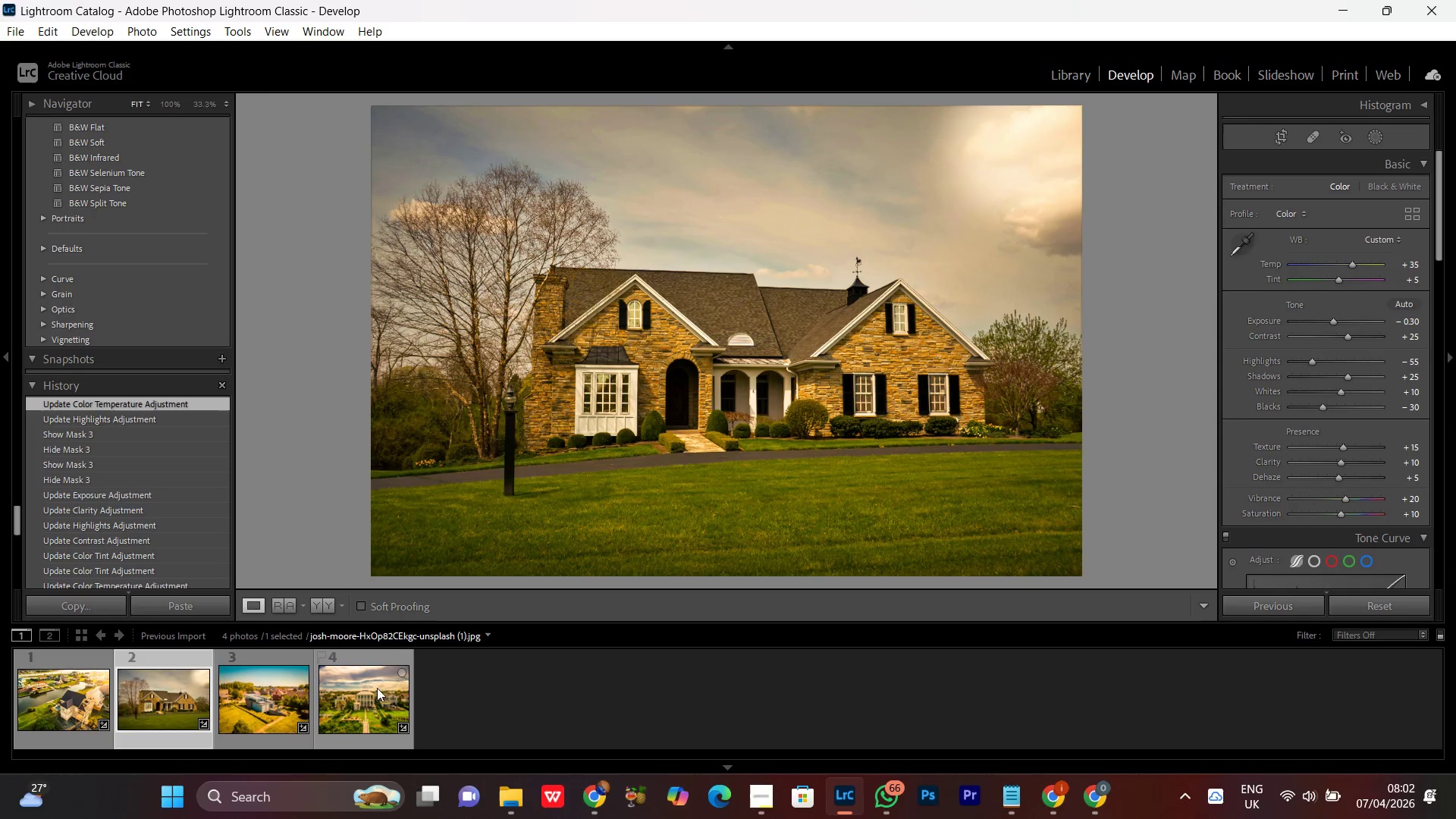 
double_click([369, 692])
 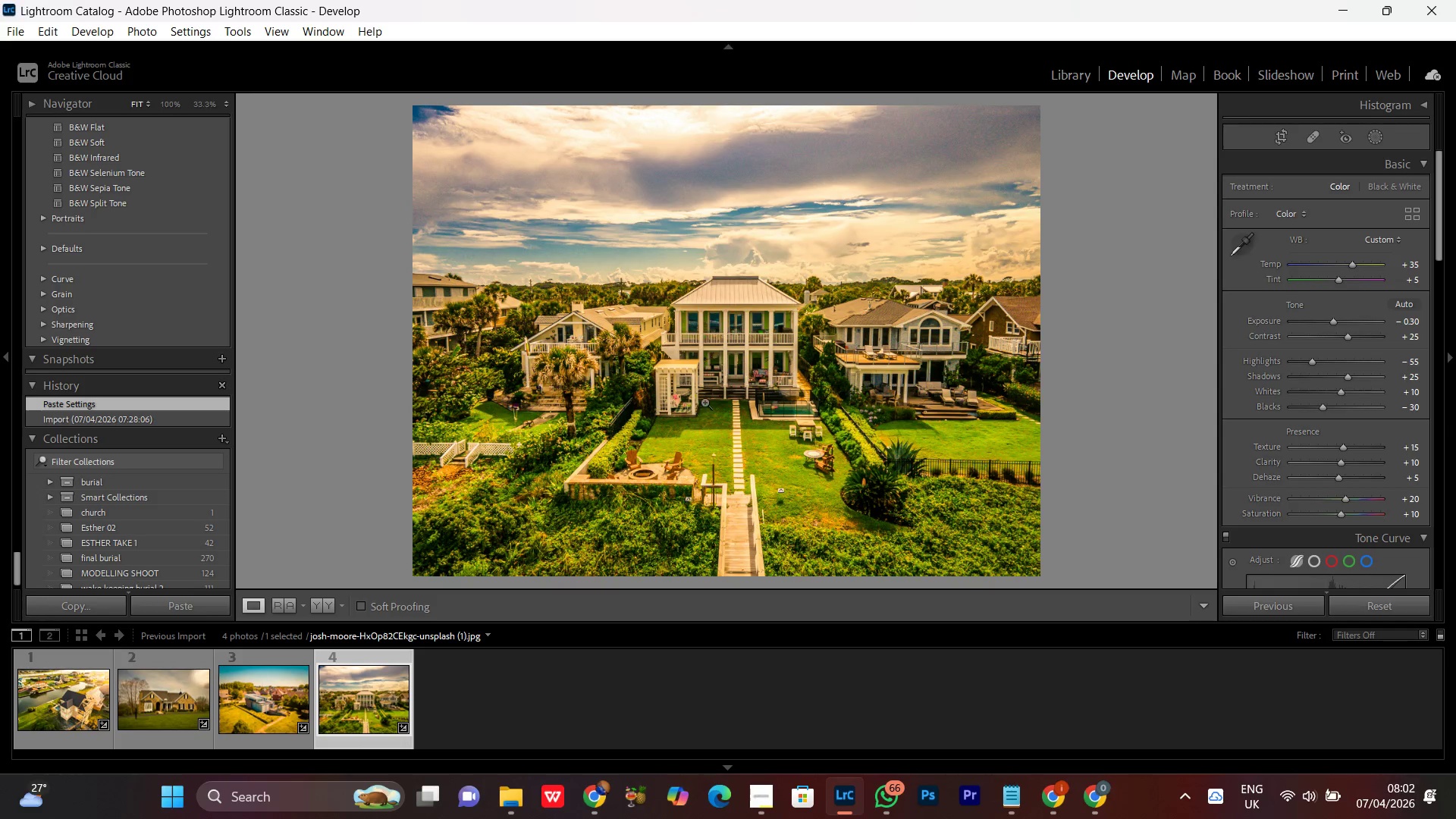 
double_click([738, 355])
 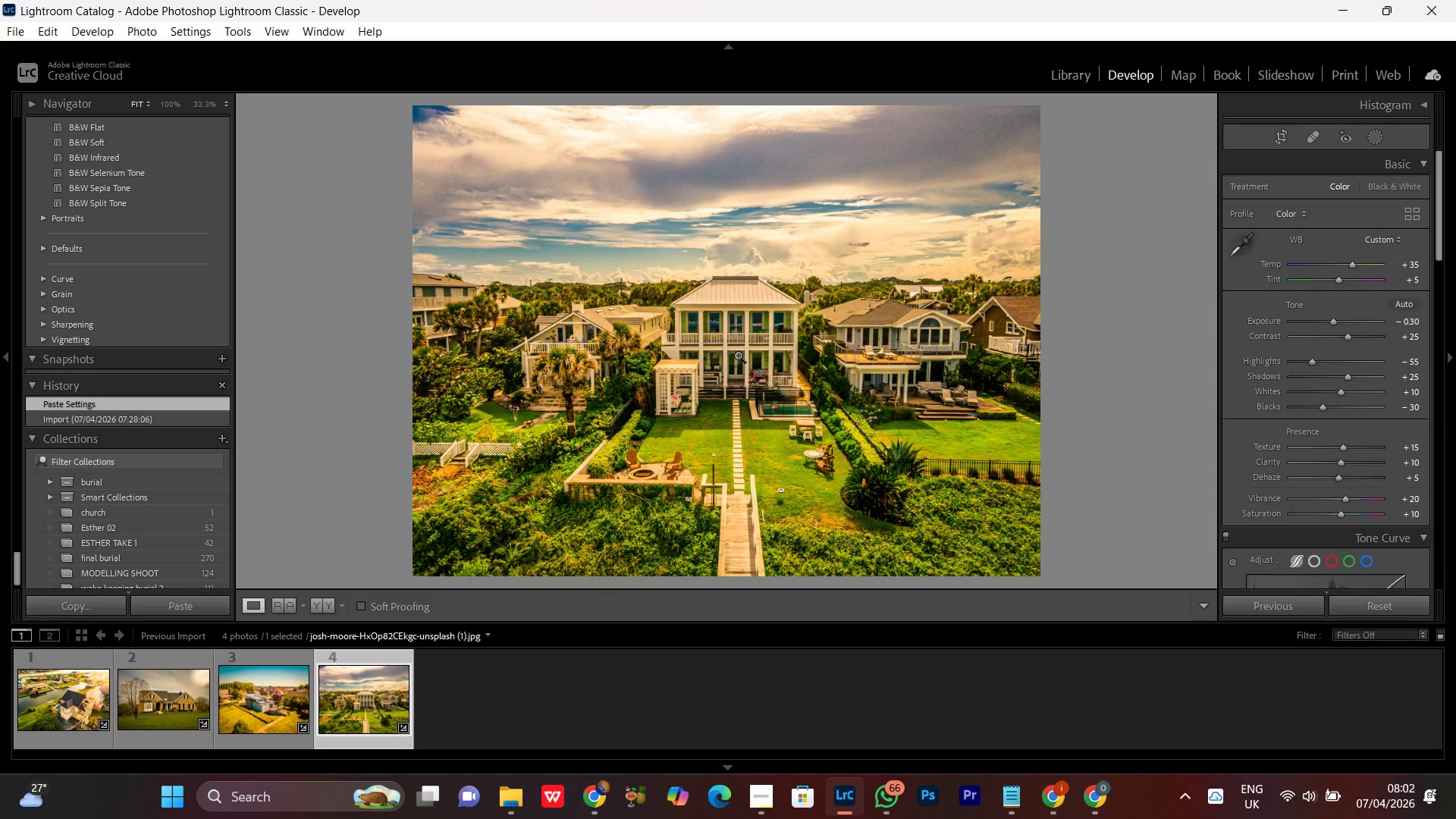 
triple_click([738, 355])
 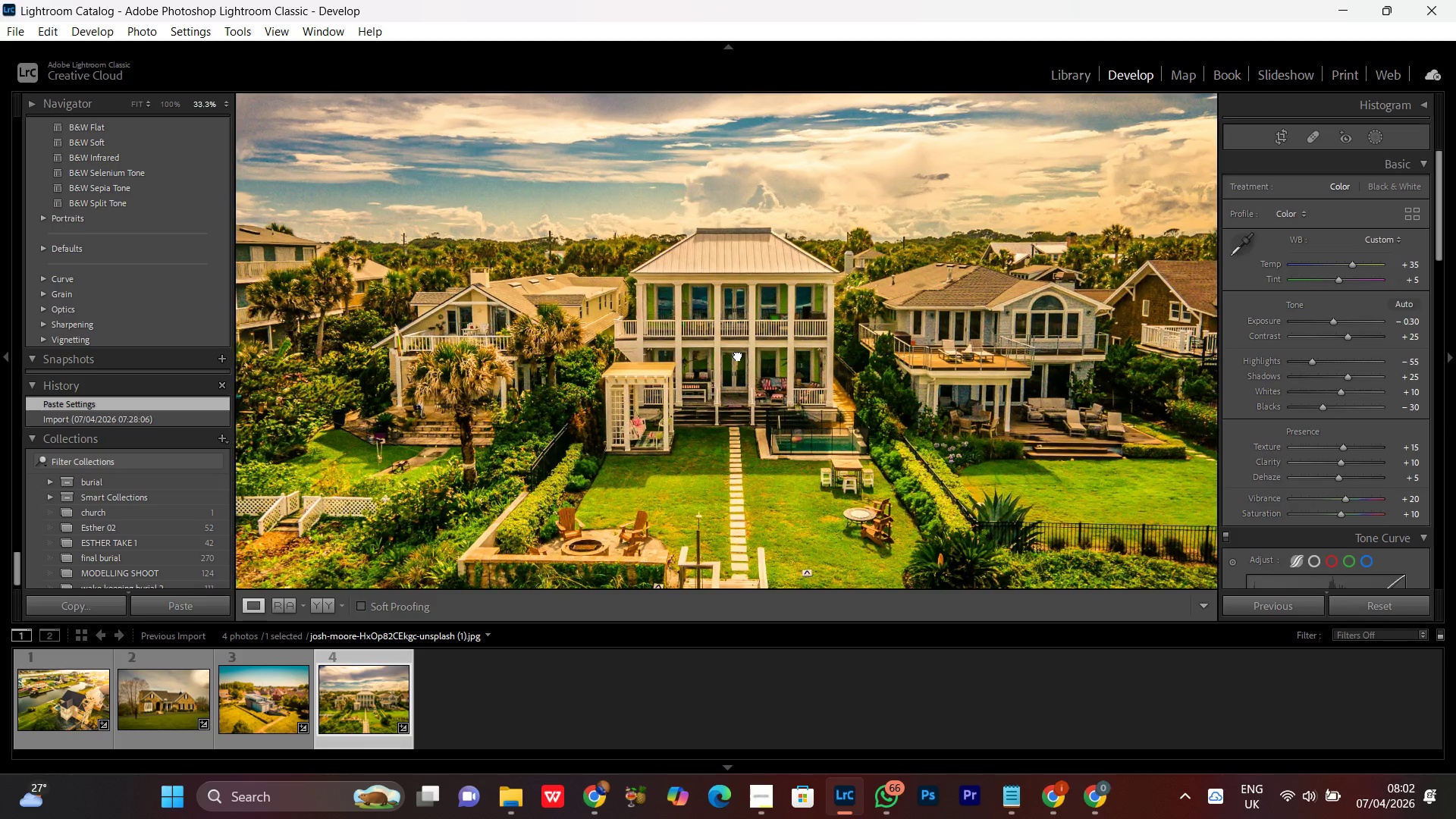 
triple_click([738, 355])
 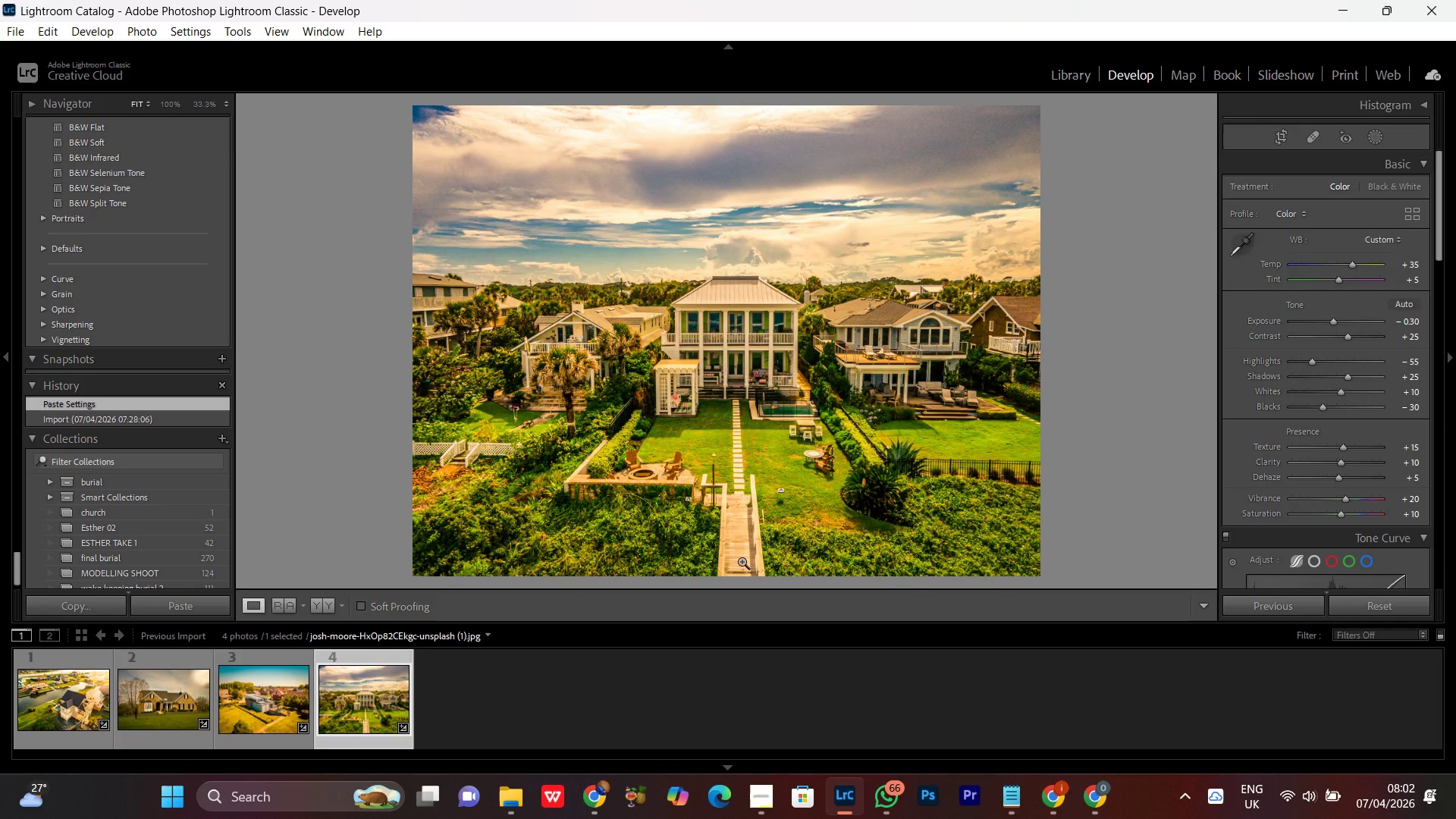 
left_click([738, 561])
 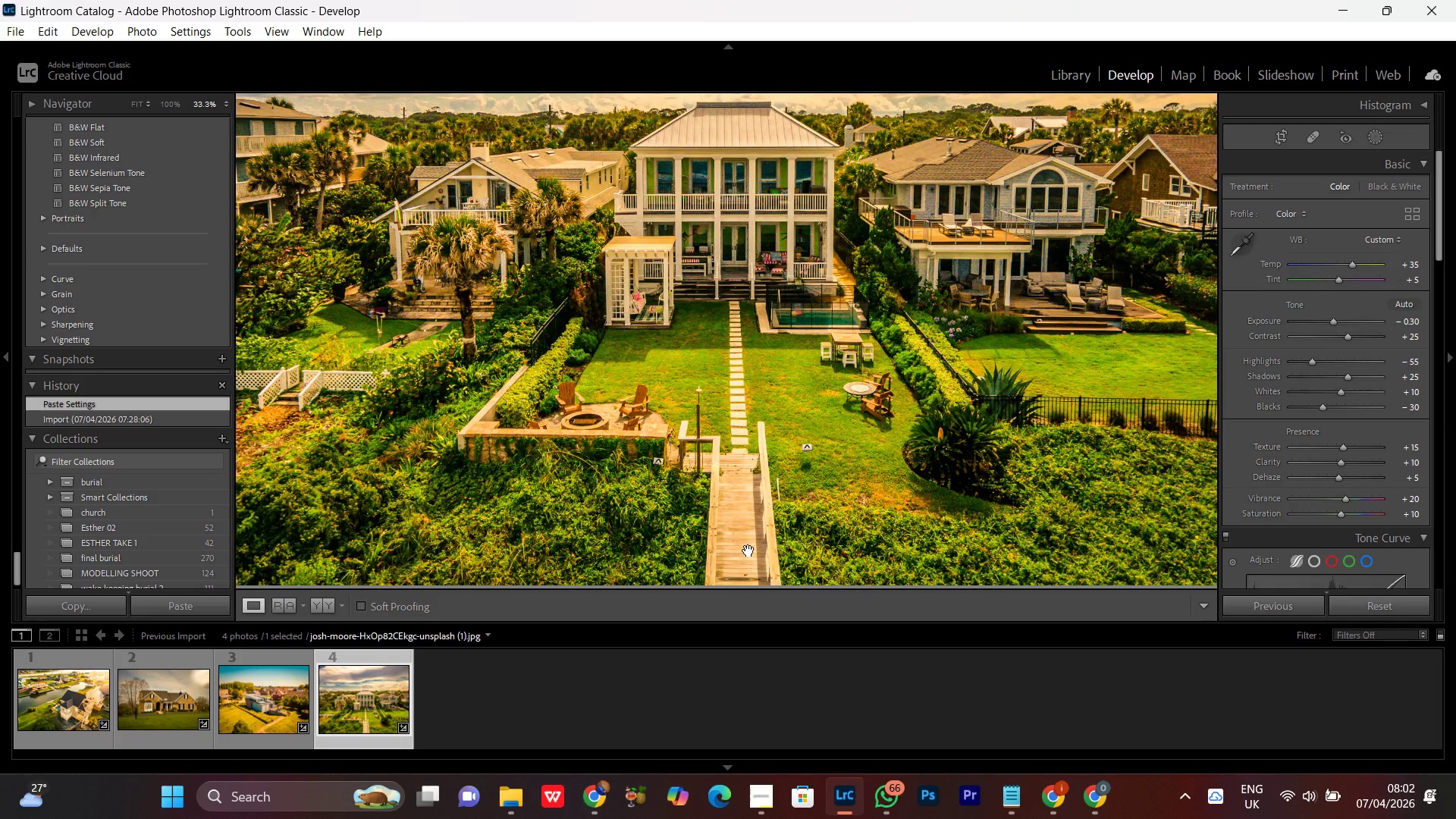 
left_click_drag(start_coordinate=[748, 551], to_coordinate=[784, 394])
 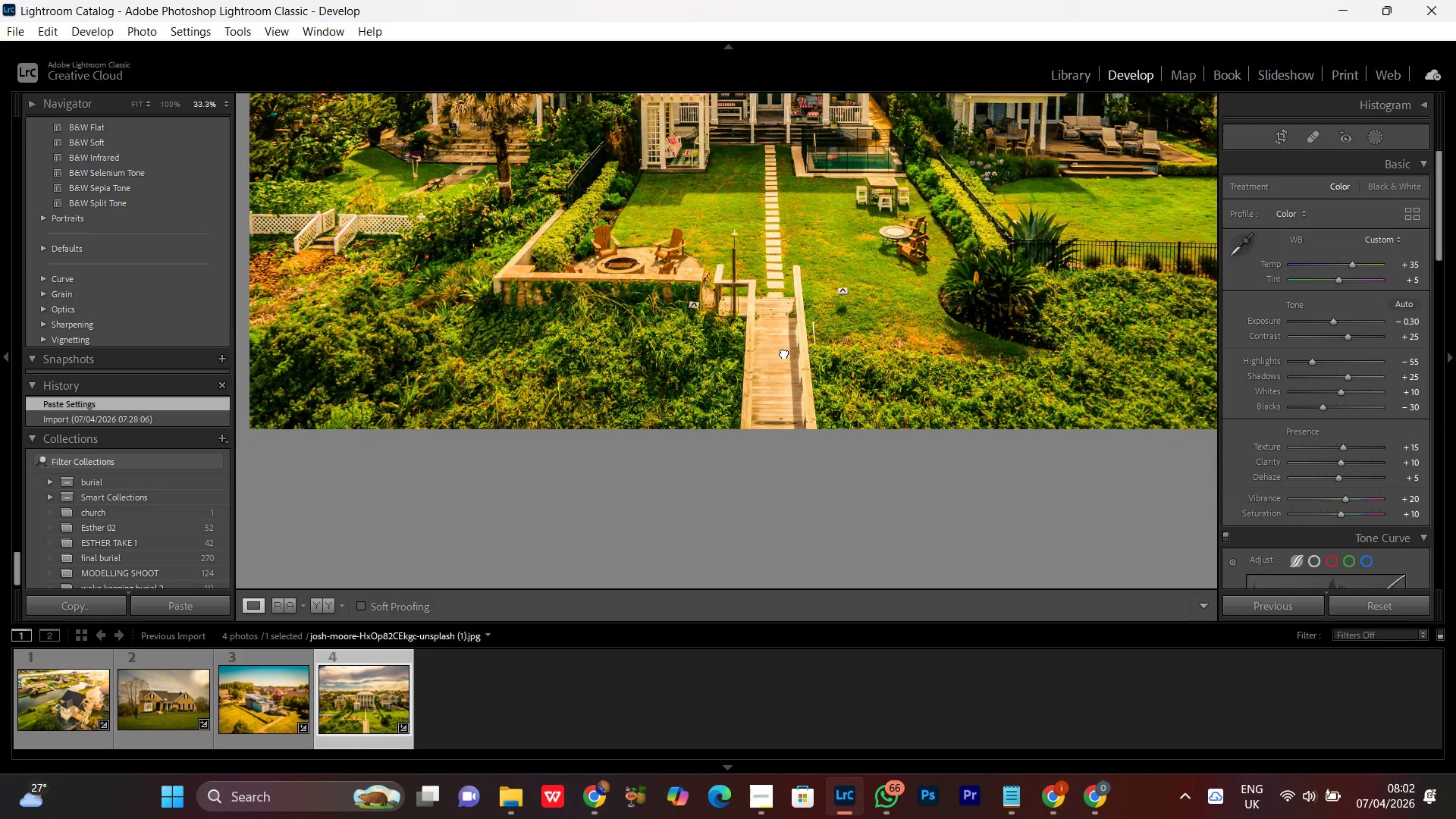 
left_click([784, 353])
 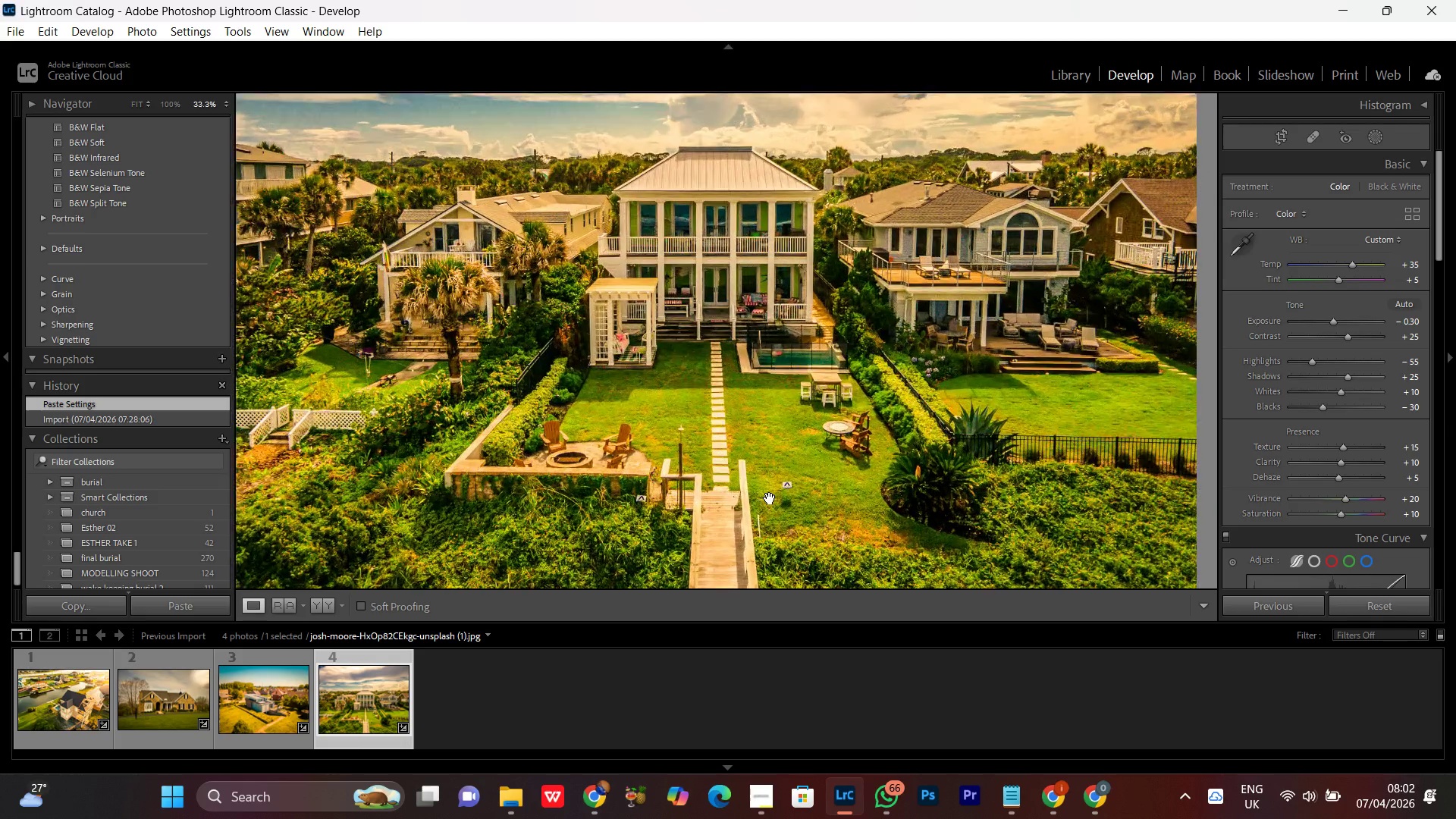 
double_click([770, 498])
 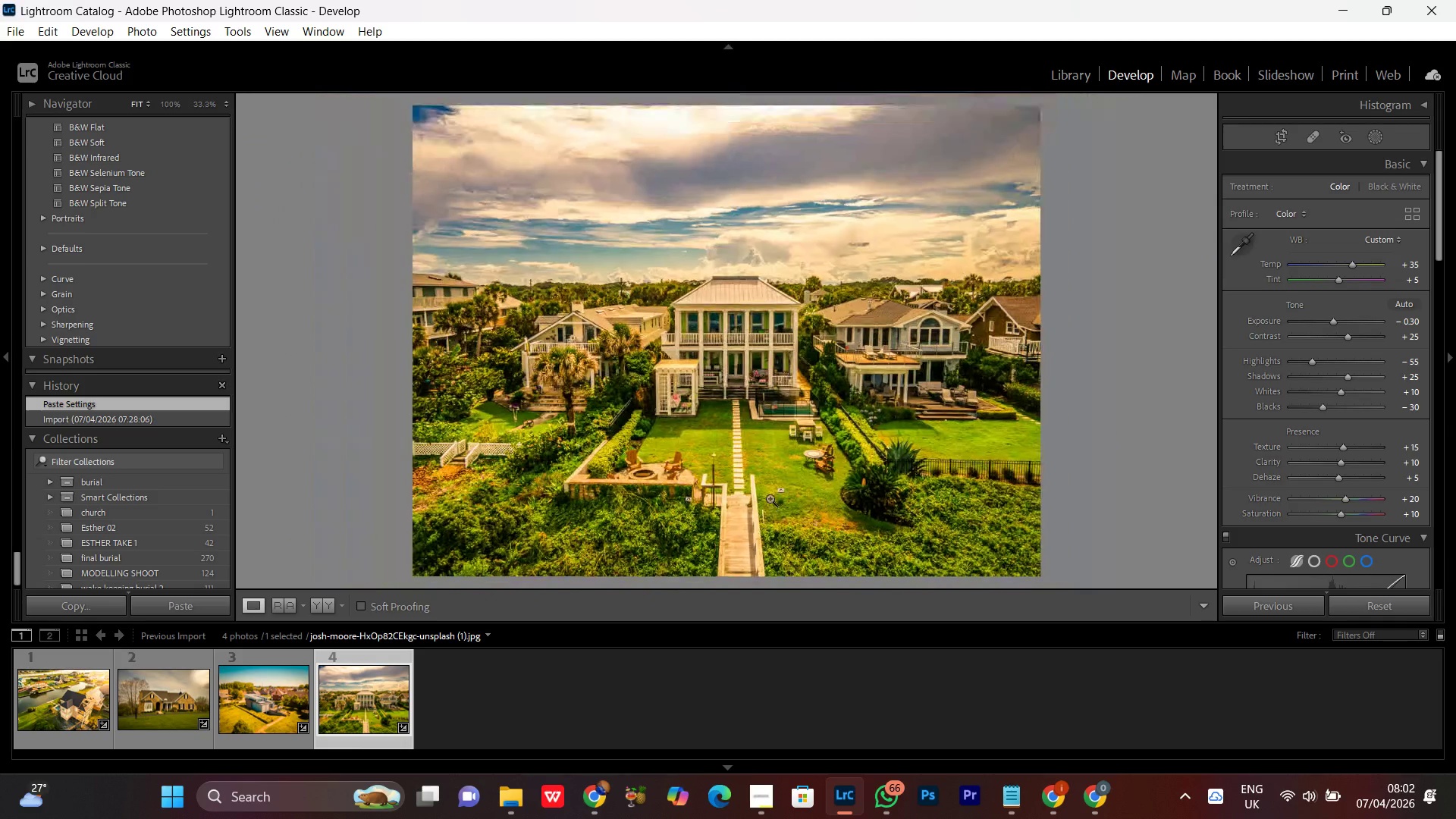 
triple_click([770, 498])
 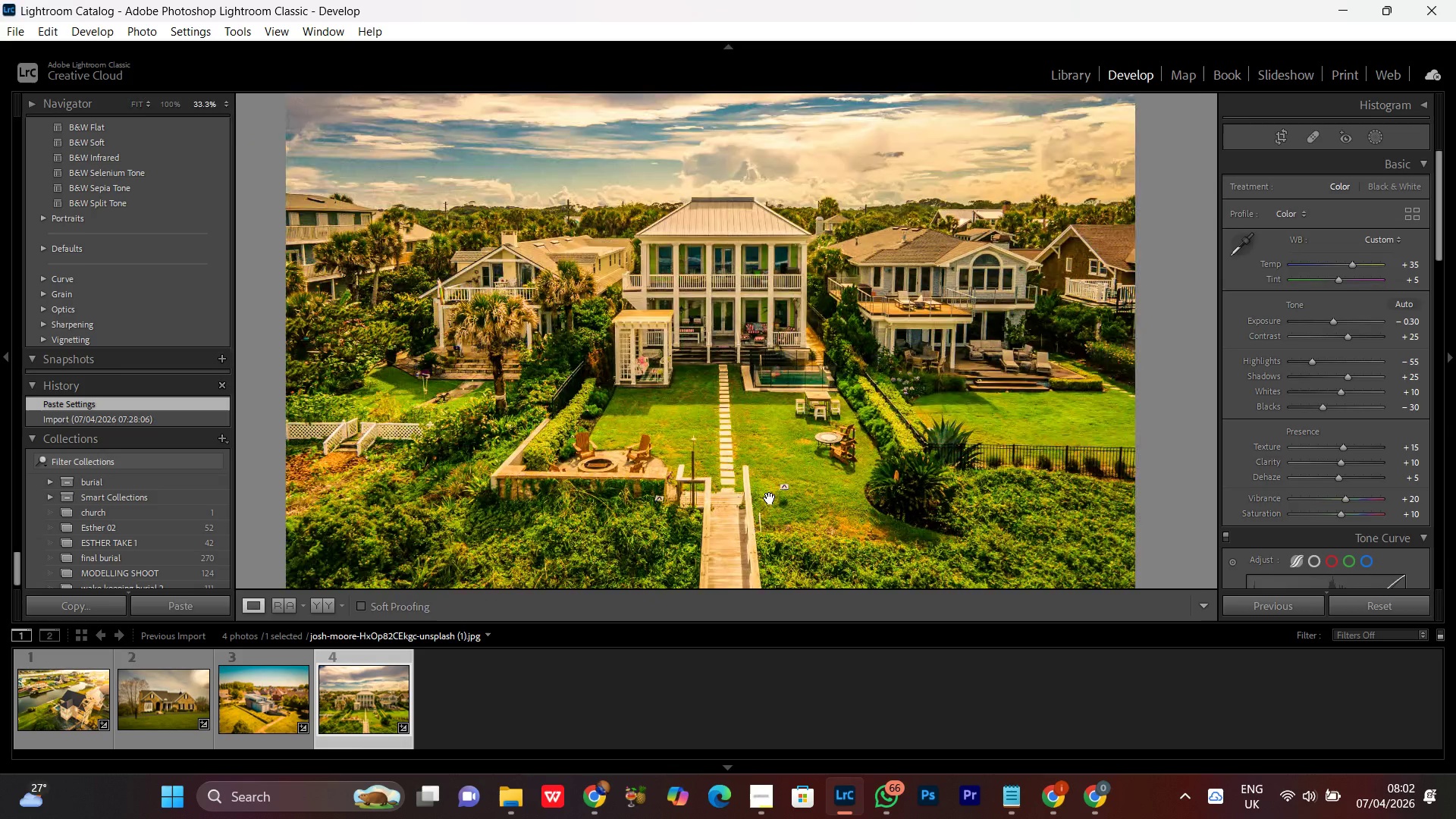 
triple_click([770, 498])
 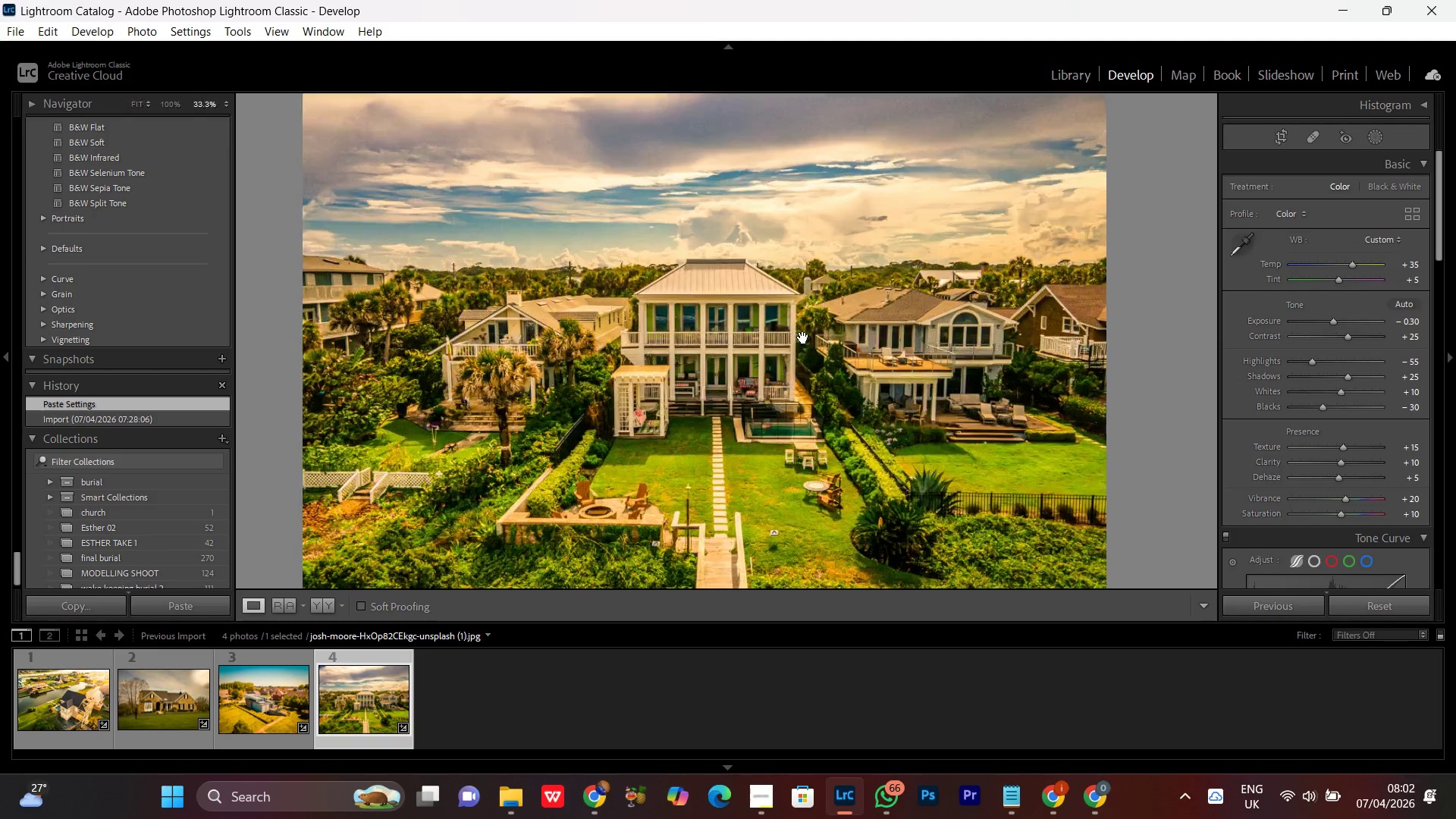 
double_click([807, 316])
 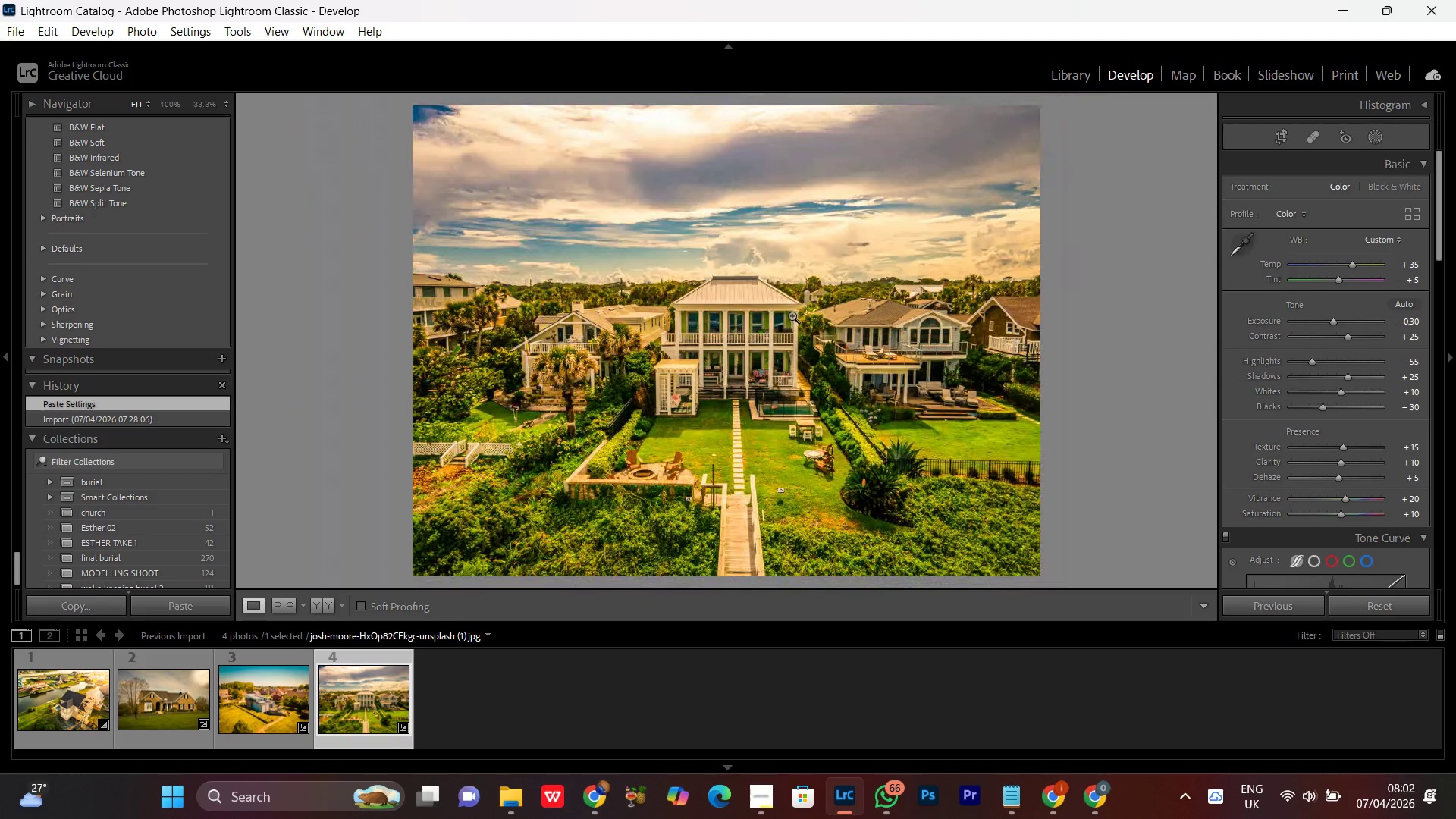 
double_click([792, 315])
 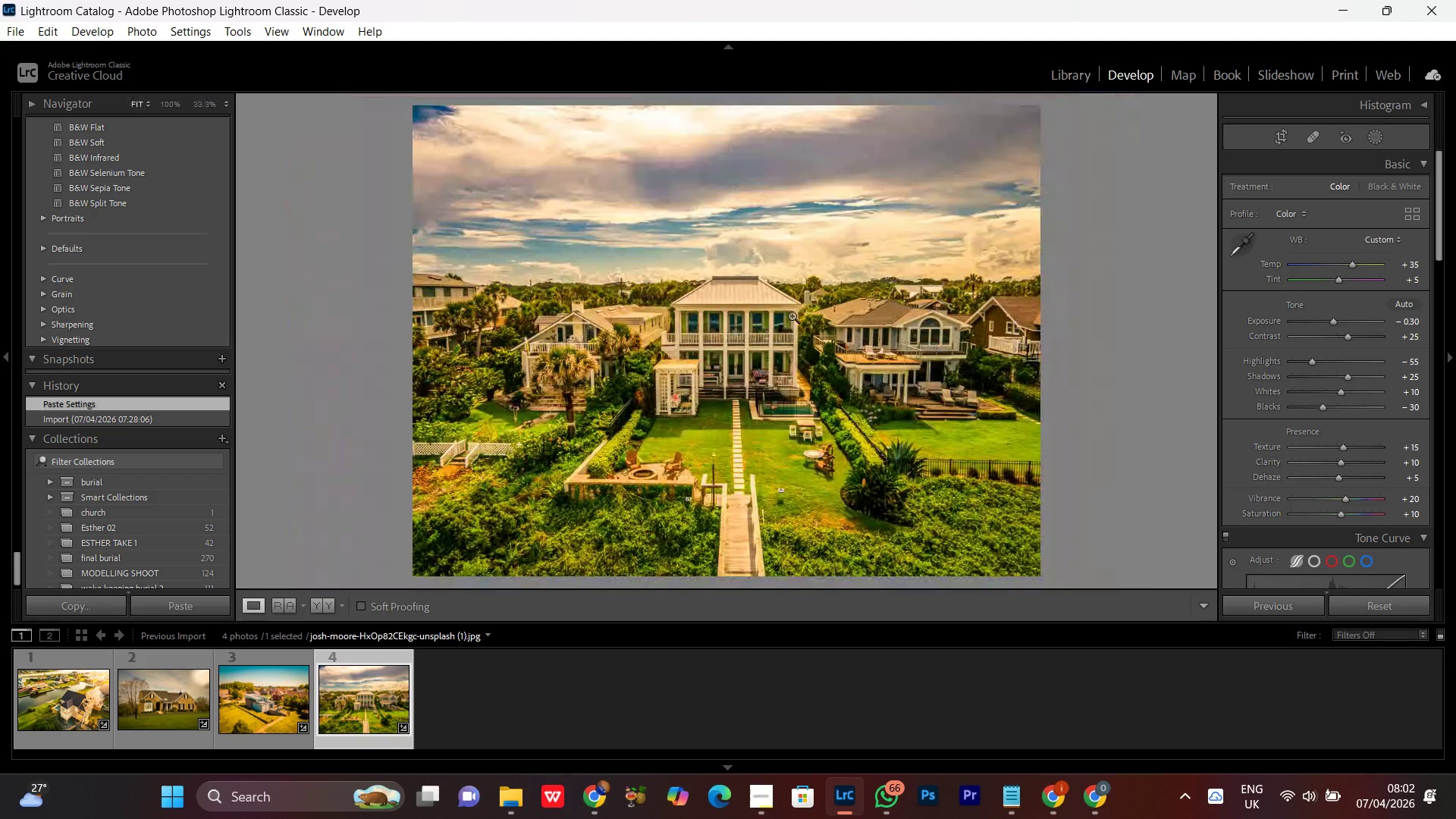 
triple_click([792, 315])
 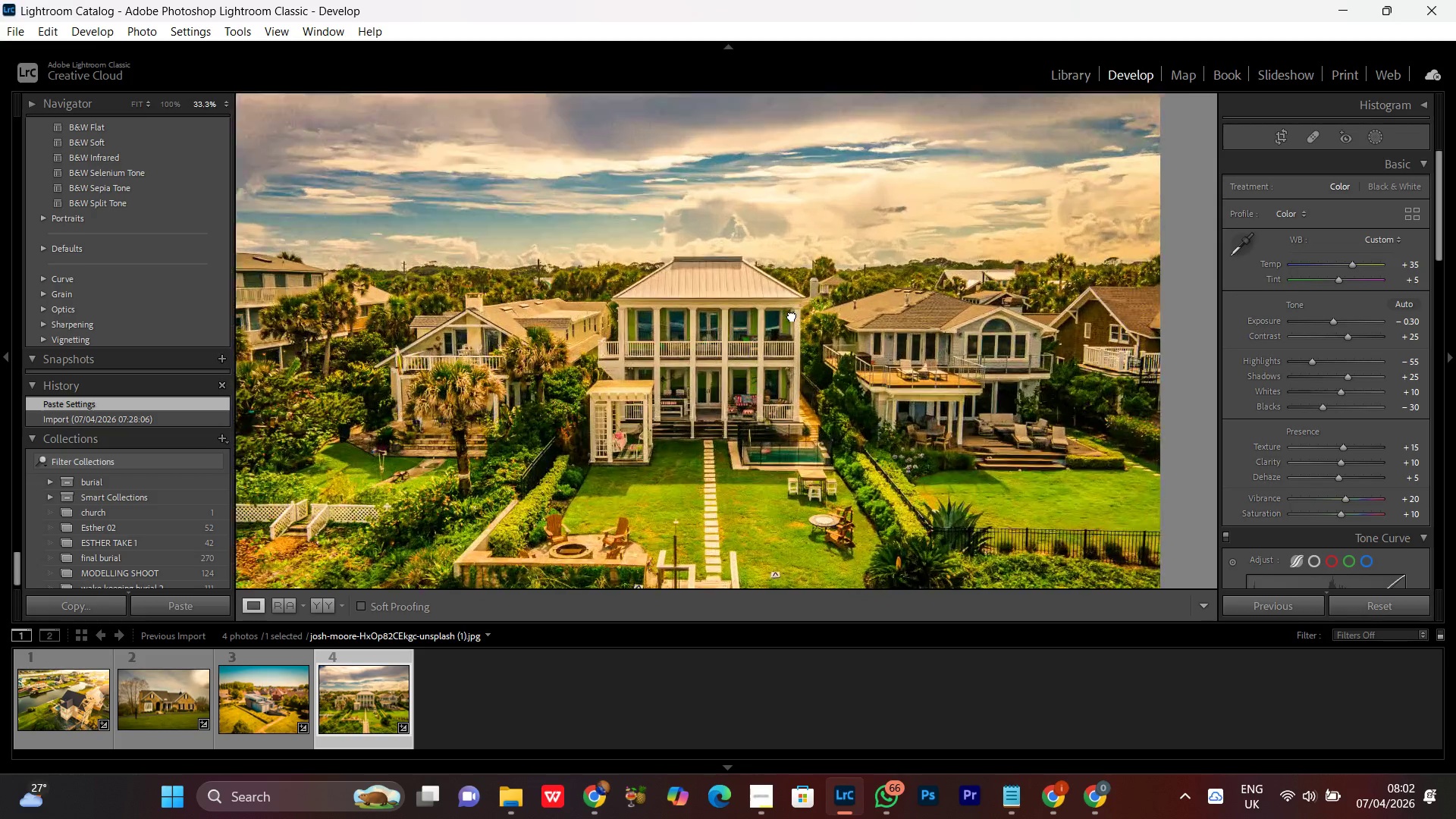 
triple_click([792, 315])
 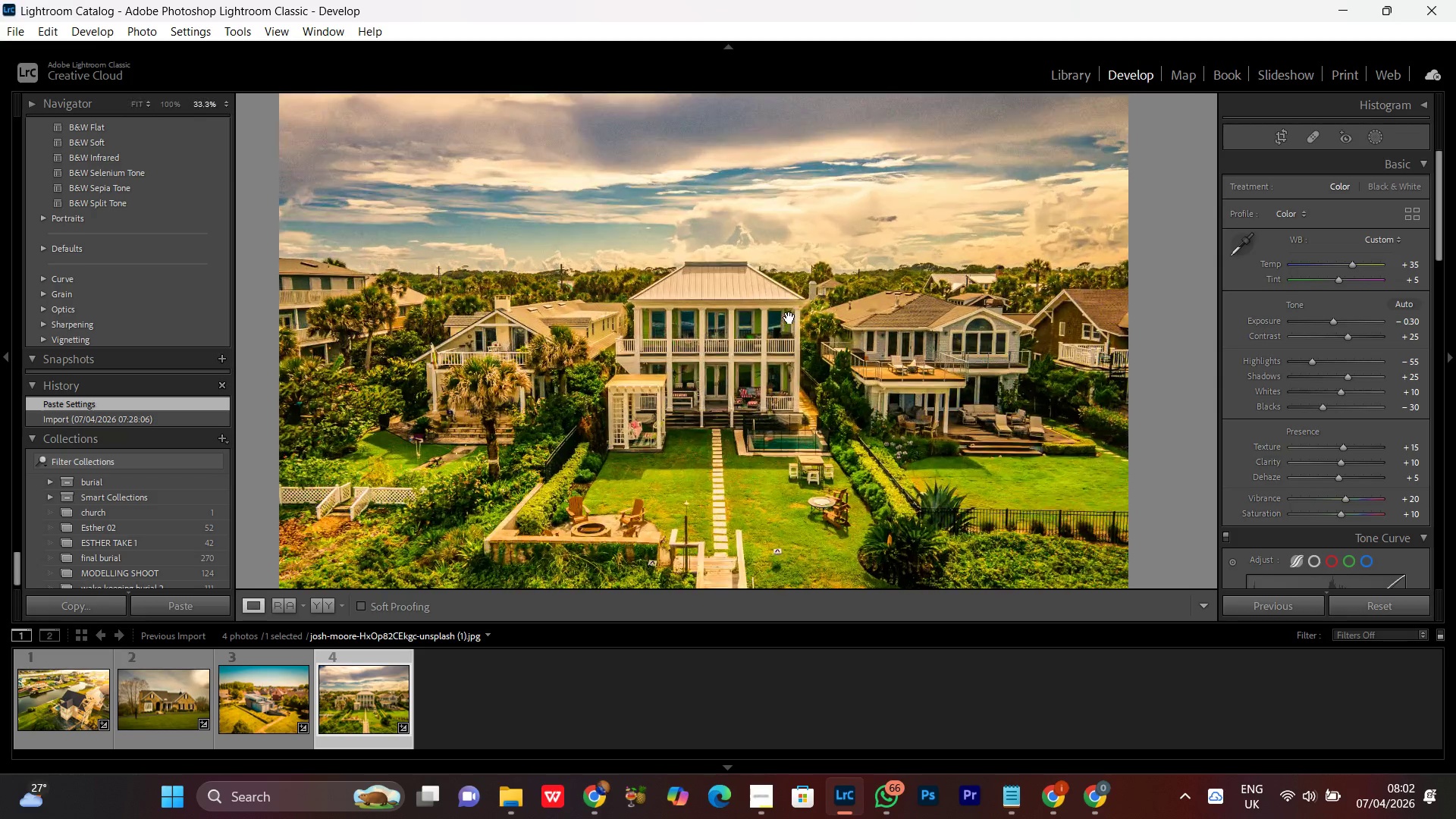 
double_click([789, 318])
 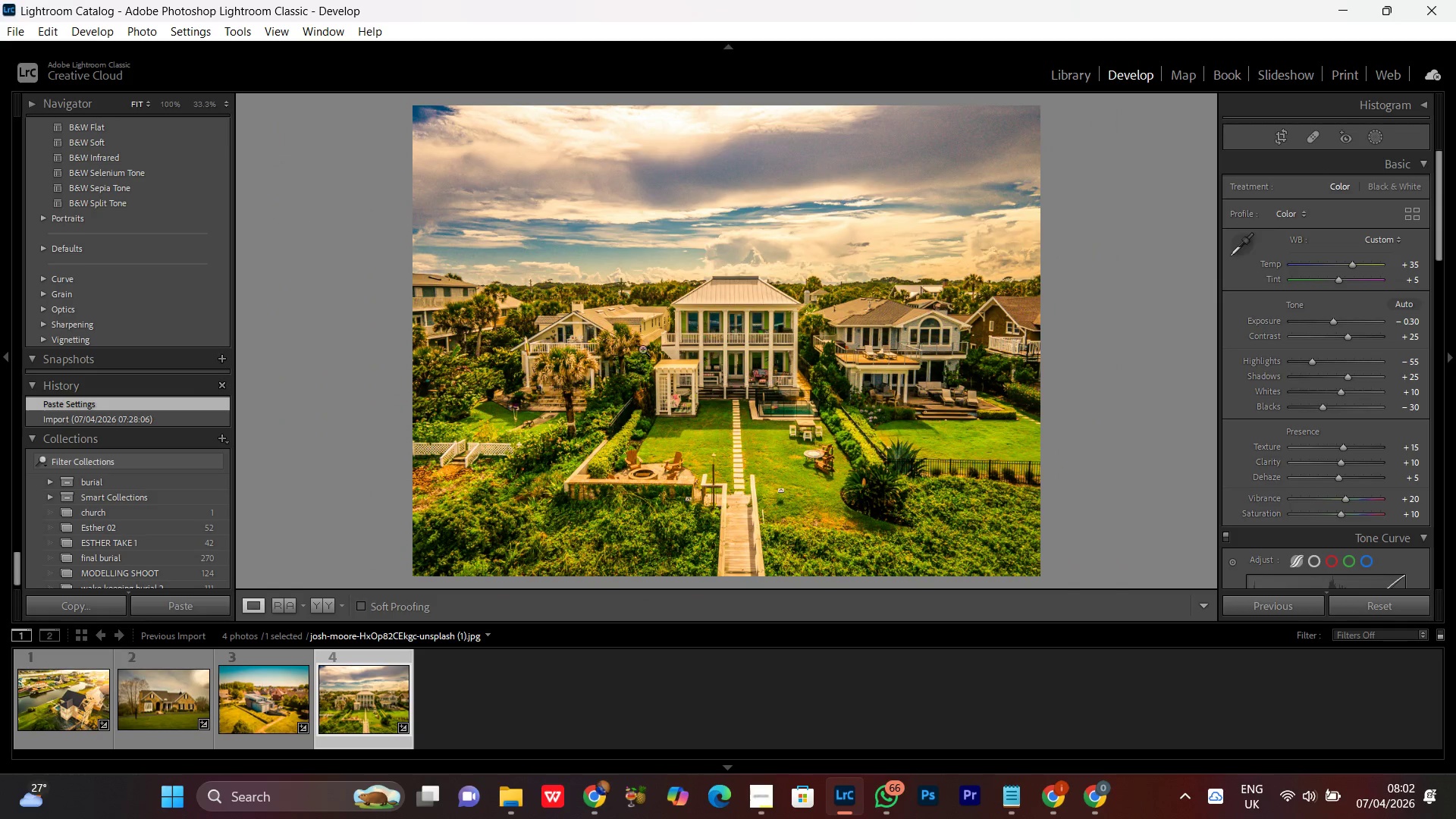 
double_click([645, 339])
 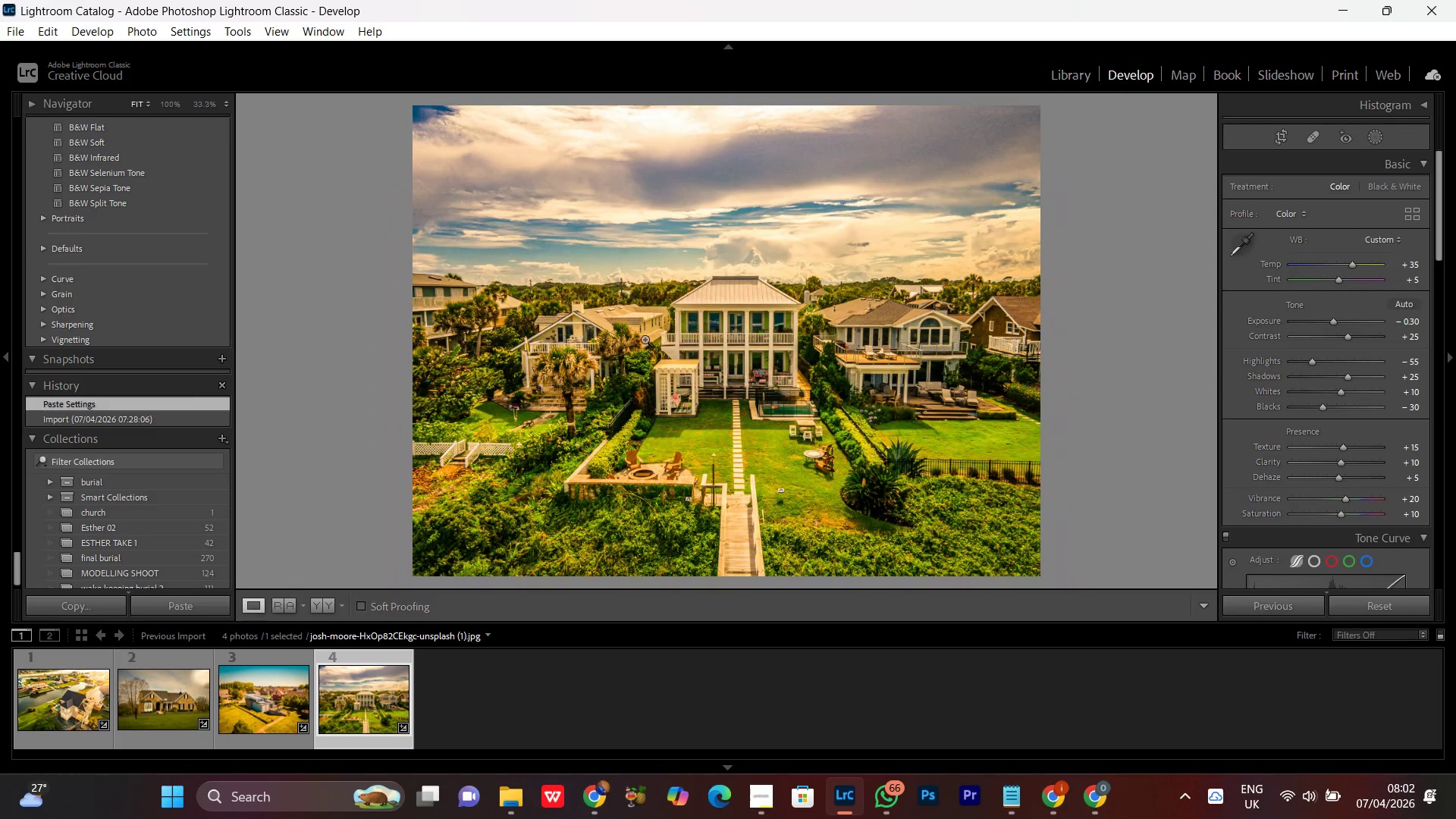 
triple_click([645, 339])
 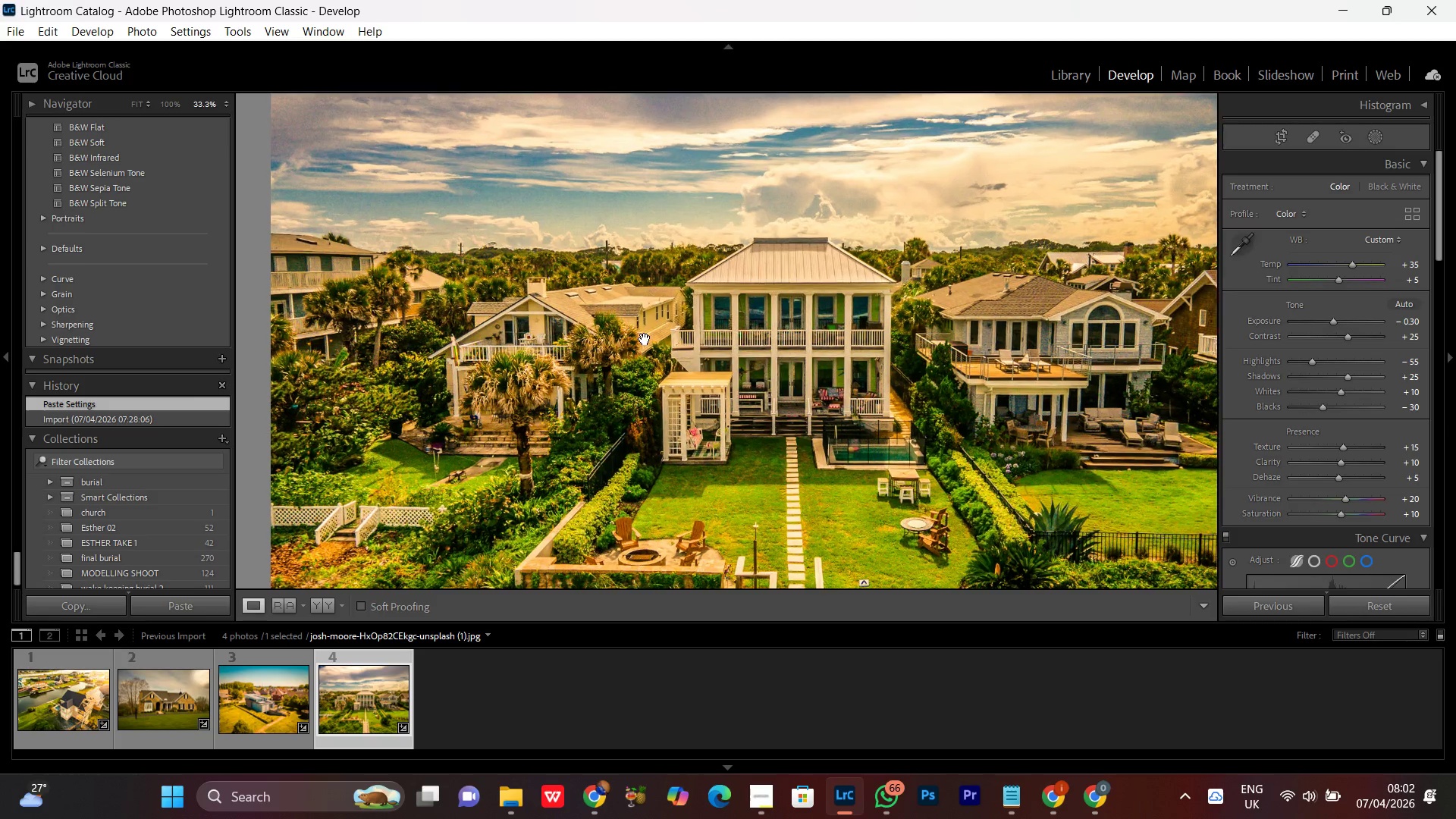 
triple_click([645, 339])
 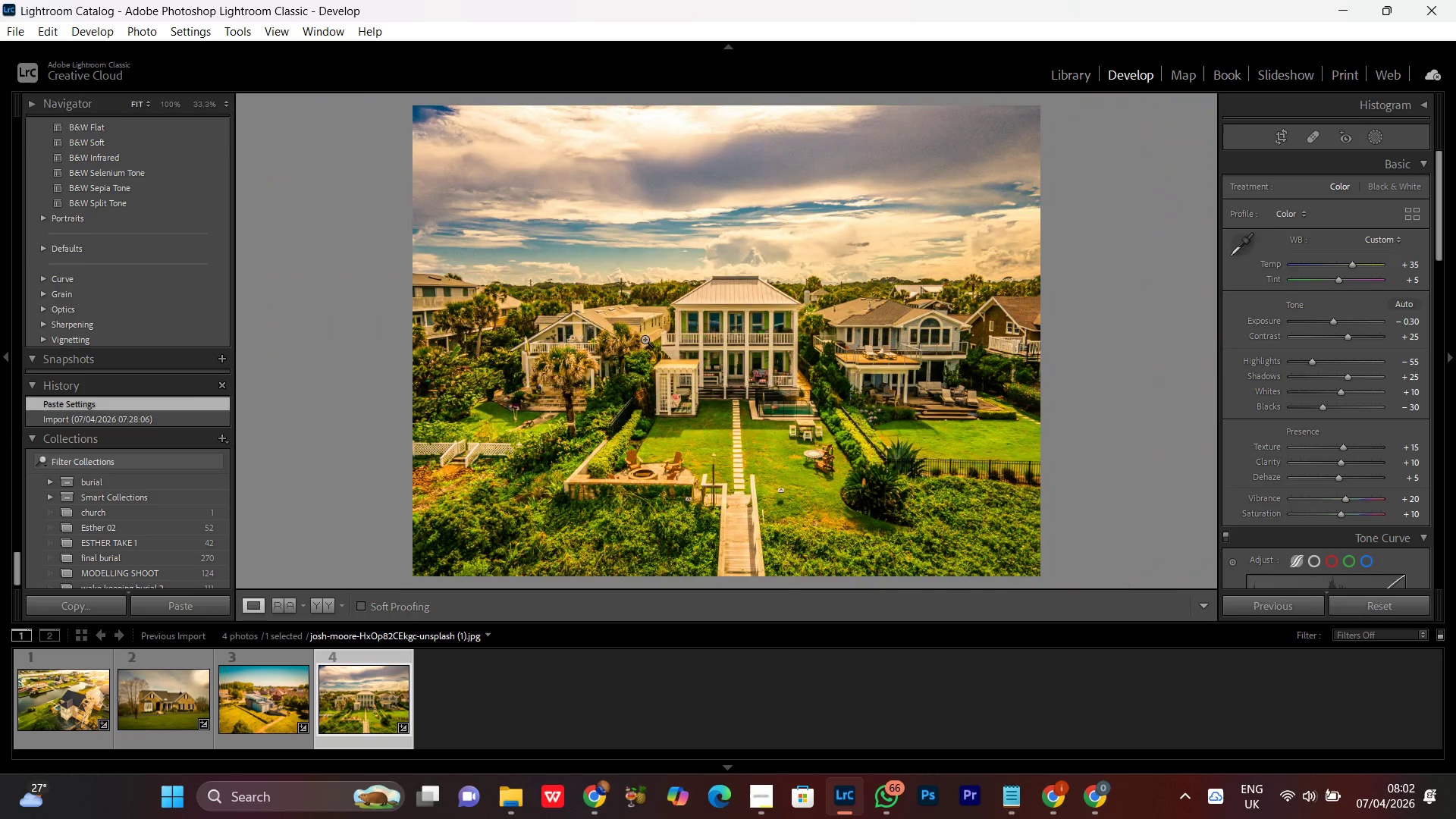 
left_click([645, 339])
 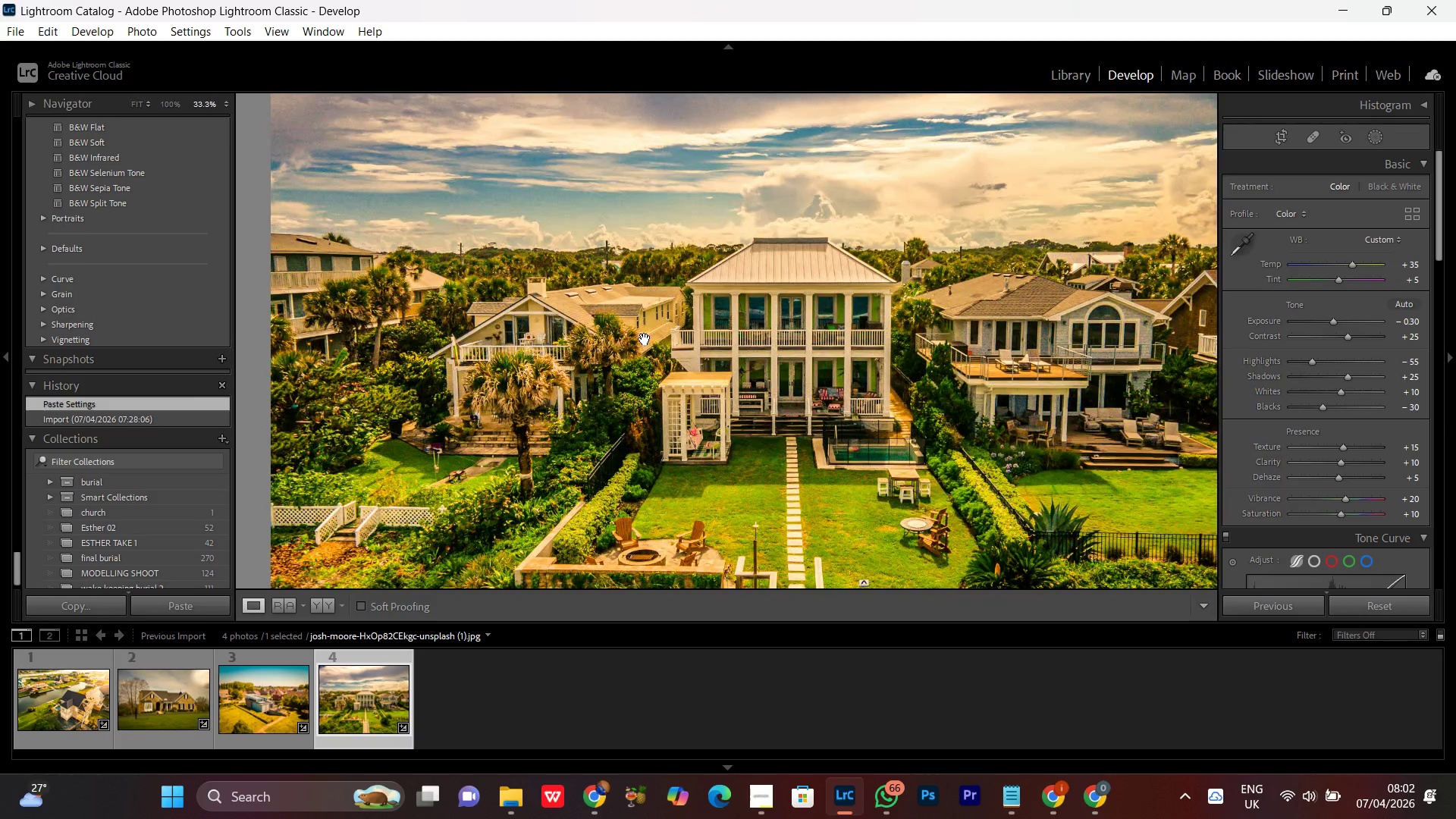 
left_click([645, 339])
 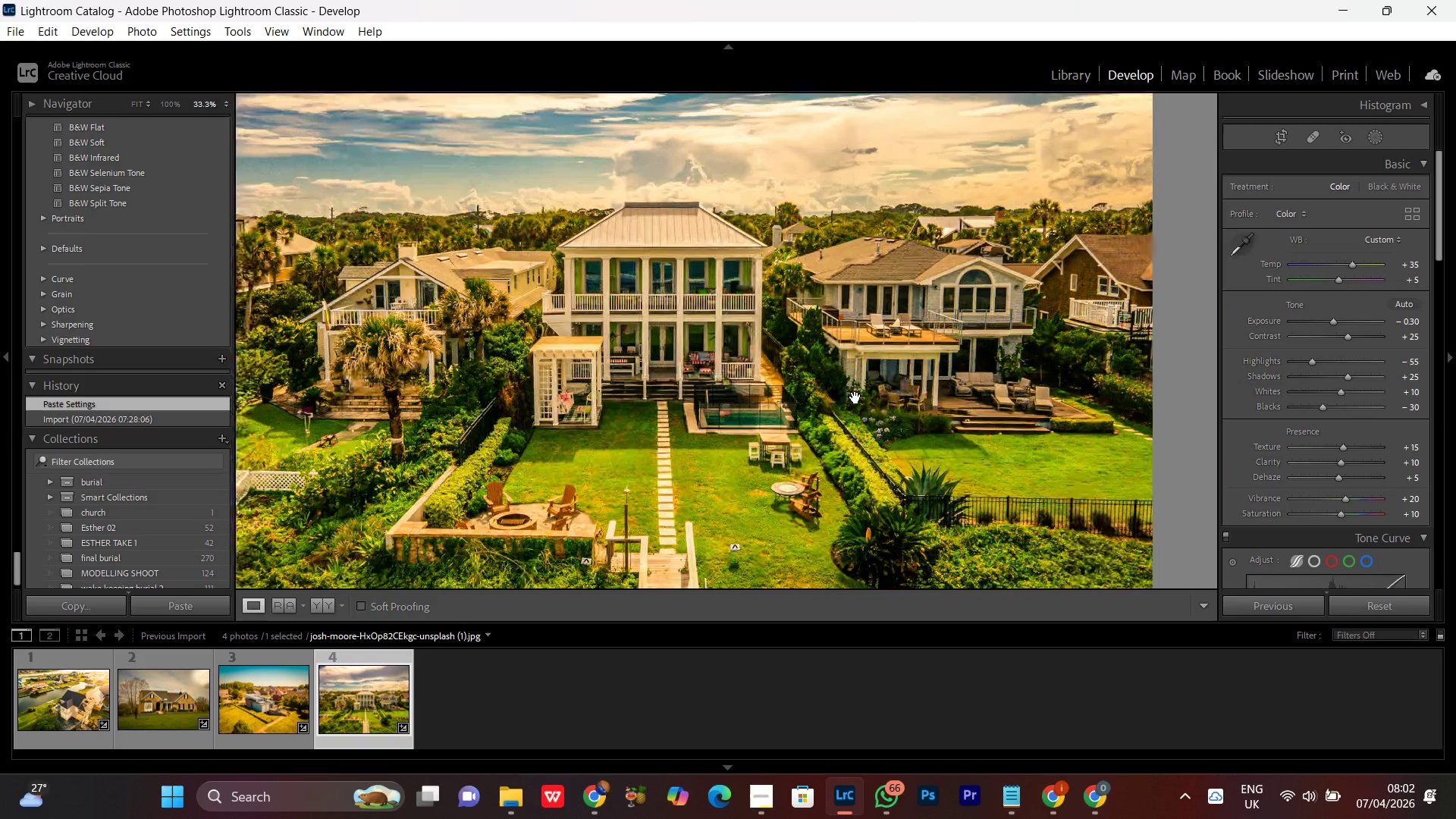 
double_click([855, 397])
 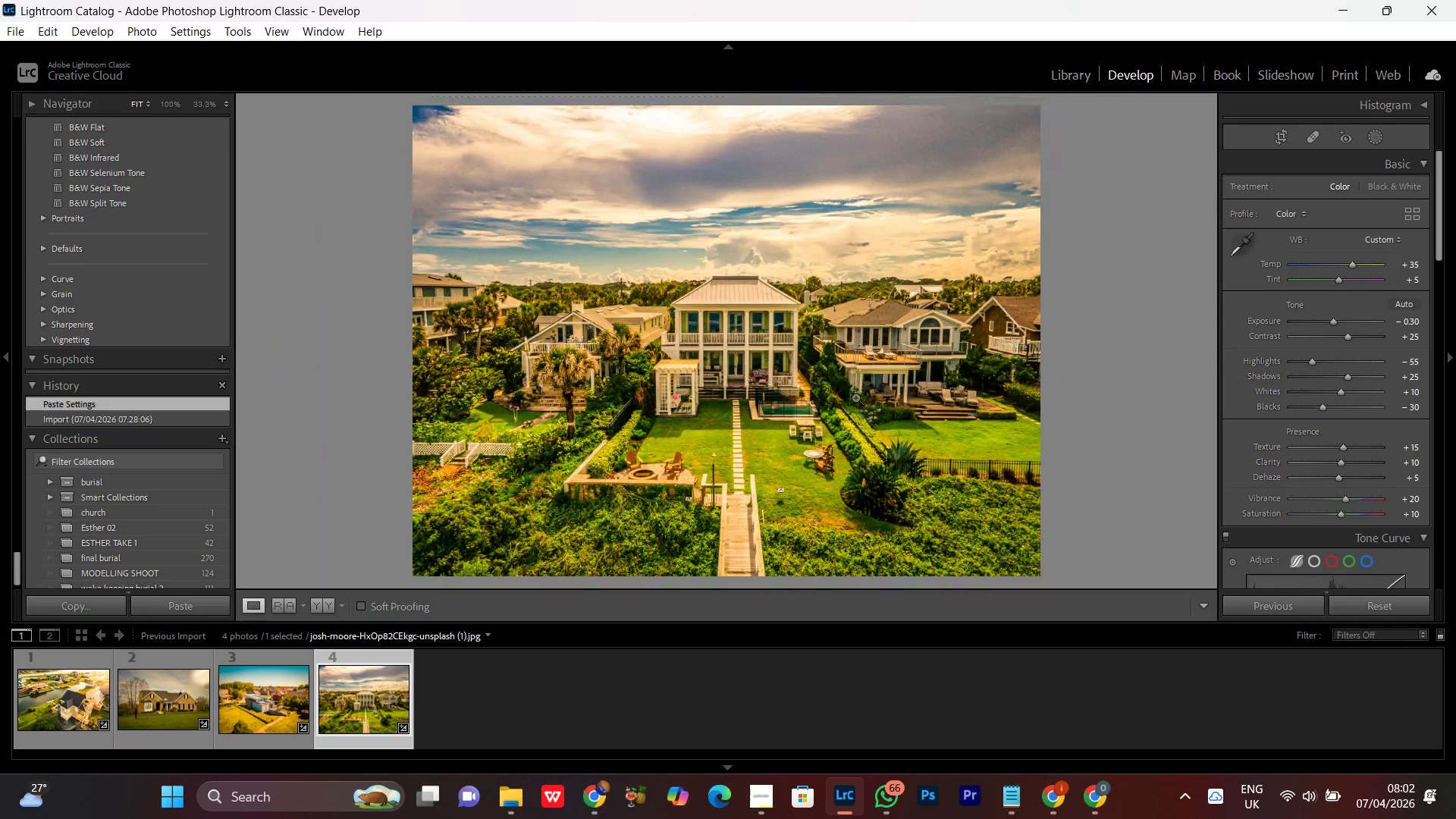 
triple_click([855, 397])
 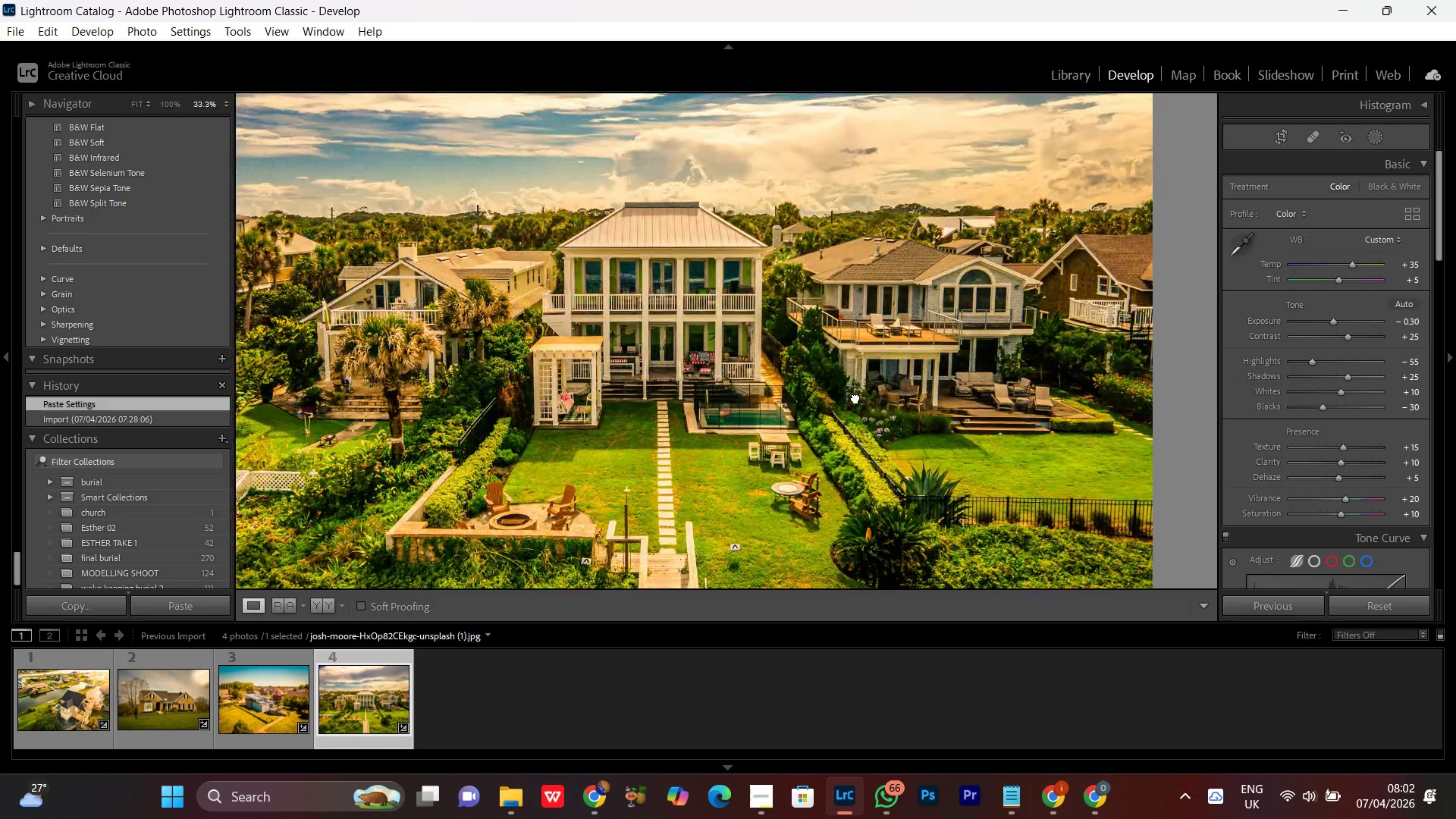 
triple_click([855, 397])
 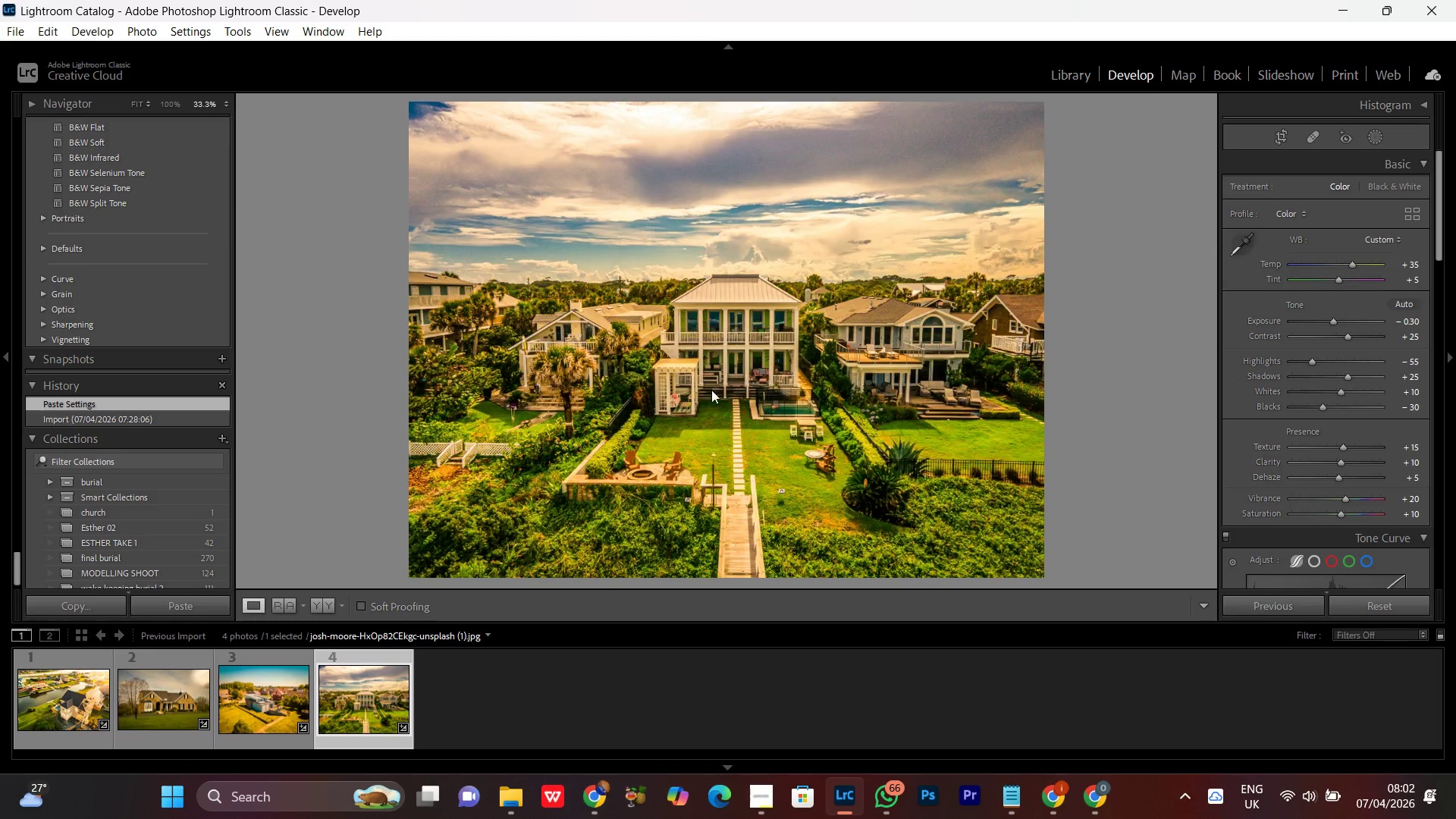 
double_click([711, 390])
 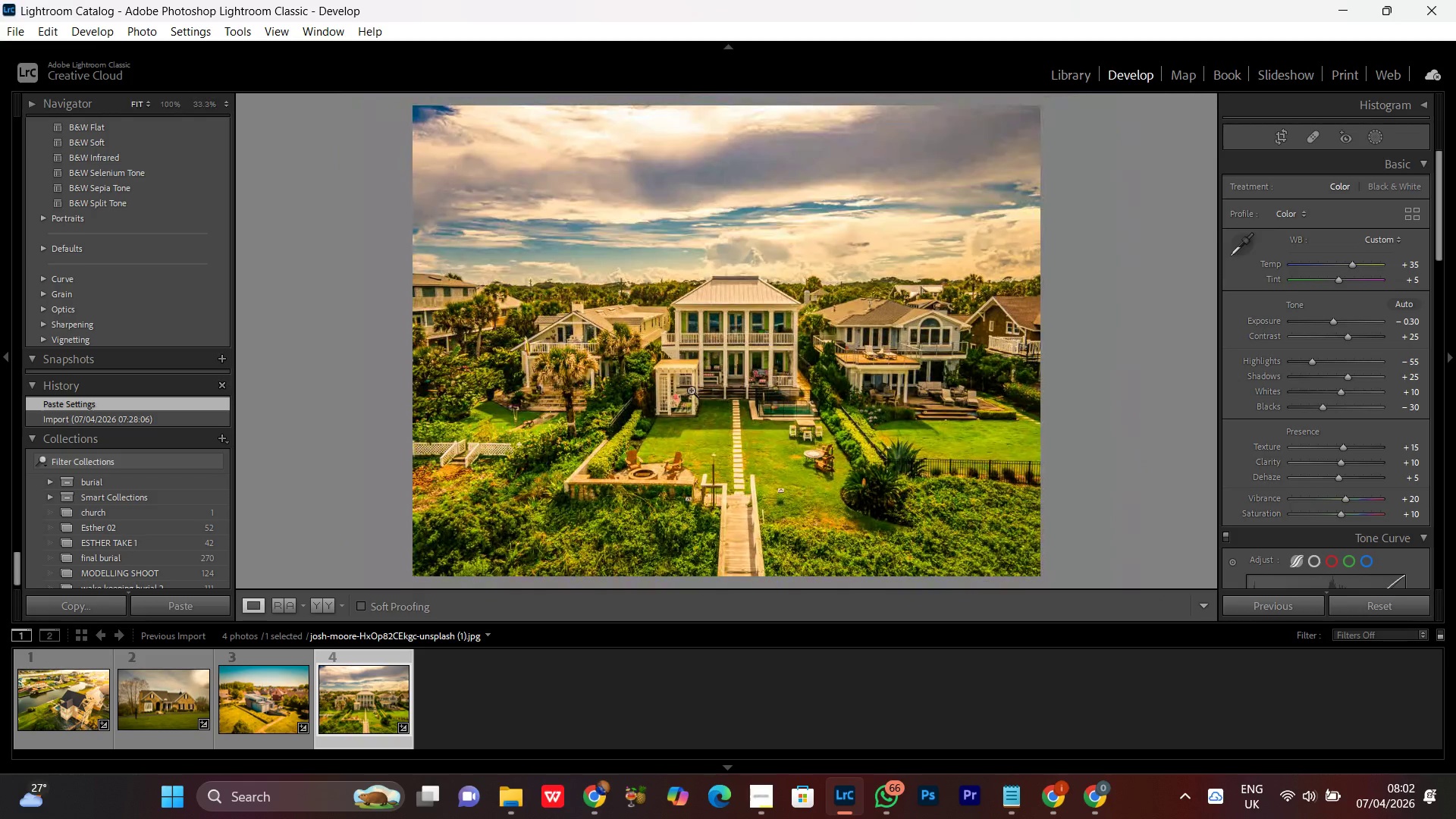 
left_click([691, 390])
 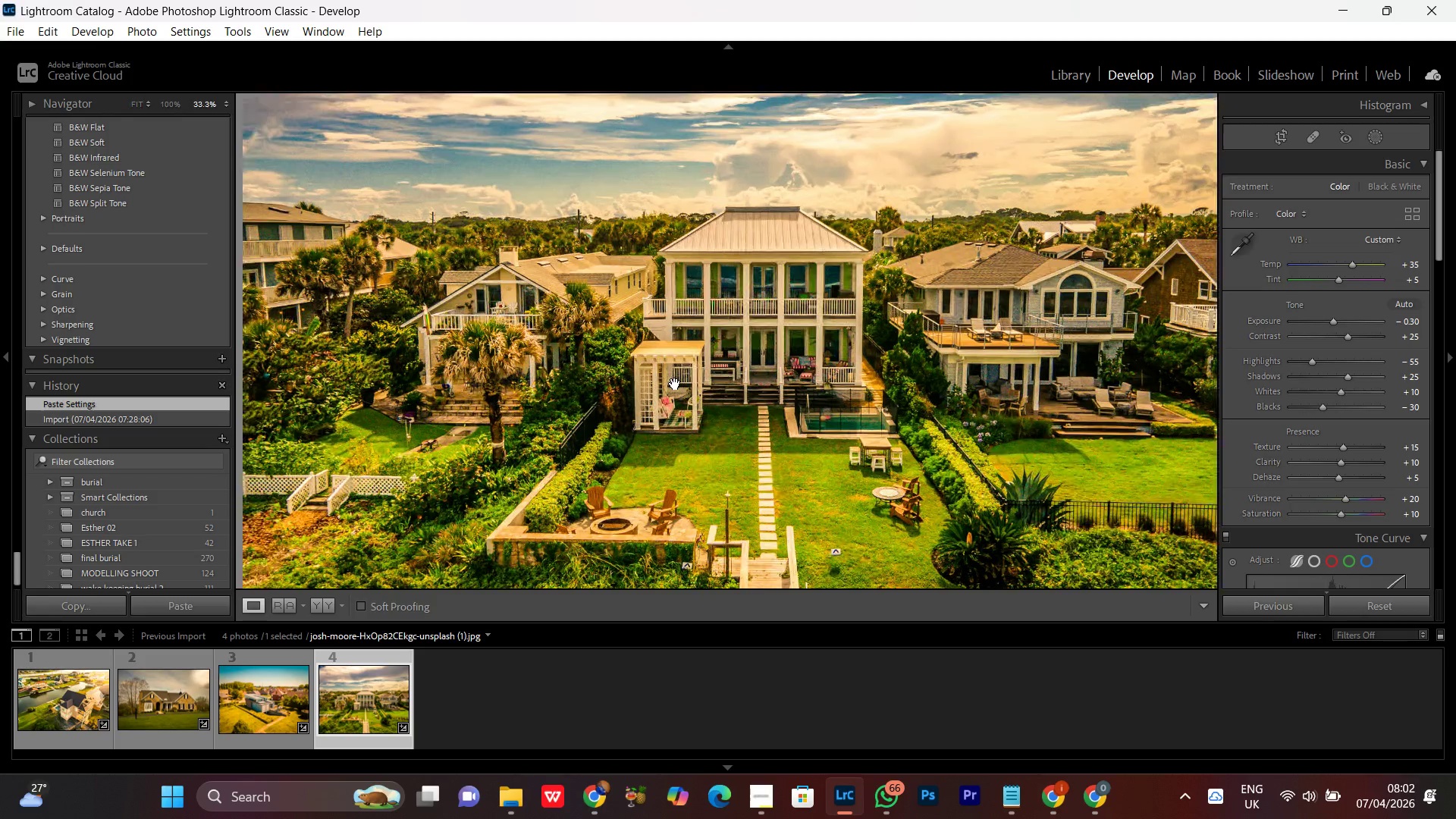 
left_click_drag(start_coordinate=[675, 384], to_coordinate=[663, 372])
 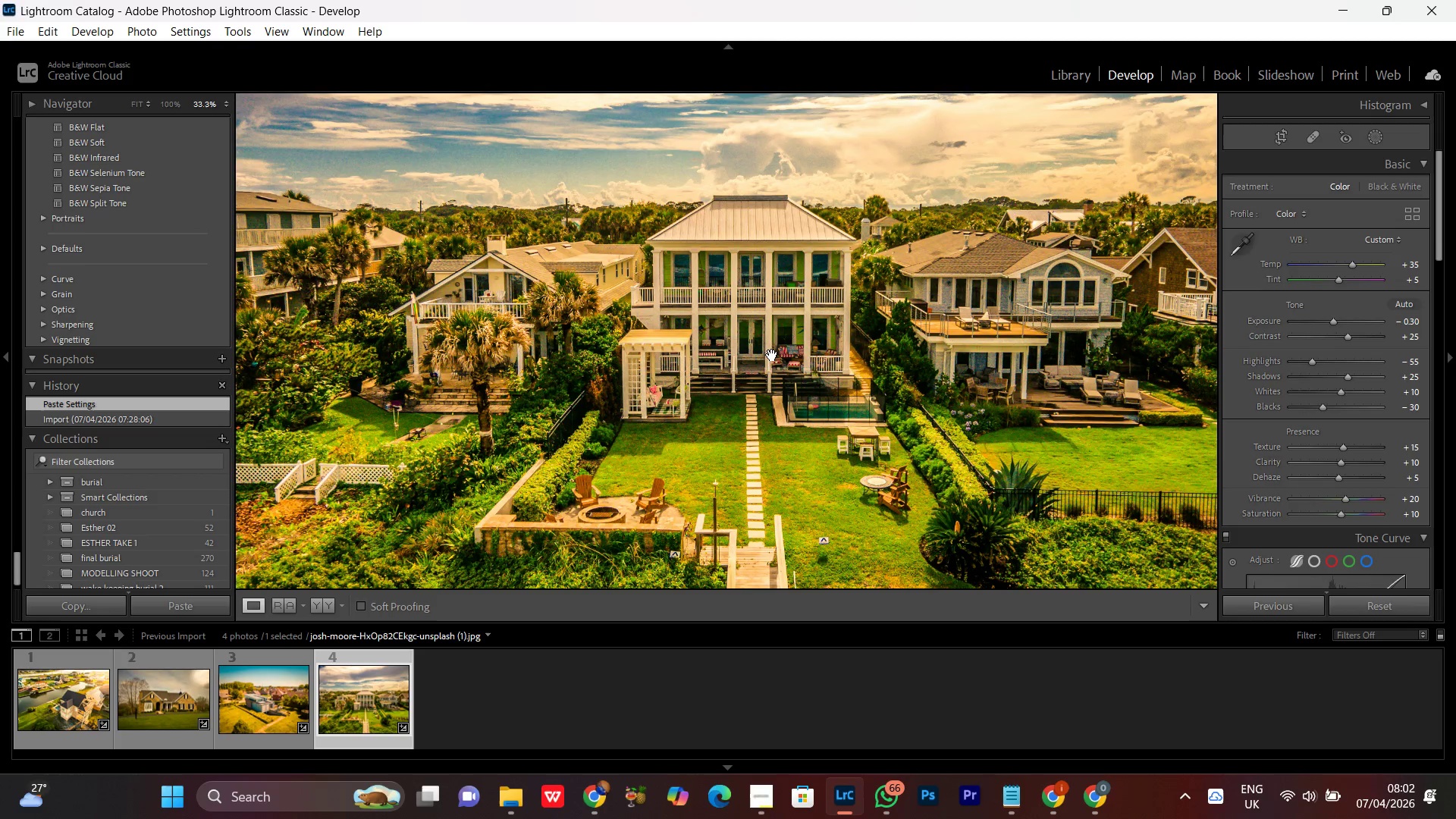 
left_click([772, 356])
 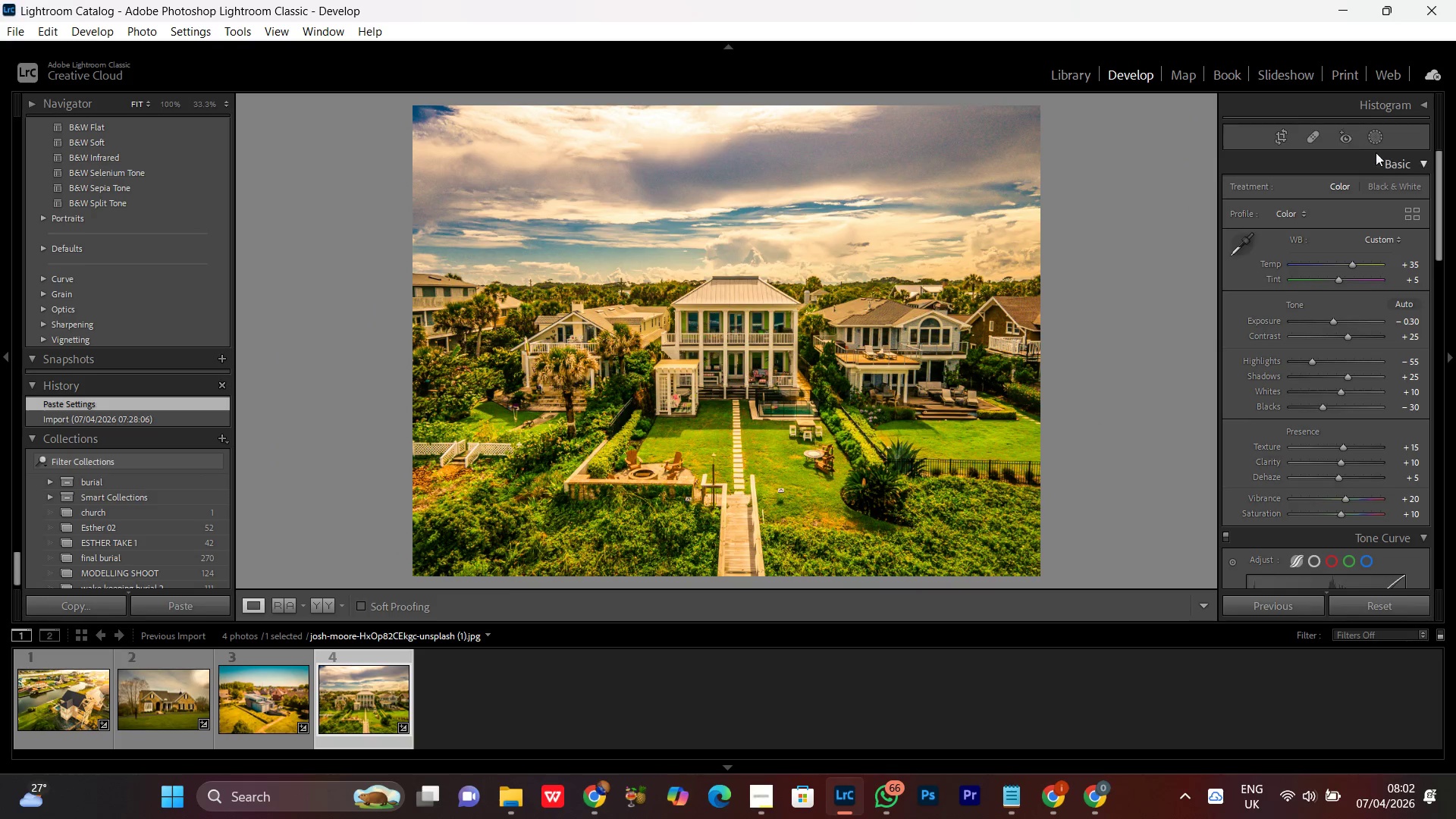 
left_click([1379, 144])
 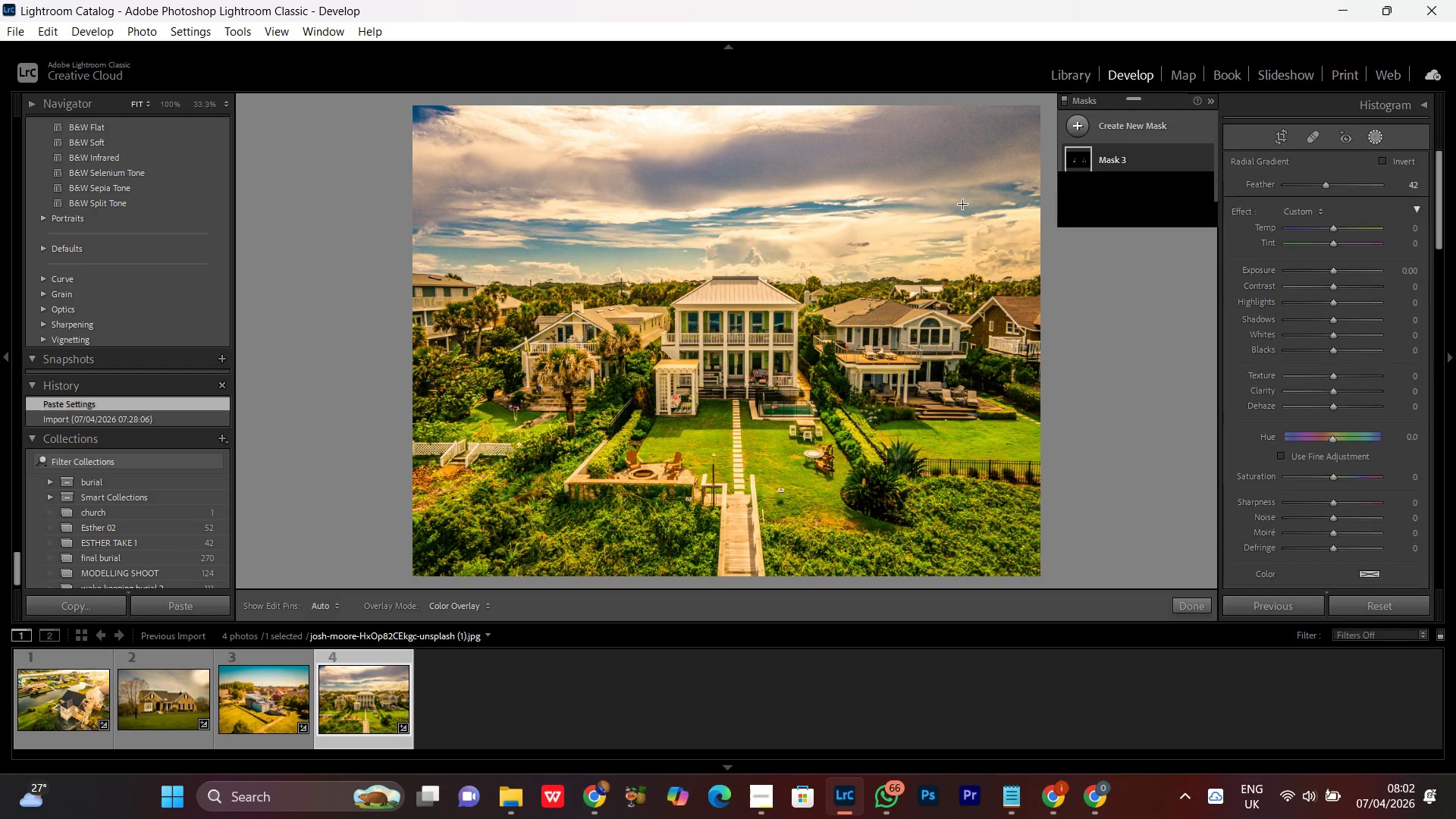 
wait(8.72)
 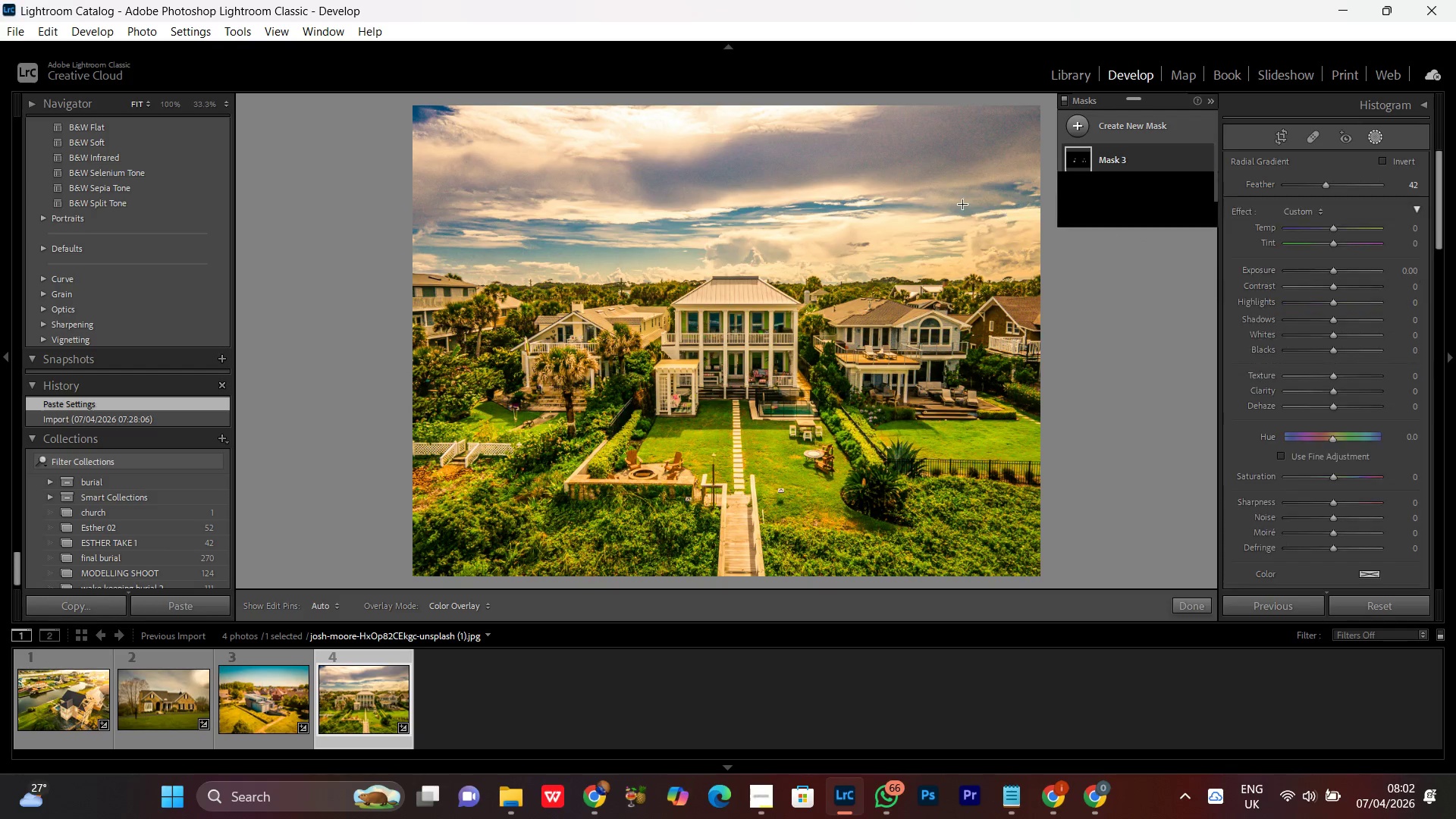 
left_click_drag(start_coordinate=[413, 116], to_coordinate=[521, 208])
 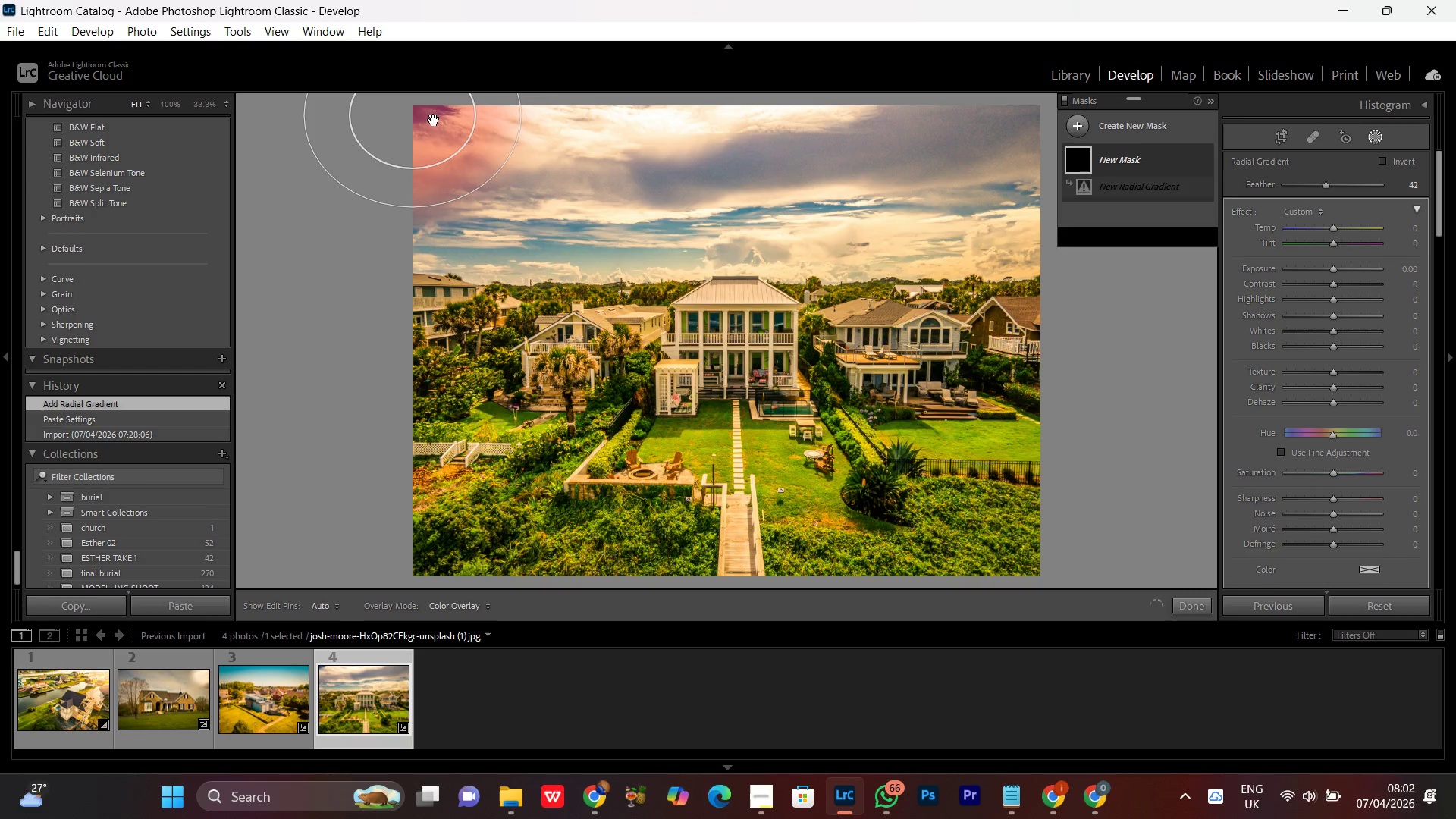 
left_click_drag(start_coordinate=[434, 120], to_coordinate=[750, 161])
 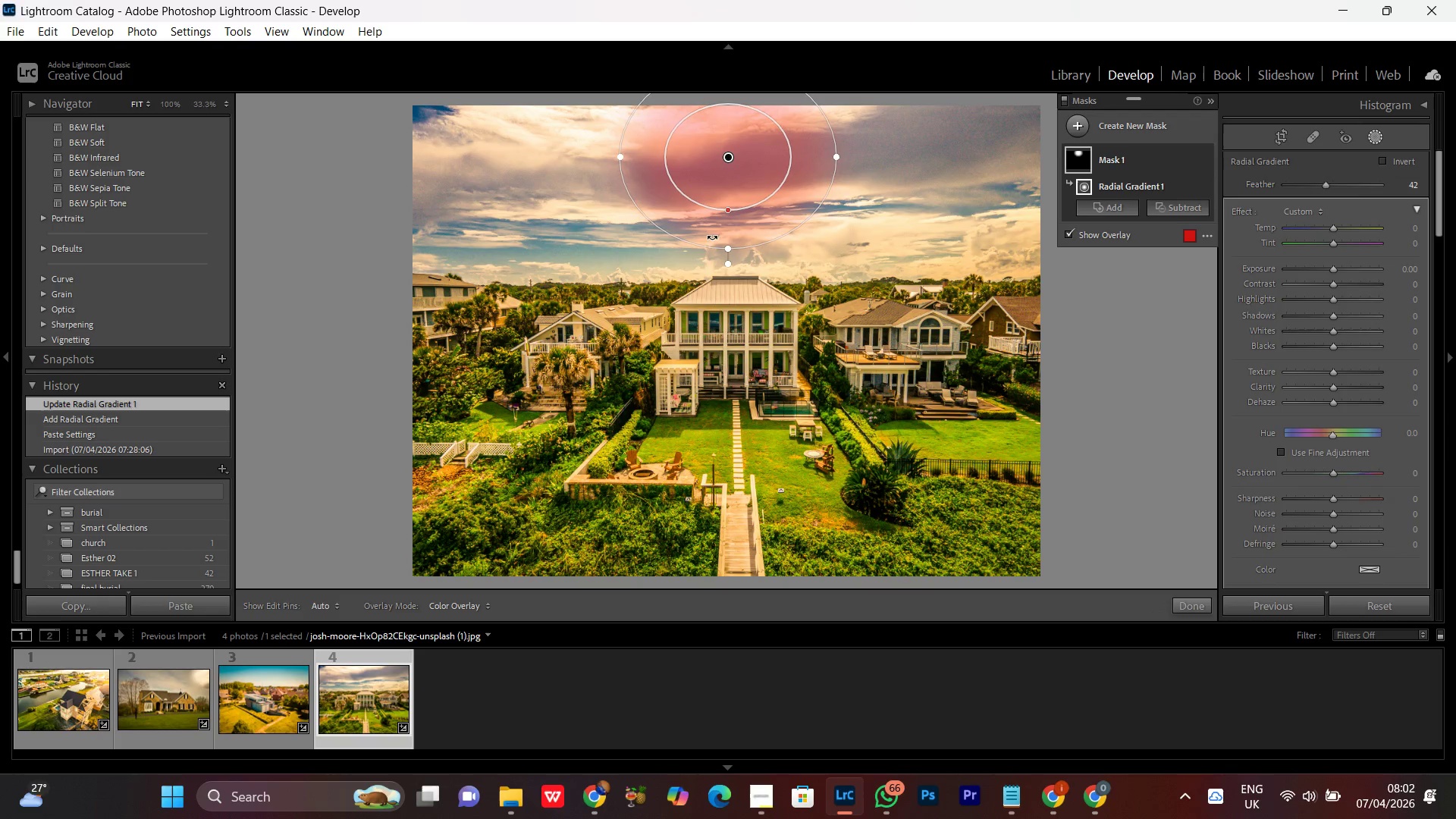 
wait(5.28)
 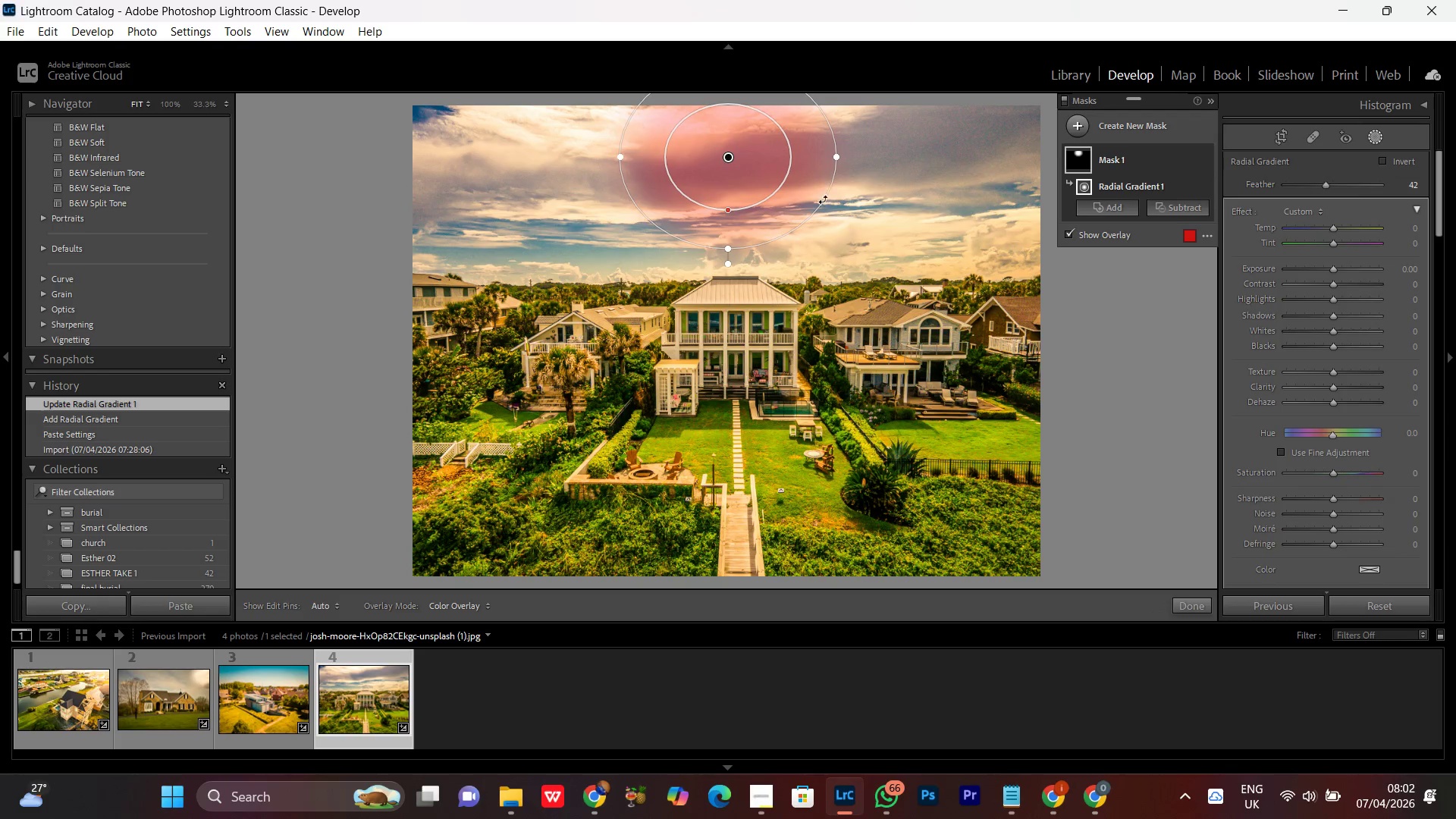 
left_click_drag(start_coordinate=[731, 251], to_coordinate=[726, 249])
 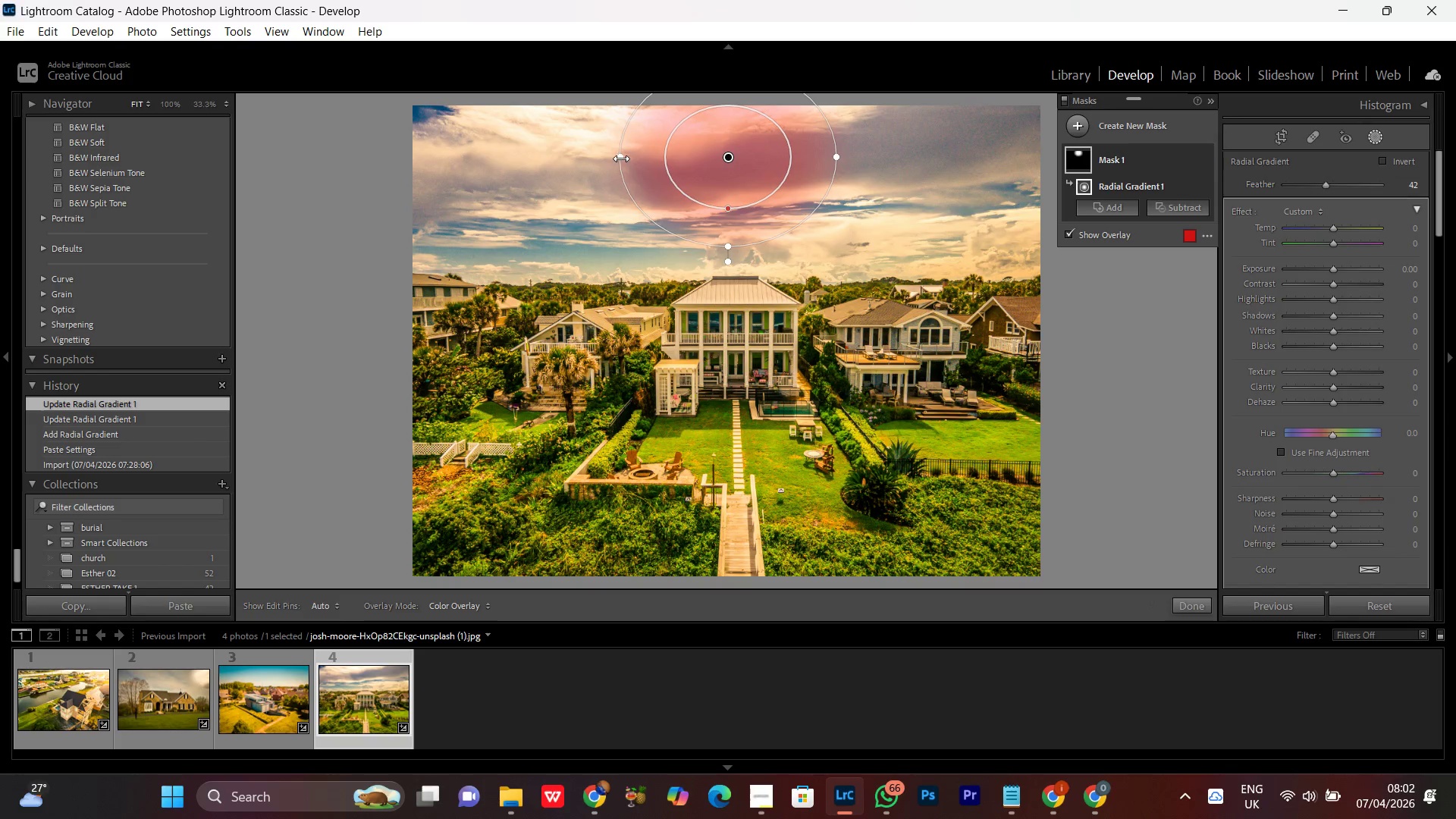 
left_click_drag(start_coordinate=[621, 158], to_coordinate=[639, 158])
 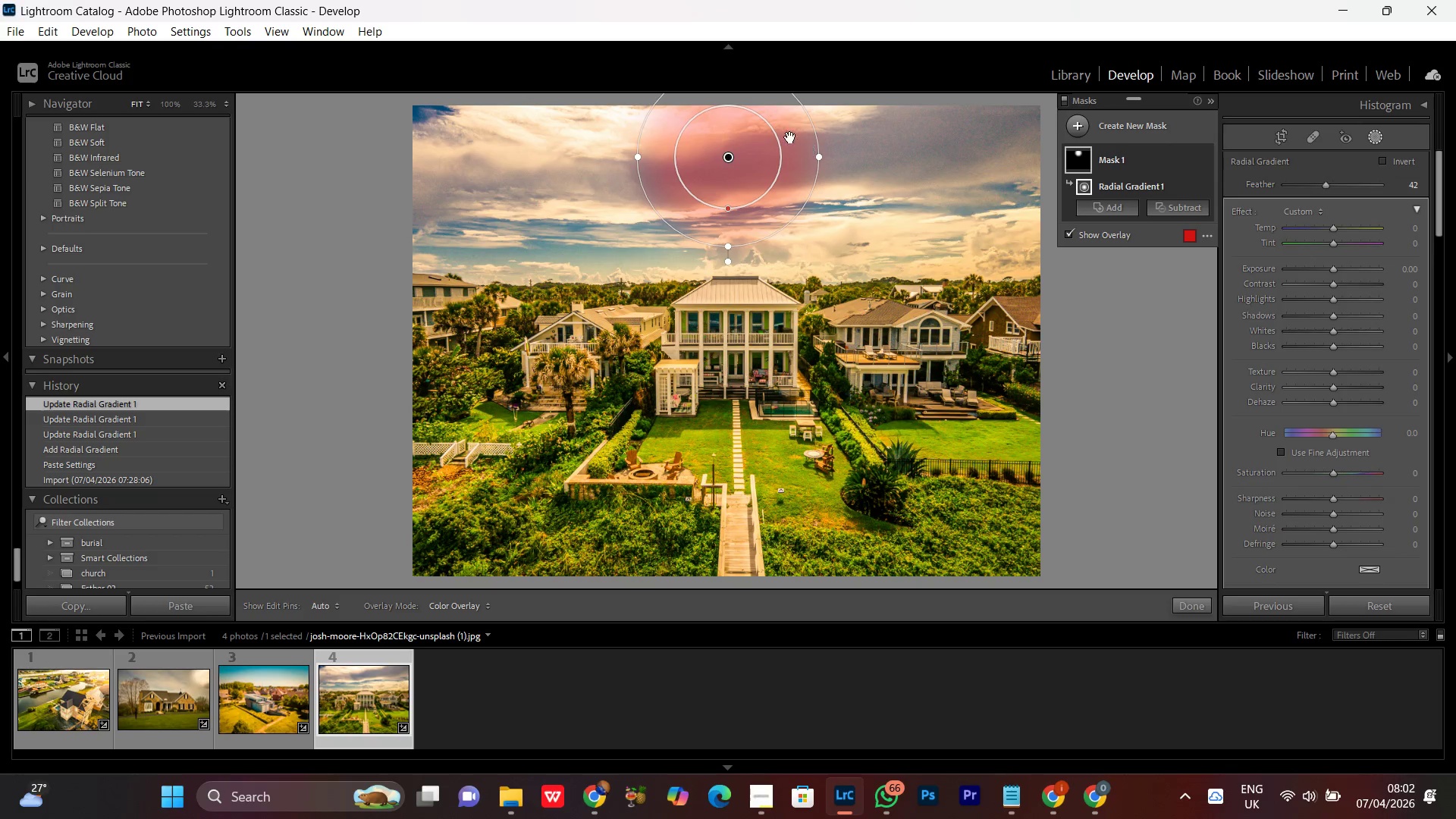 
left_click_drag(start_coordinate=[751, 152], to_coordinate=[748, 189])
 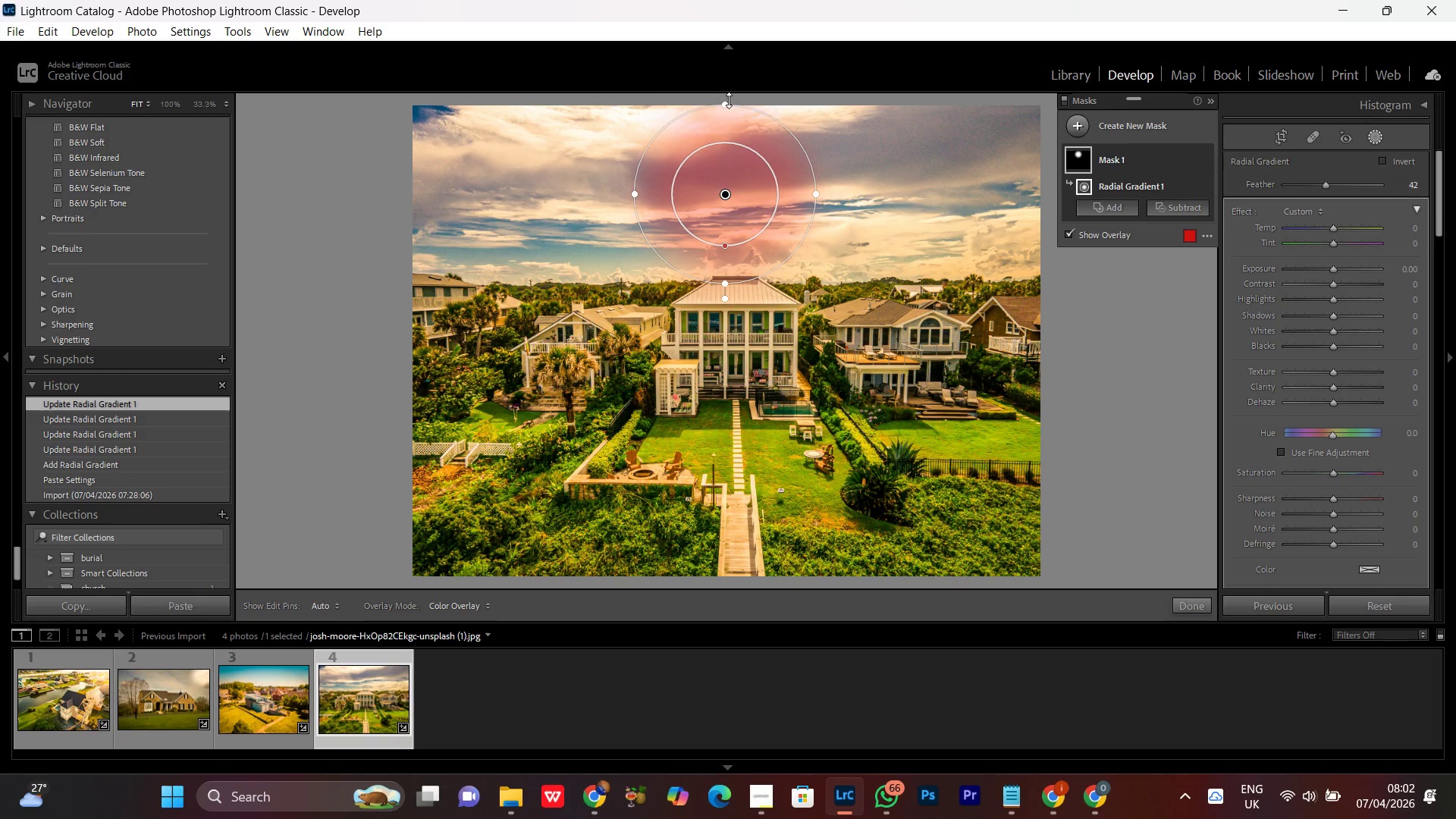 
left_click_drag(start_coordinate=[727, 100], to_coordinate=[725, 110])
 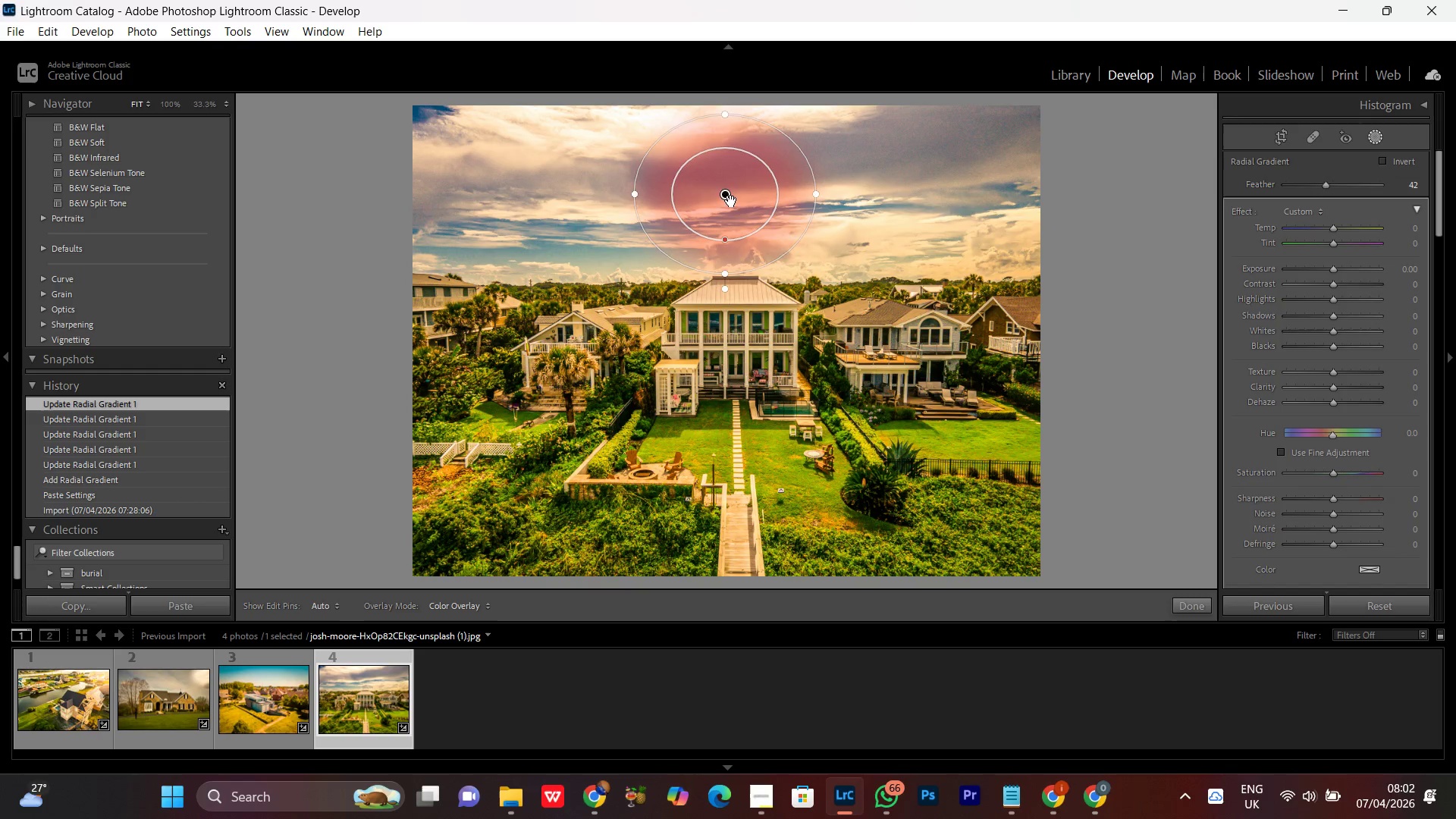 
left_click_drag(start_coordinate=[731, 201], to_coordinate=[734, 181])
 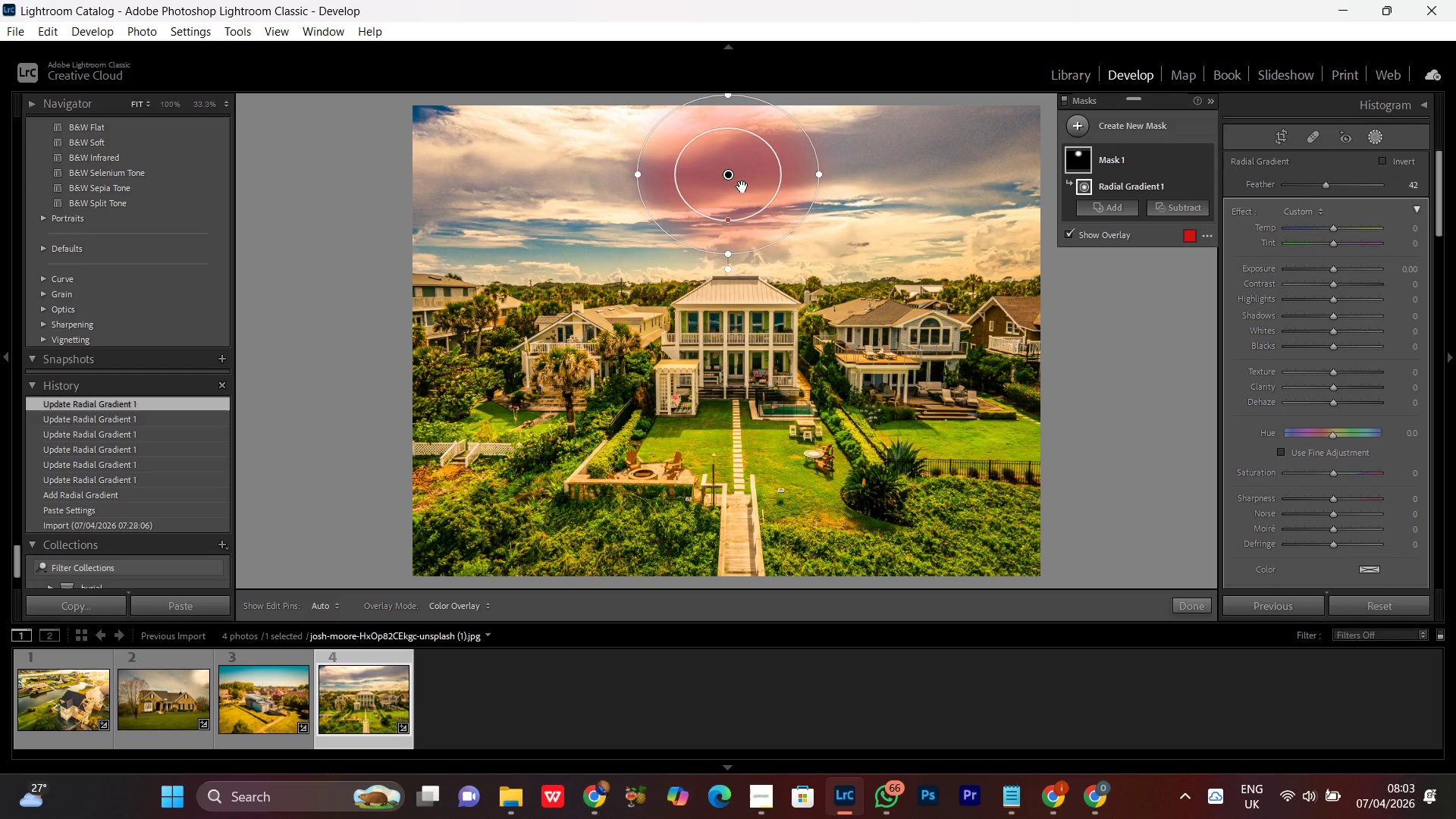 
wait(12.11)
 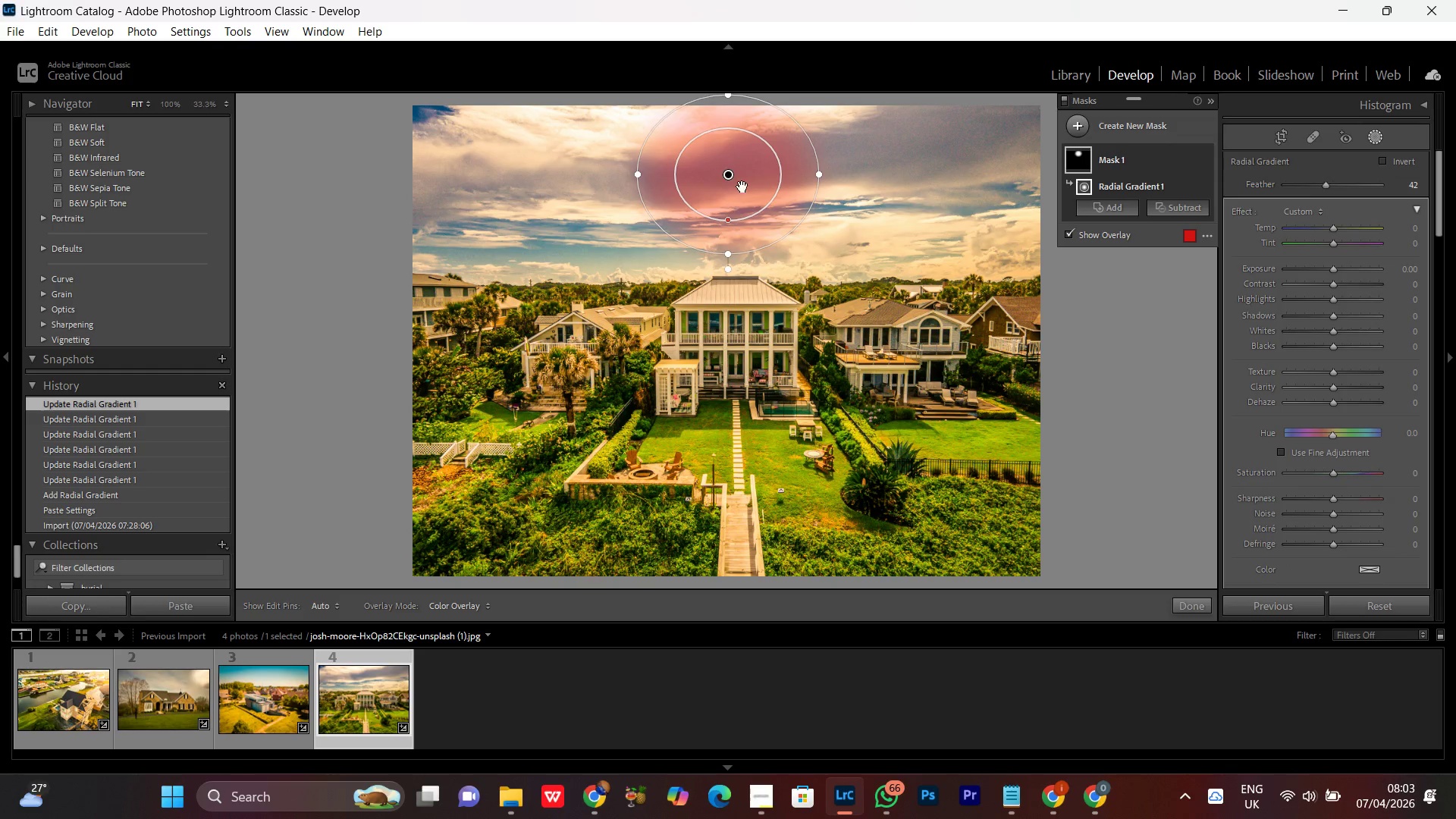 
left_click([1332, 269])
 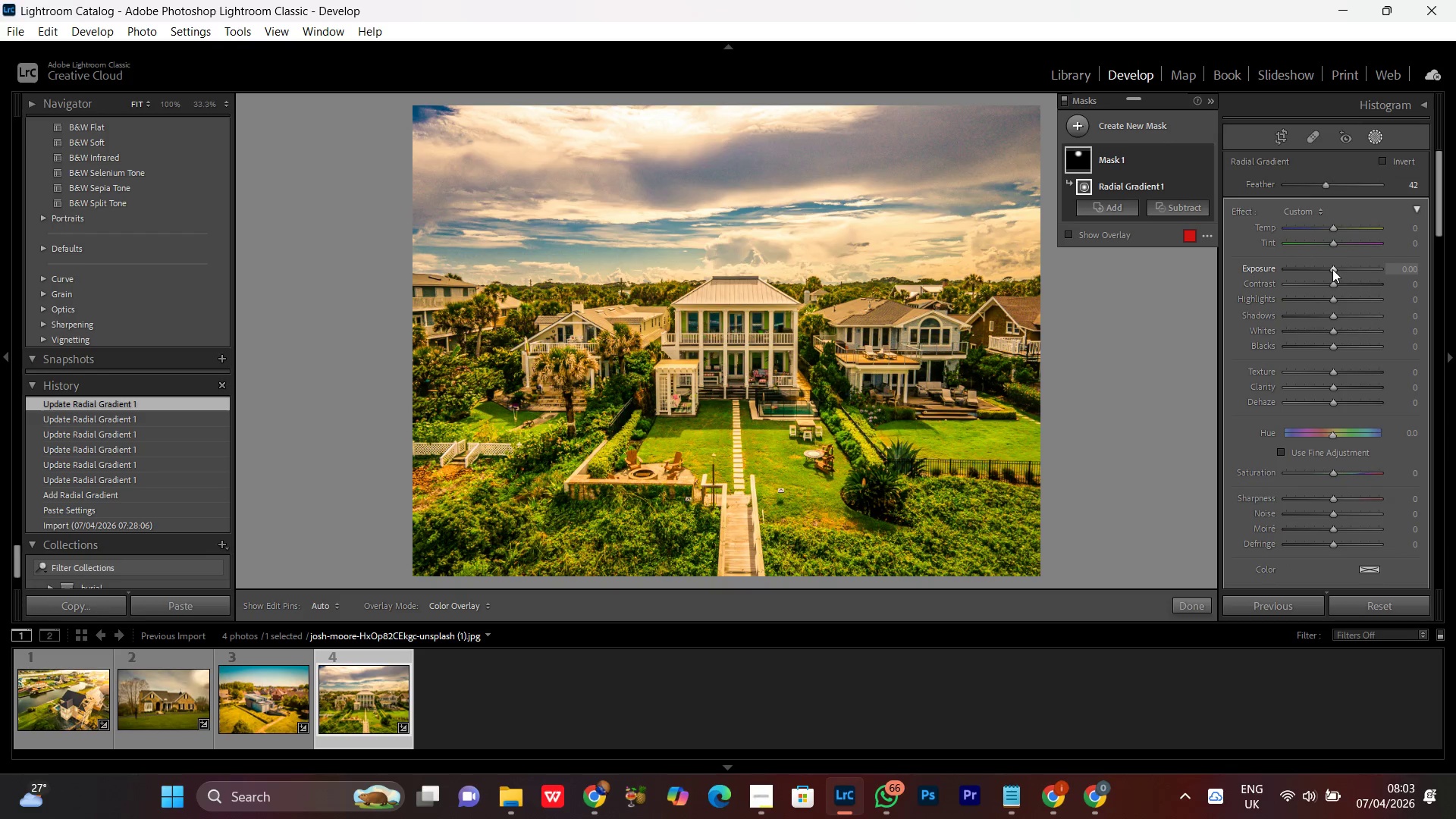 
scroll: coordinate [1332, 269], scroll_direction: up, amount: 16.0
 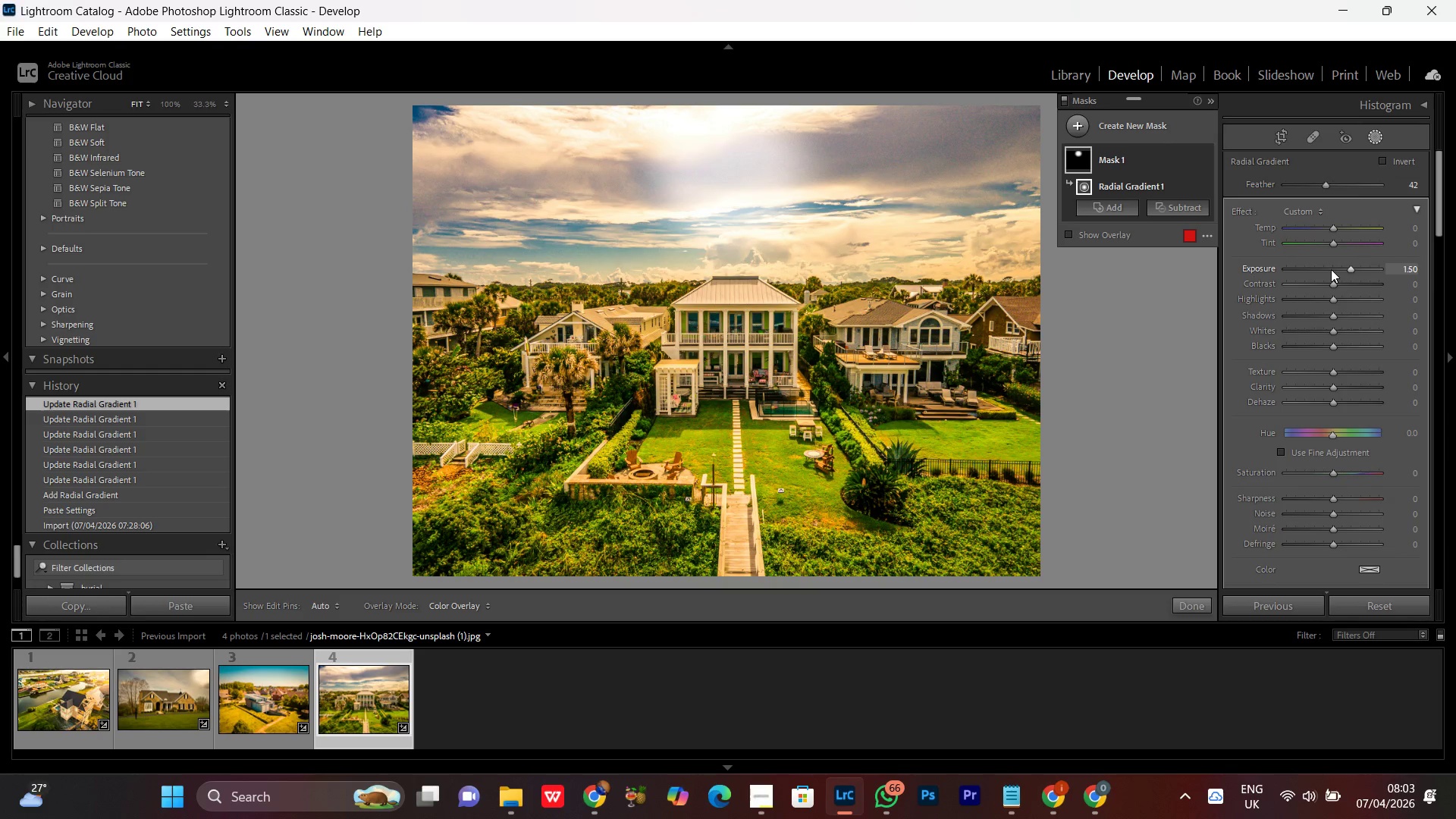 
scroll: coordinate [1331, 269], scroll_direction: down, amount: 3.0
 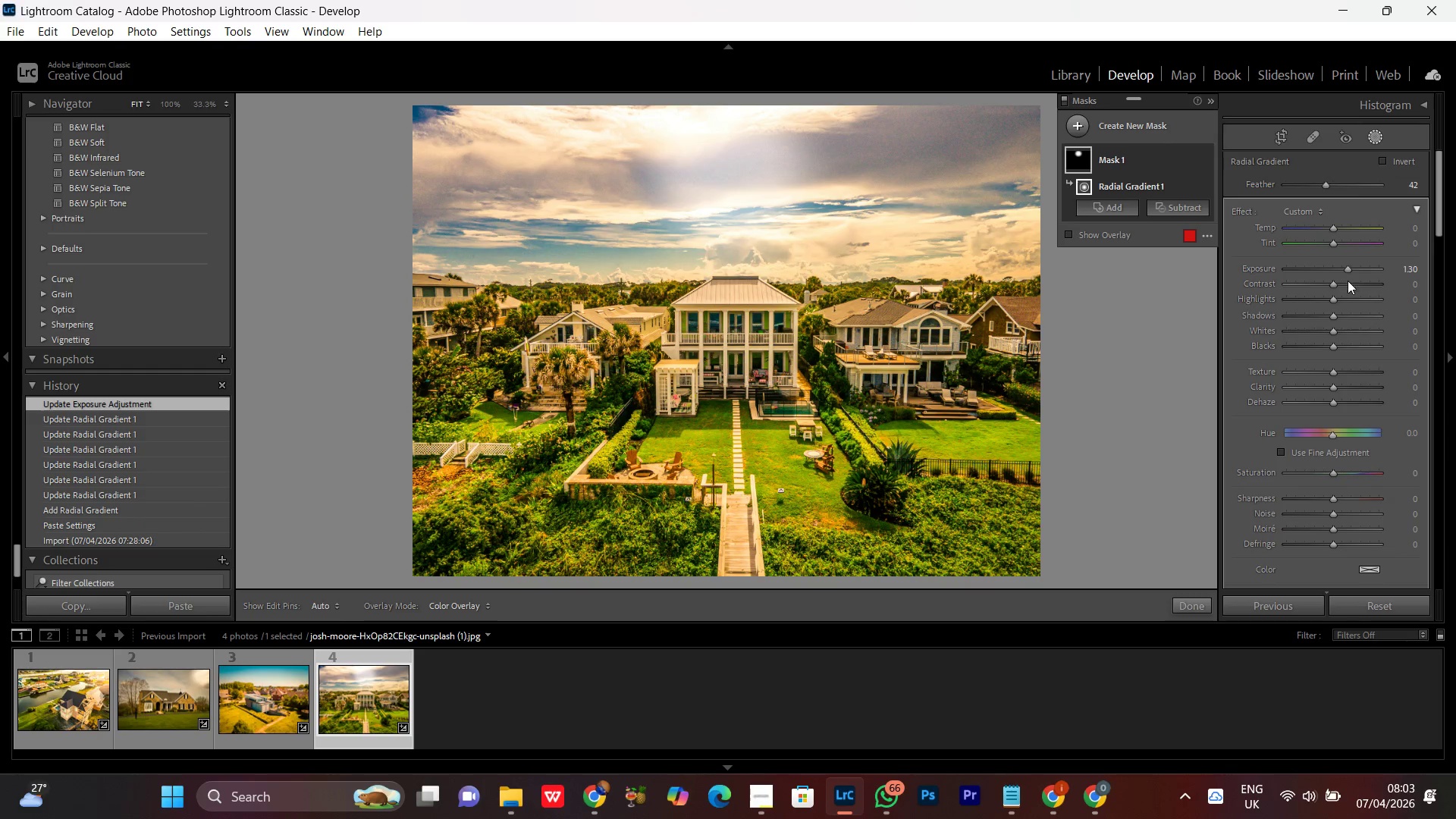 
left_click([1348, 270])
 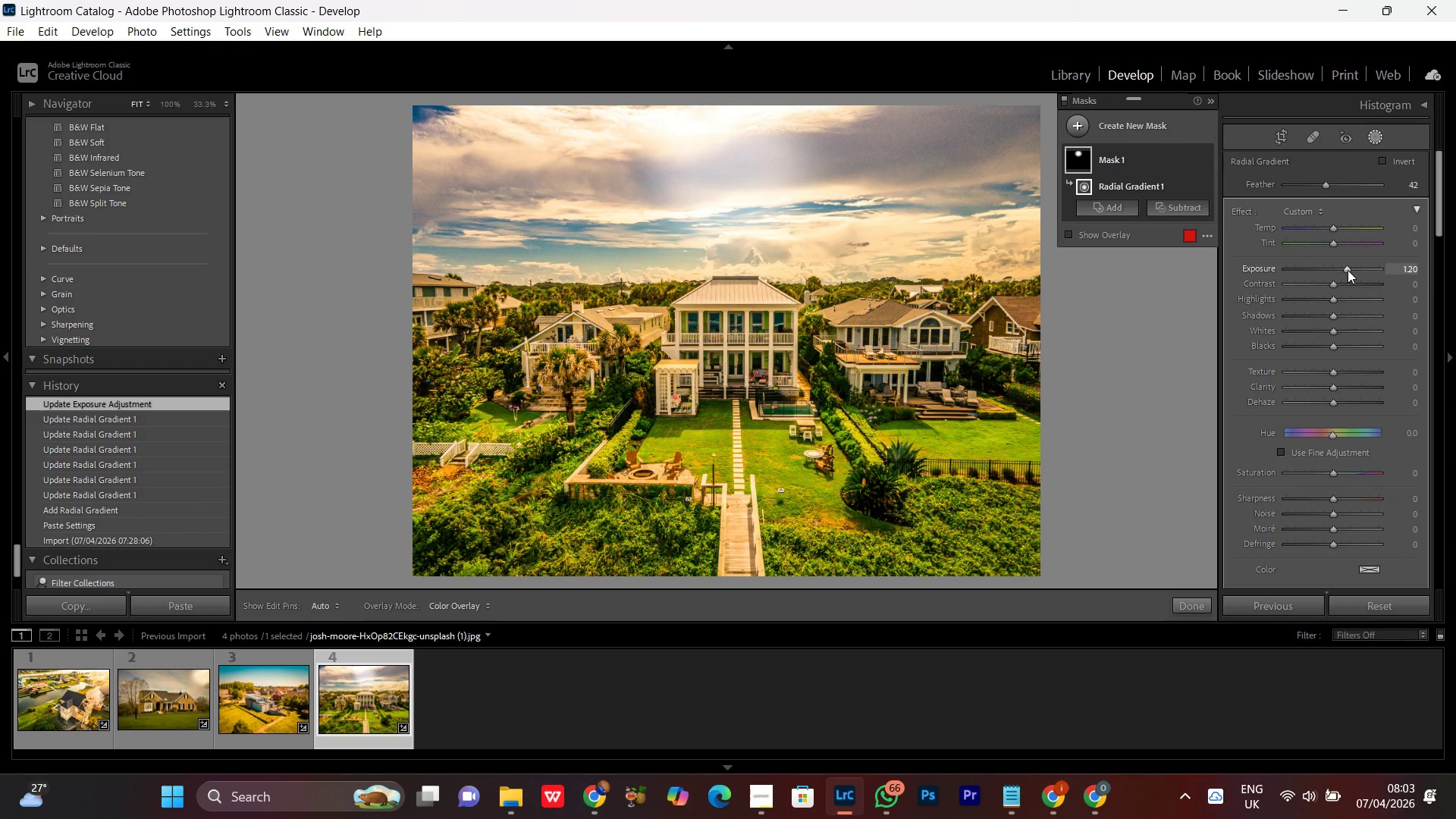 
scroll: coordinate [1340, 263], scroll_direction: down, amount: 1.0
 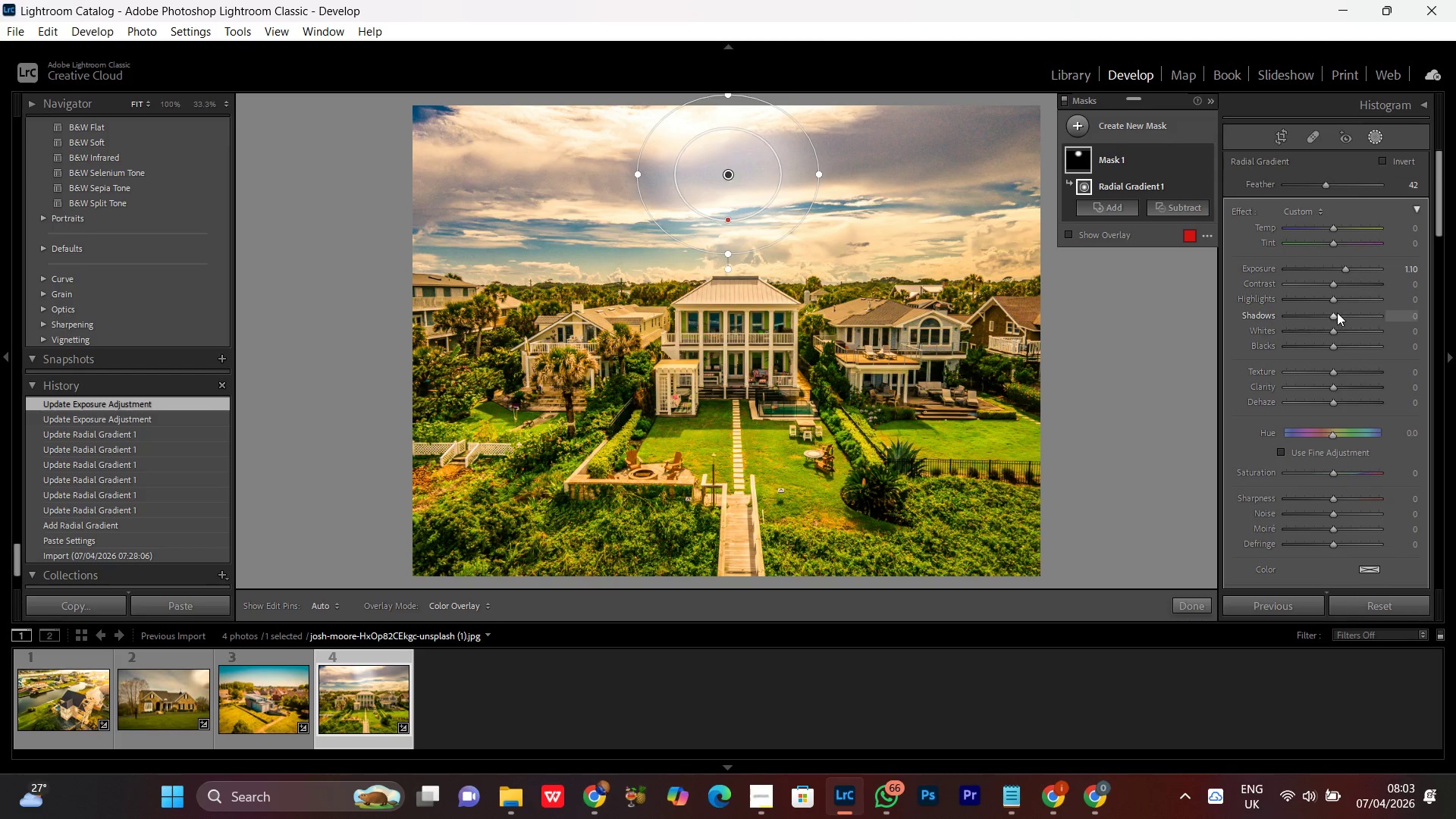 
wait(5.05)
 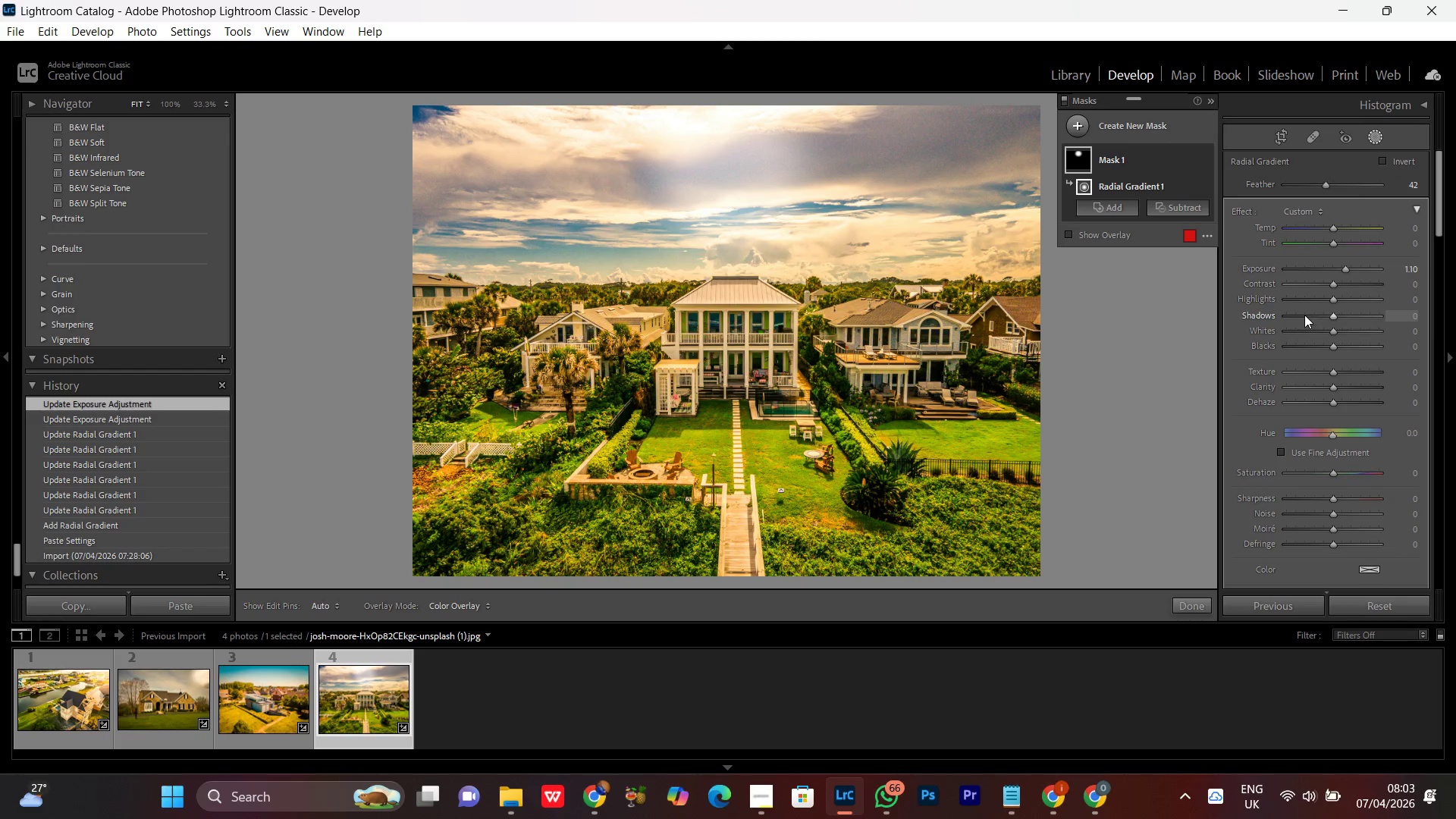 
left_click([1331, 314])
 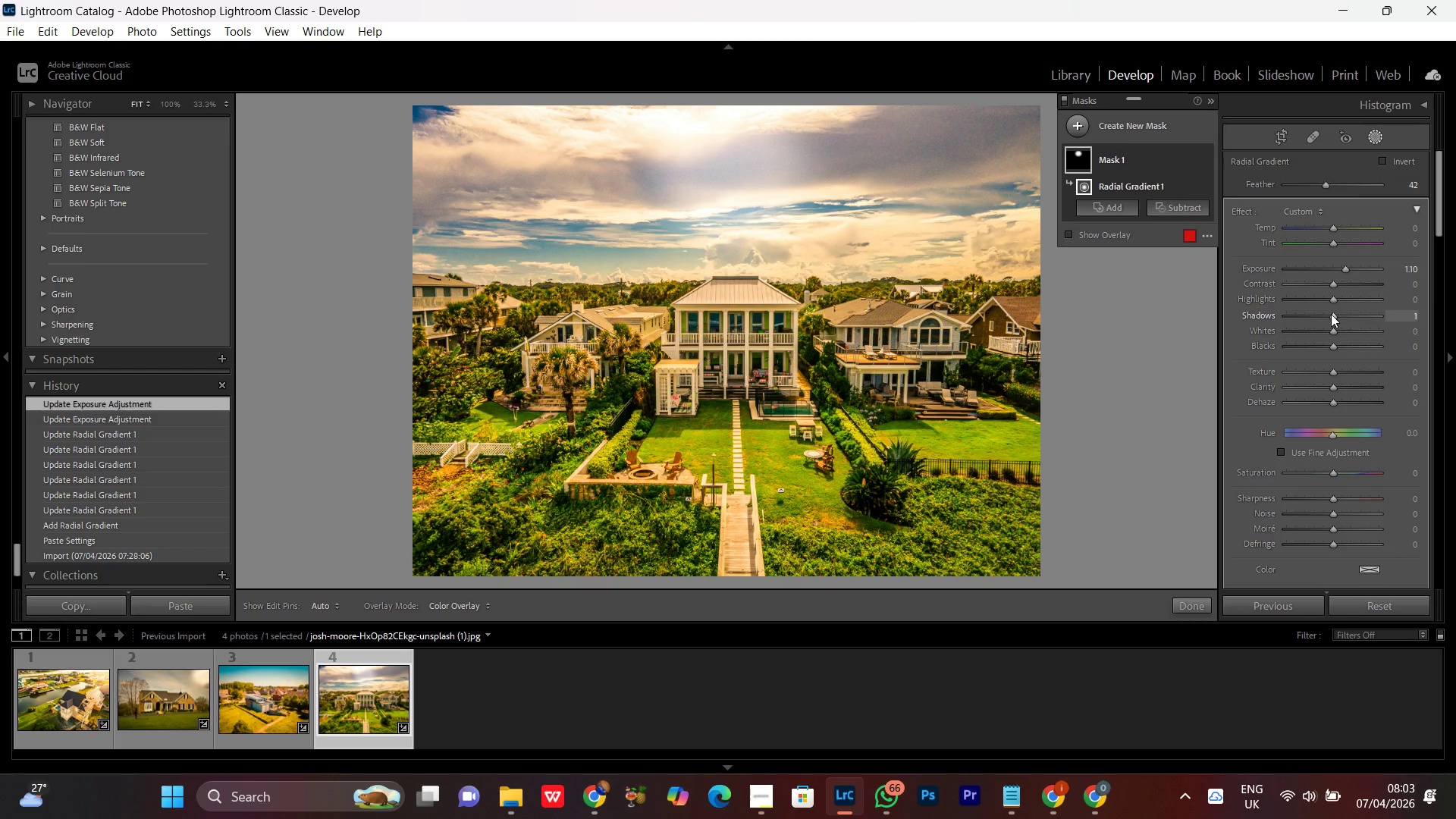 
scroll: coordinate [1330, 313], scroll_direction: up, amount: 12.0
 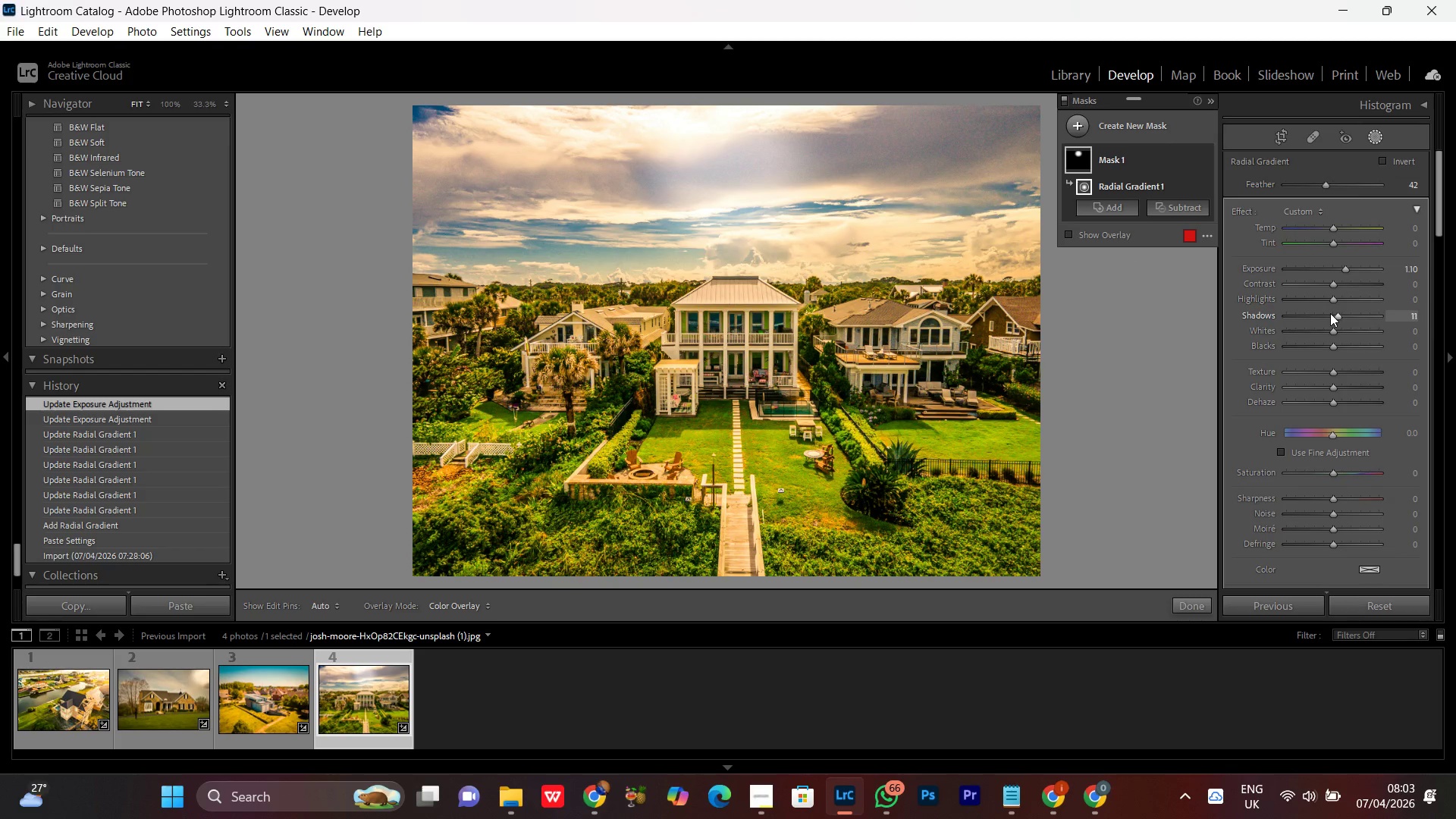 
scroll: coordinate [1330, 313], scroll_direction: down, amount: 2.0
 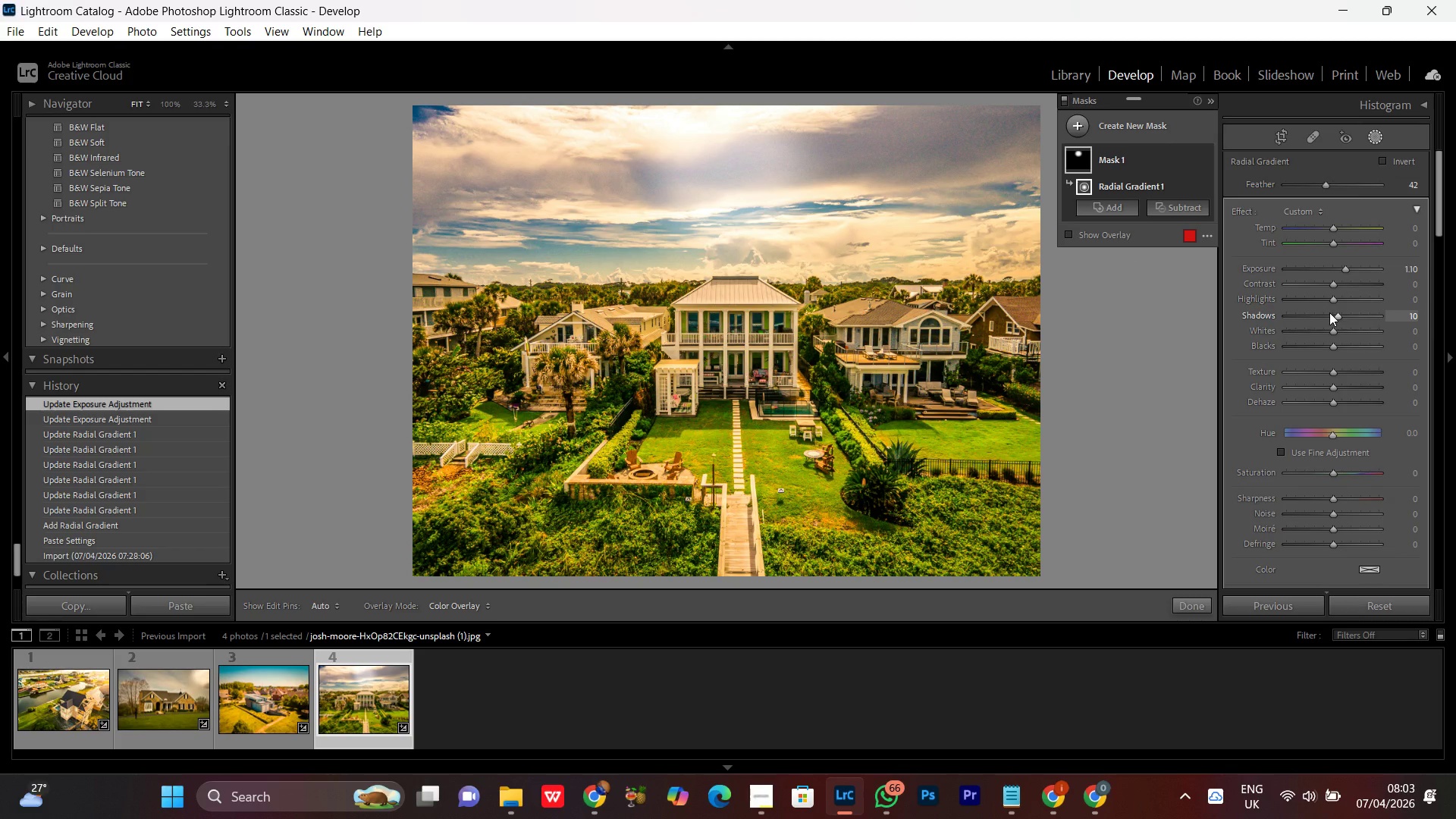 
scroll: coordinate [1329, 312], scroll_direction: up, amount: 1.0
 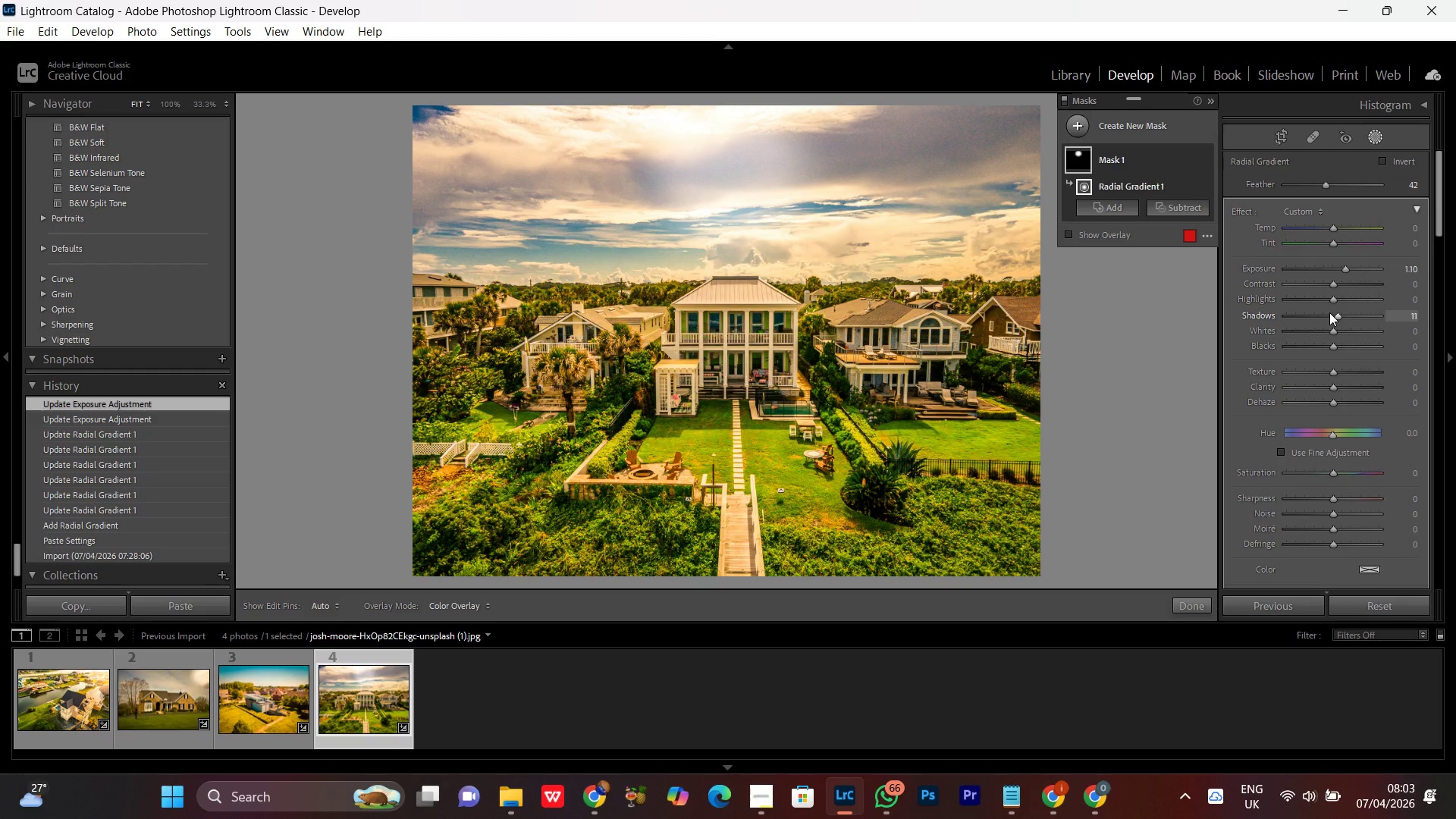 
scroll: coordinate [1329, 312], scroll_direction: down, amount: 1.0
 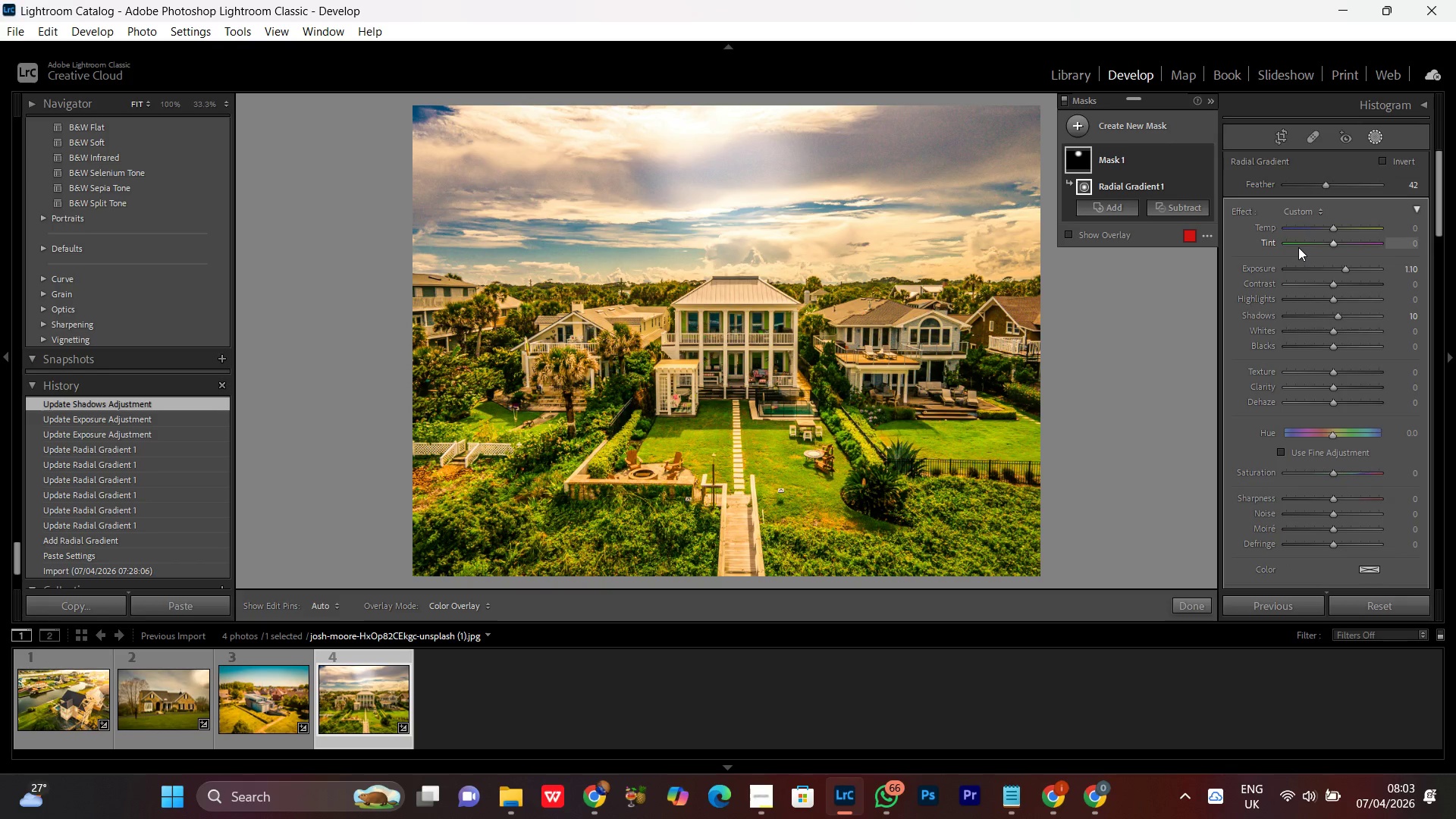 
wait(15.77)
 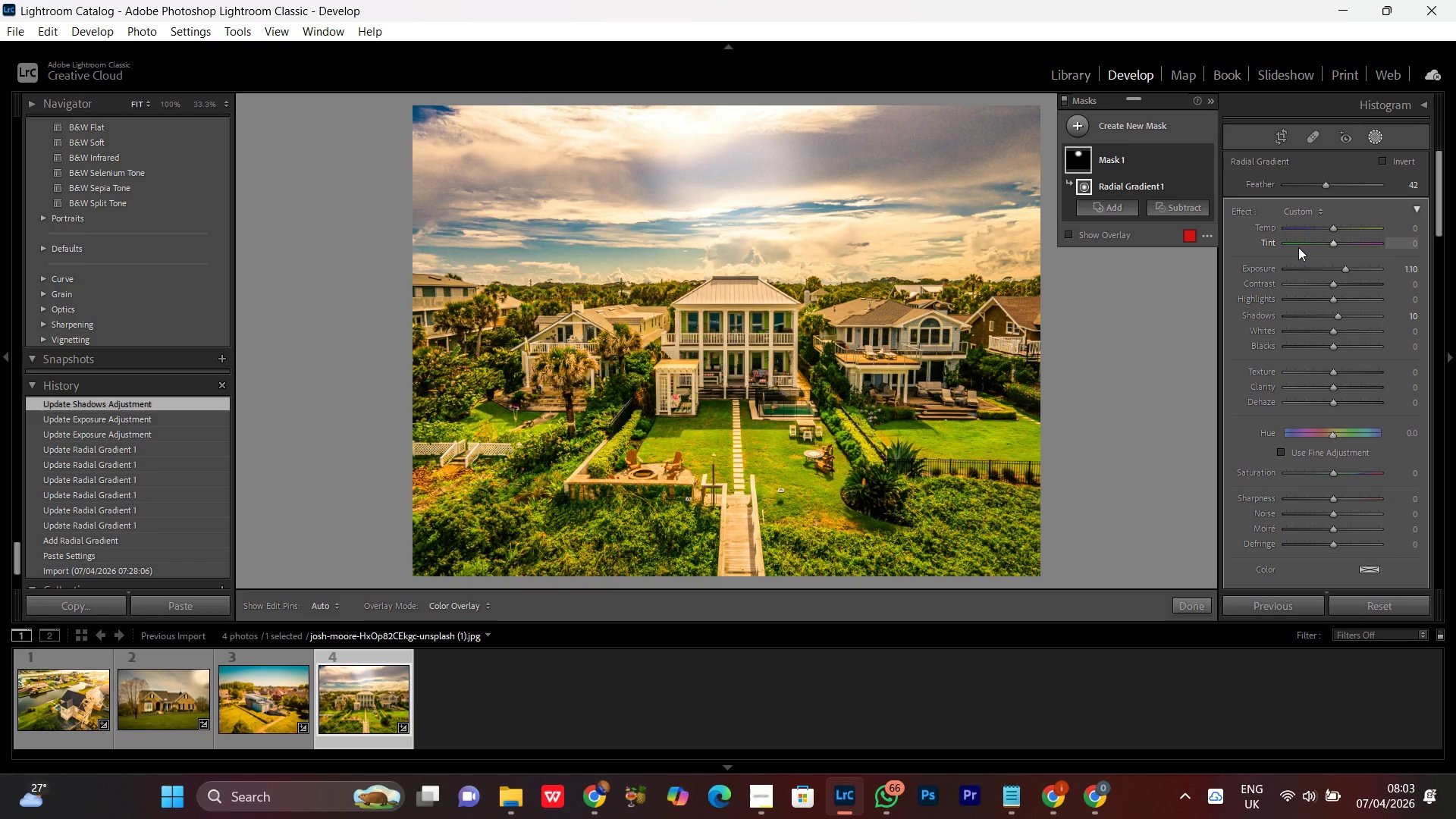 
left_click([1335, 228])
 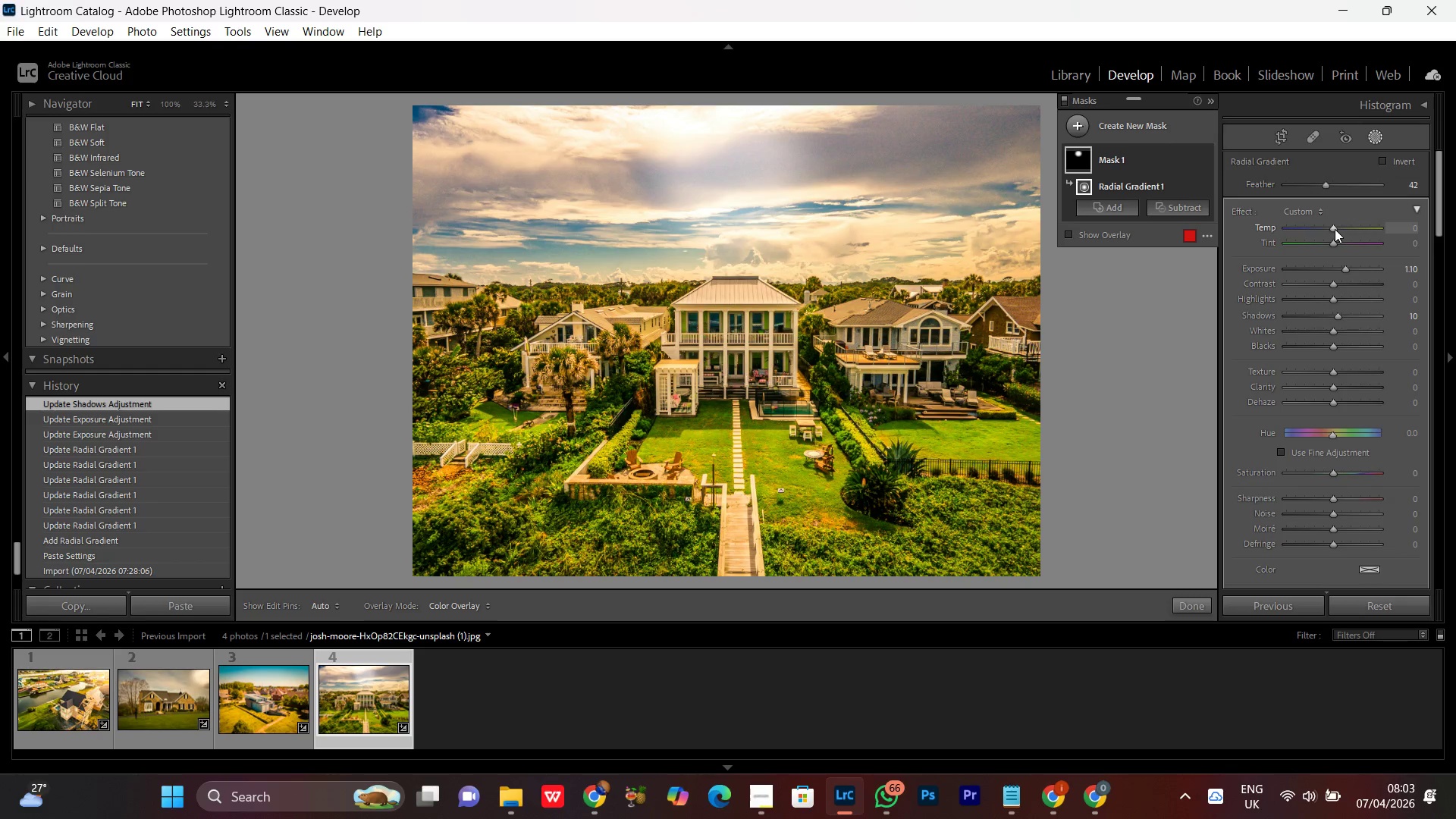 
scroll: coordinate [1335, 229], scroll_direction: up, amount: 10.0
 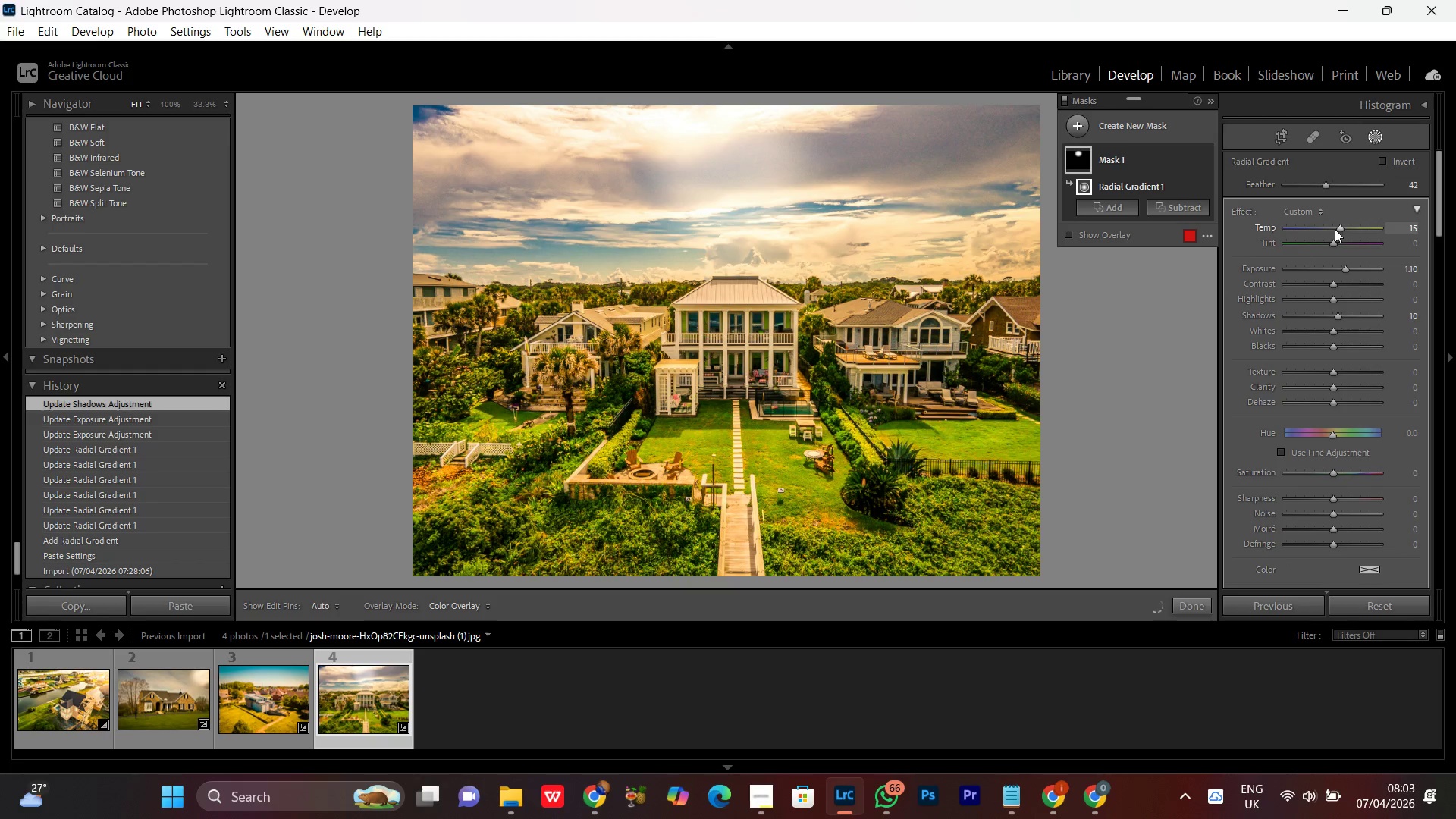 
scroll: coordinate [1335, 229], scroll_direction: none, amount: 0.0
 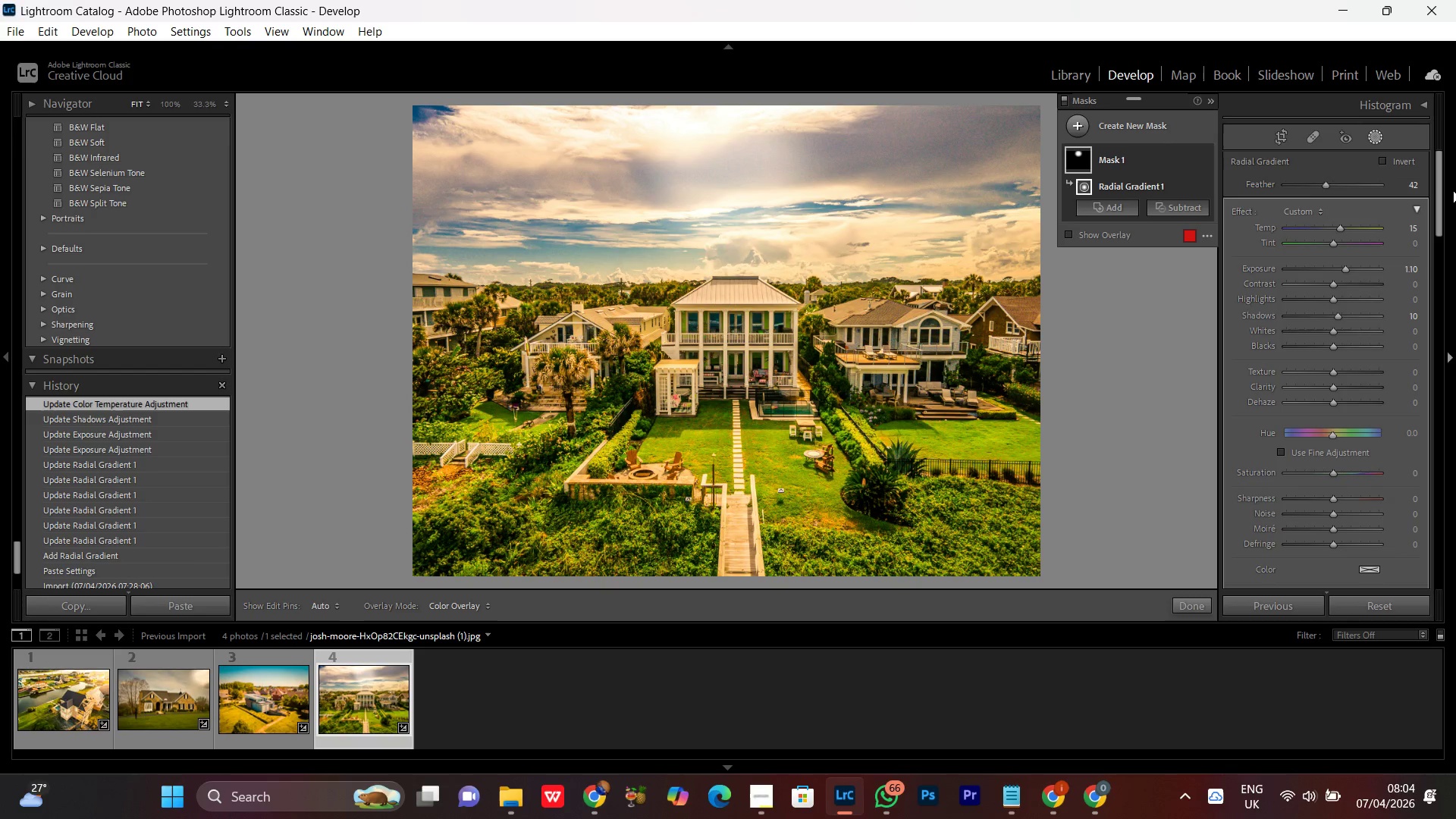 
wait(15.55)
 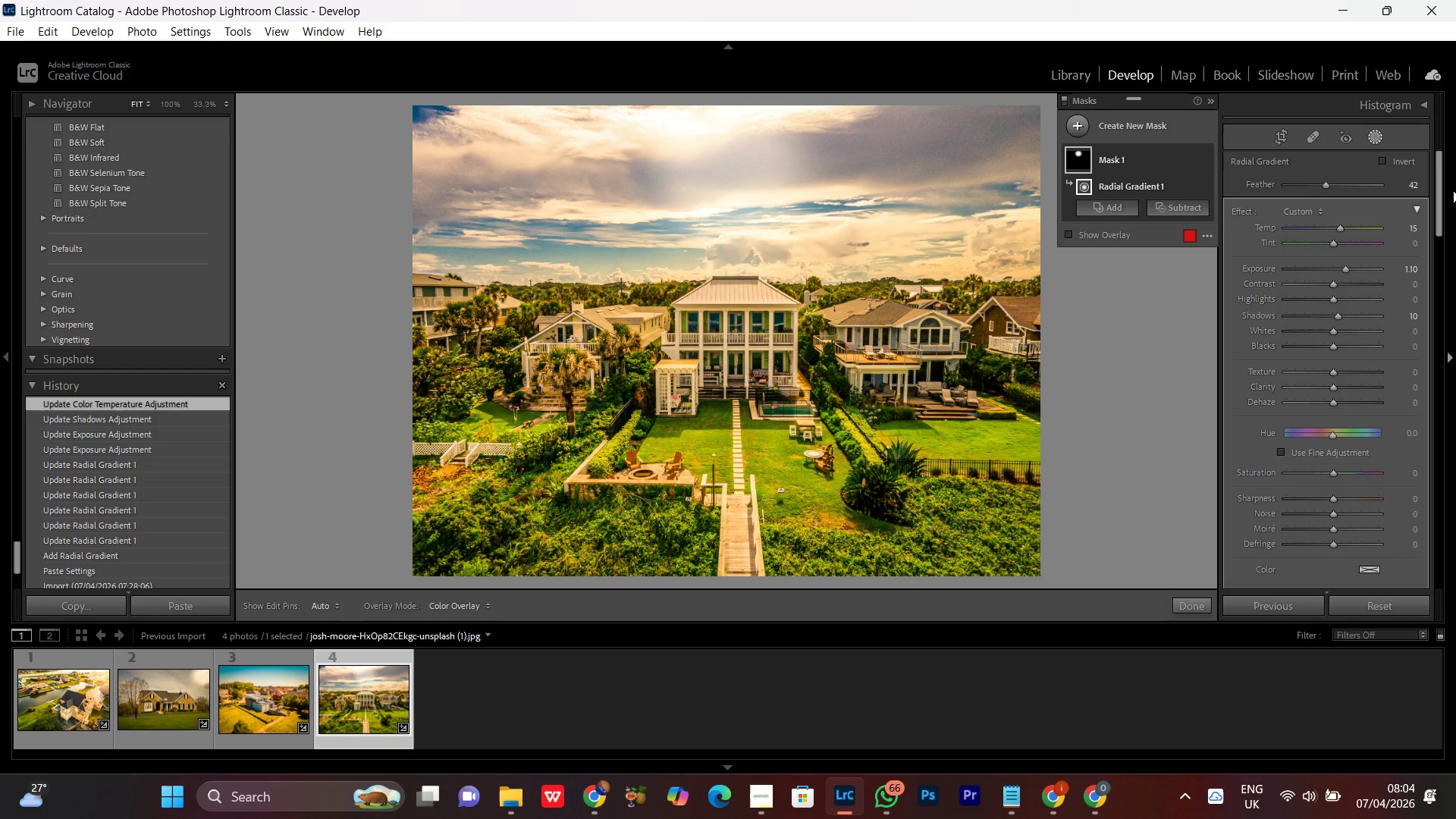 
left_click([1334, 298])
 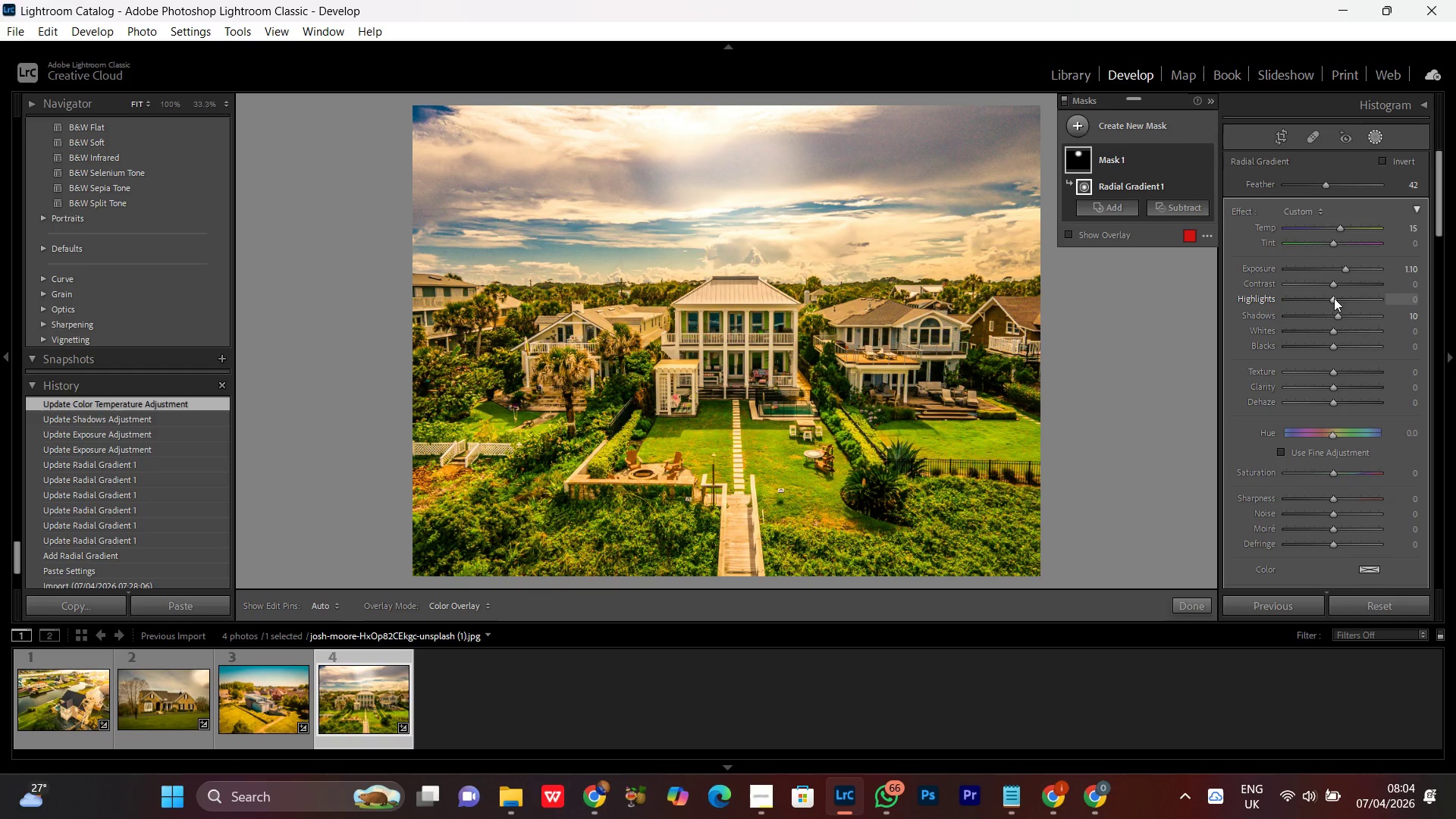 
scroll: coordinate [1332, 298], scroll_direction: up, amount: 20.0
 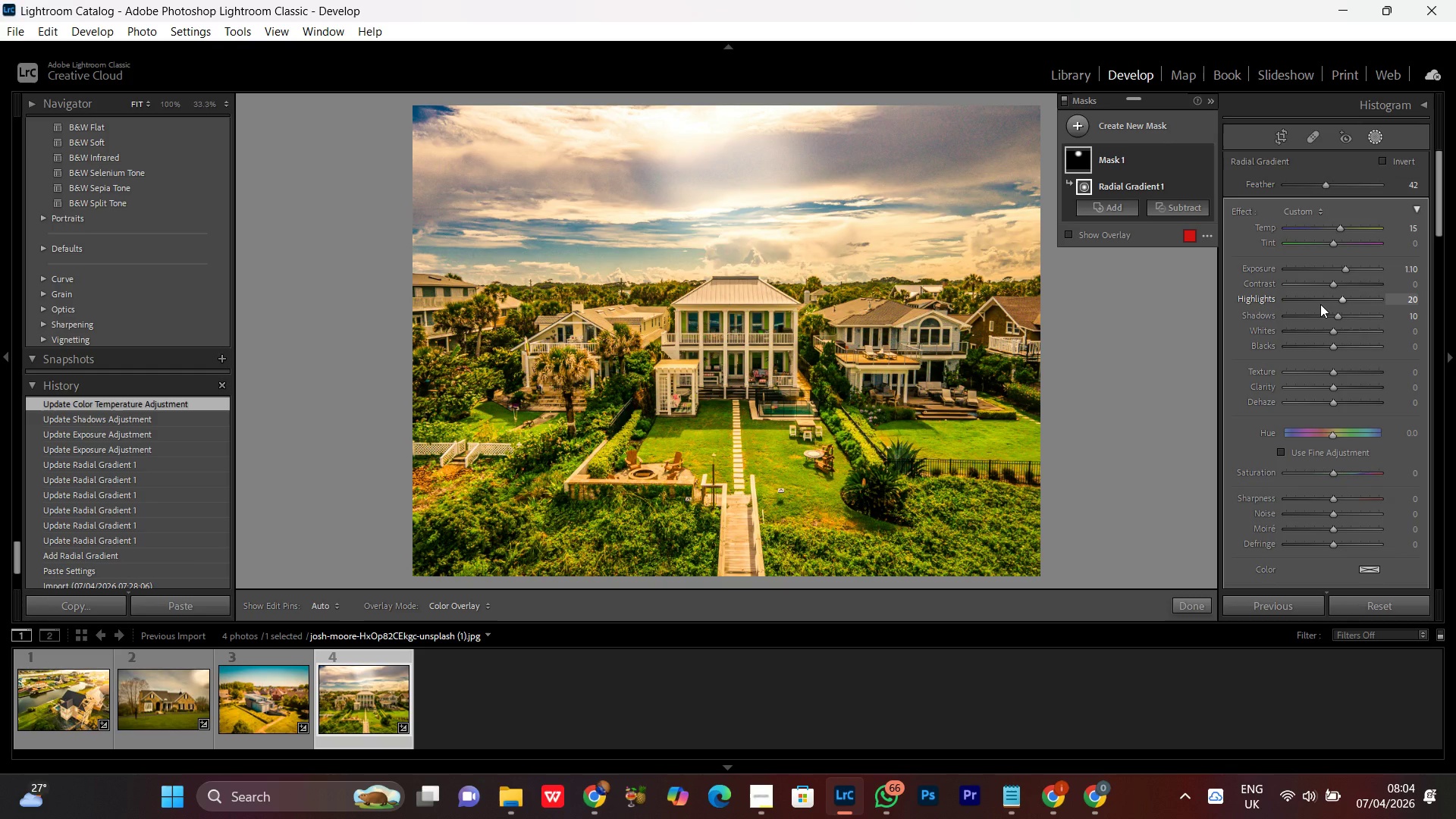 
wait(8.46)
 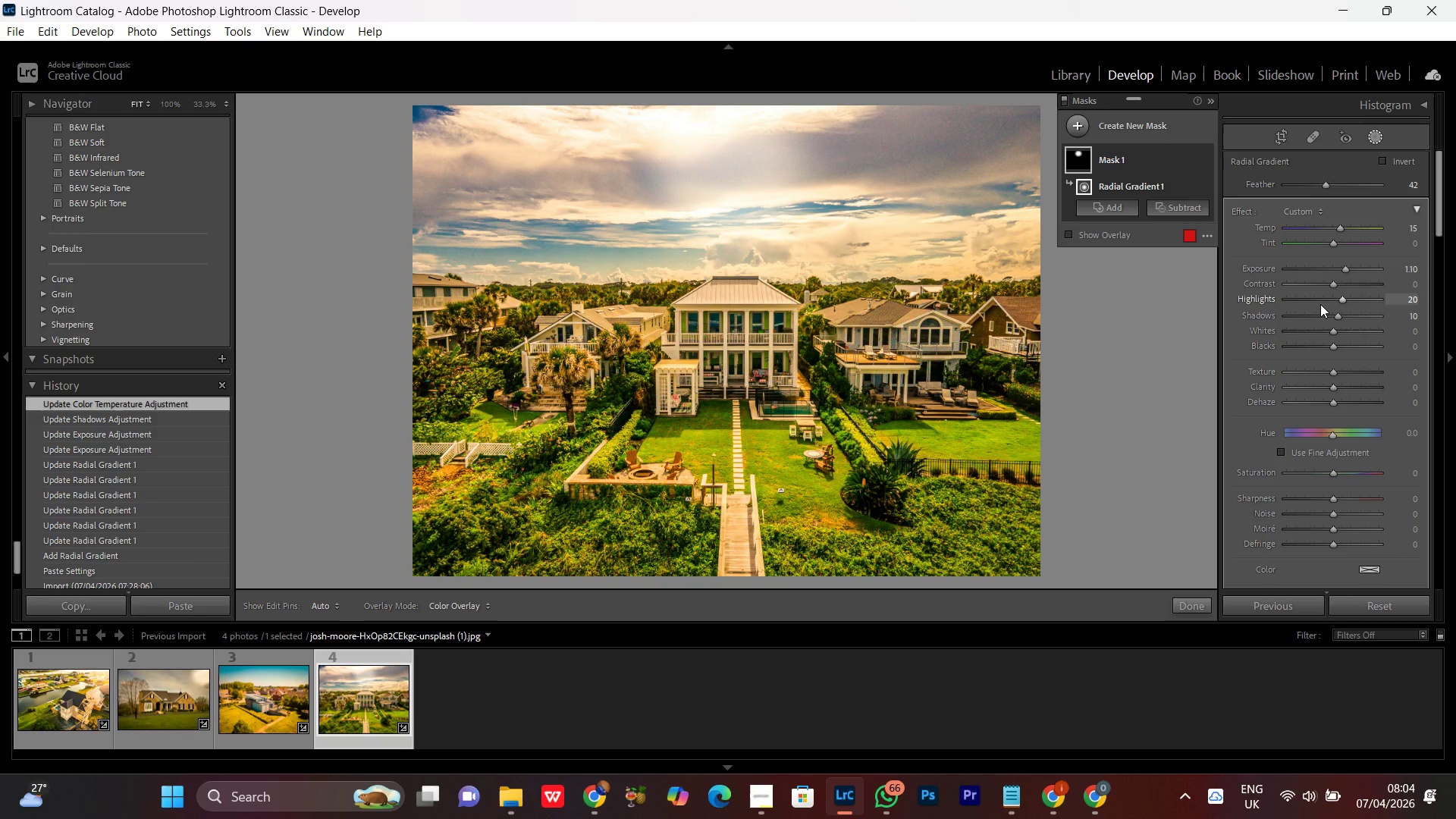 
left_click([1124, 163])
 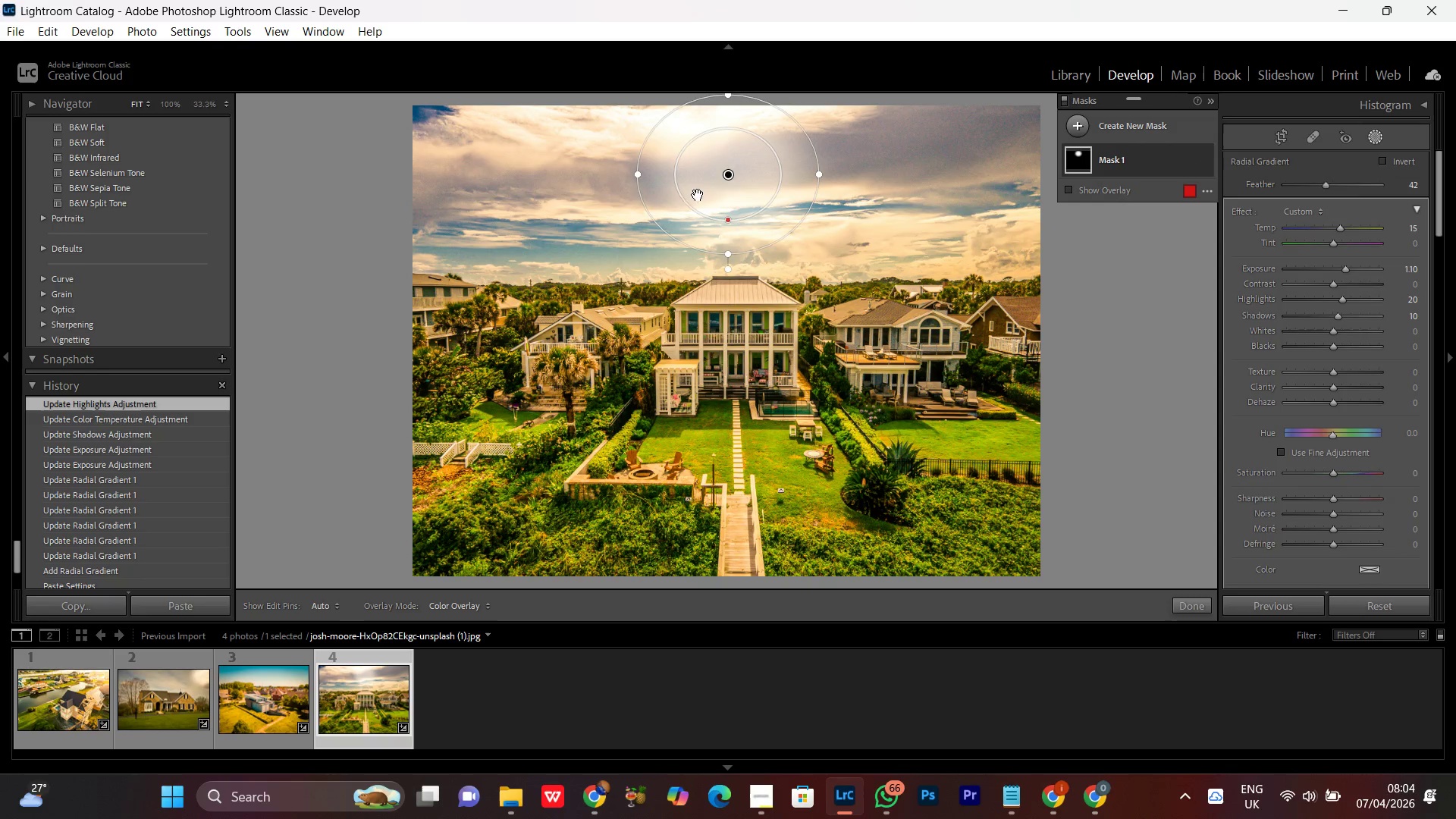 
left_click_drag(start_coordinate=[723, 178], to_coordinate=[971, 169])
 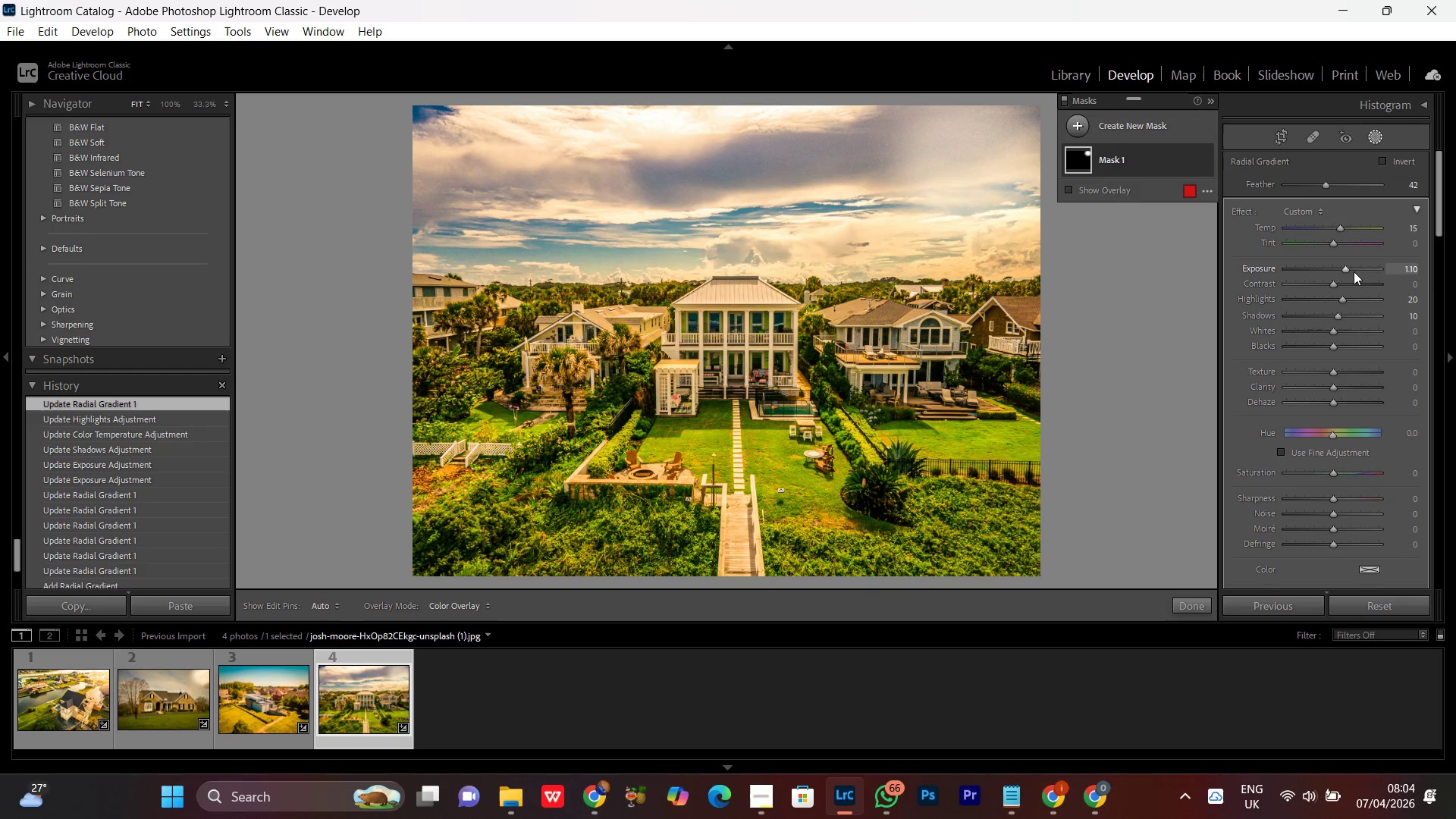 
left_click([1345, 268])
 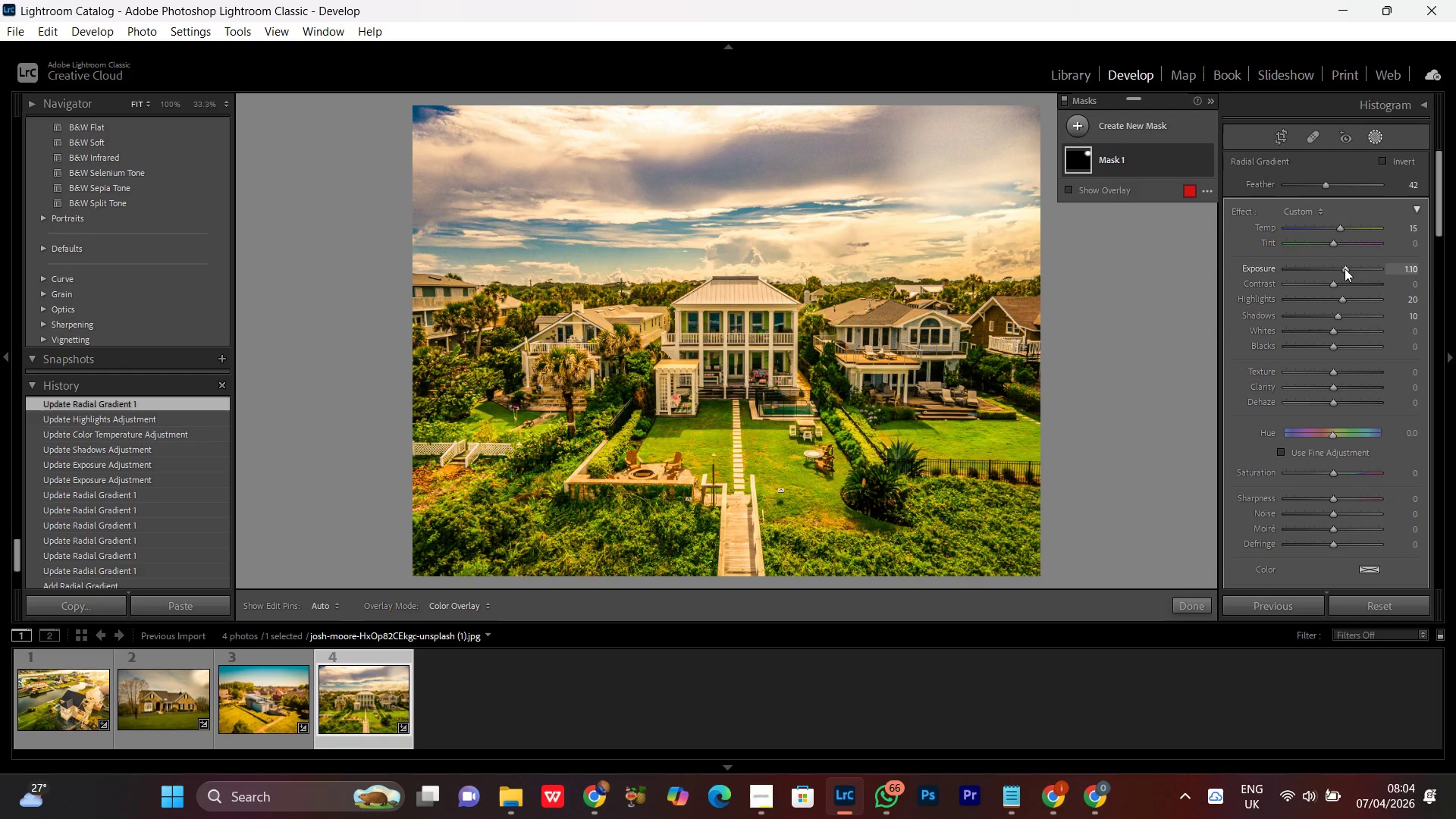 
scroll: coordinate [1344, 267], scroll_direction: up, amount: 11.0
 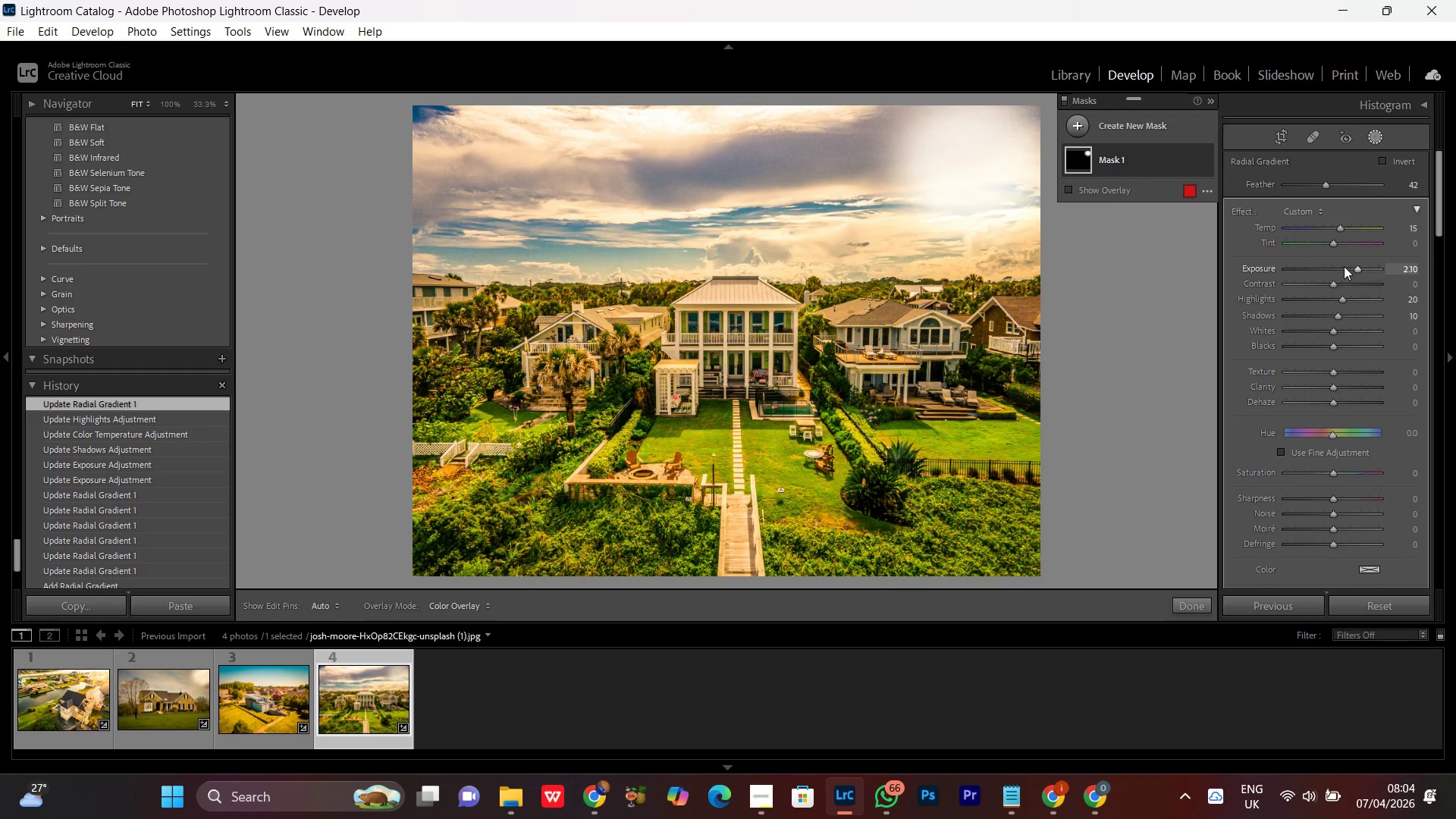 
scroll: coordinate [1344, 266], scroll_direction: down, amount: 2.0
 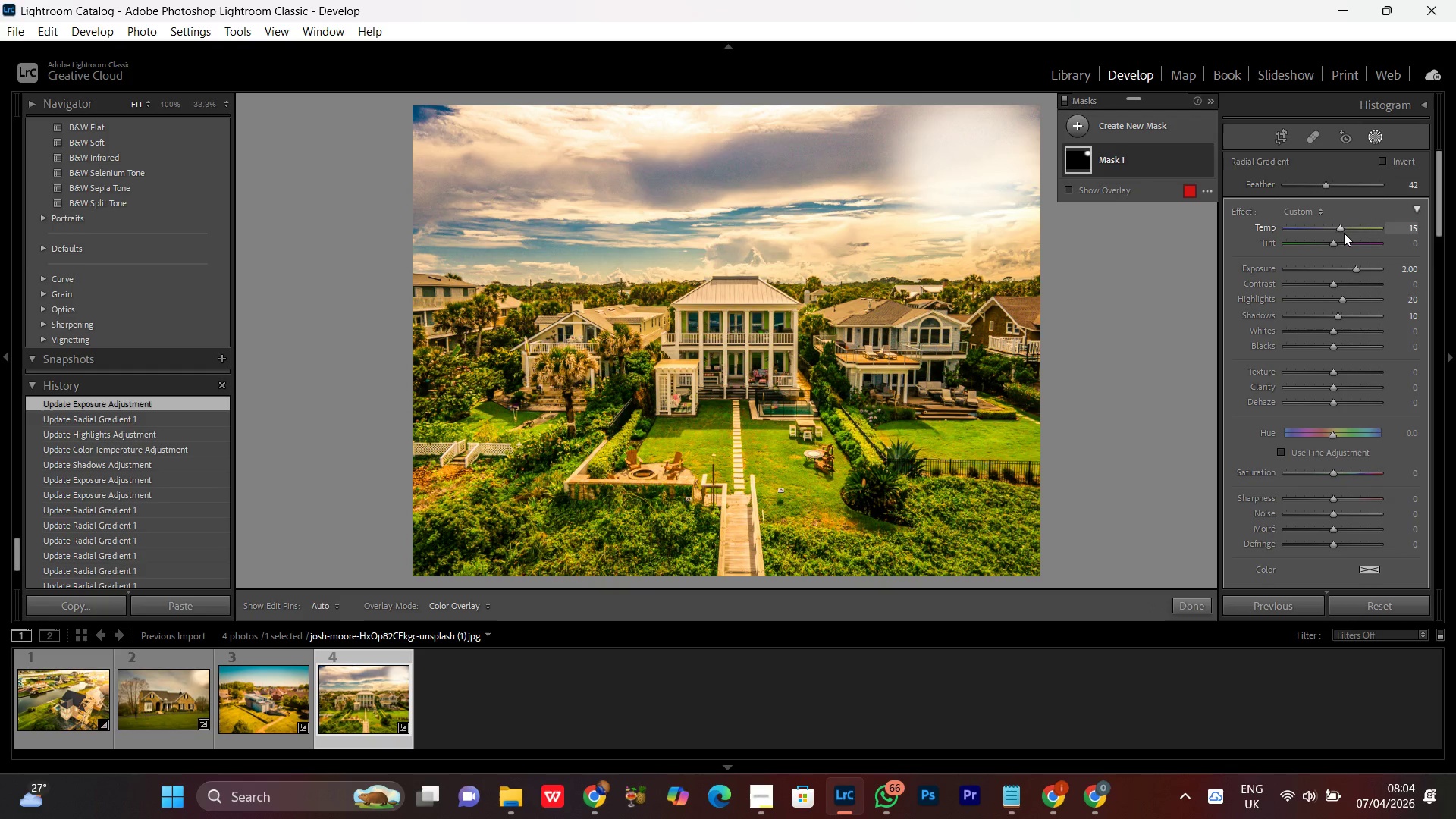 
left_click([1343, 230])
 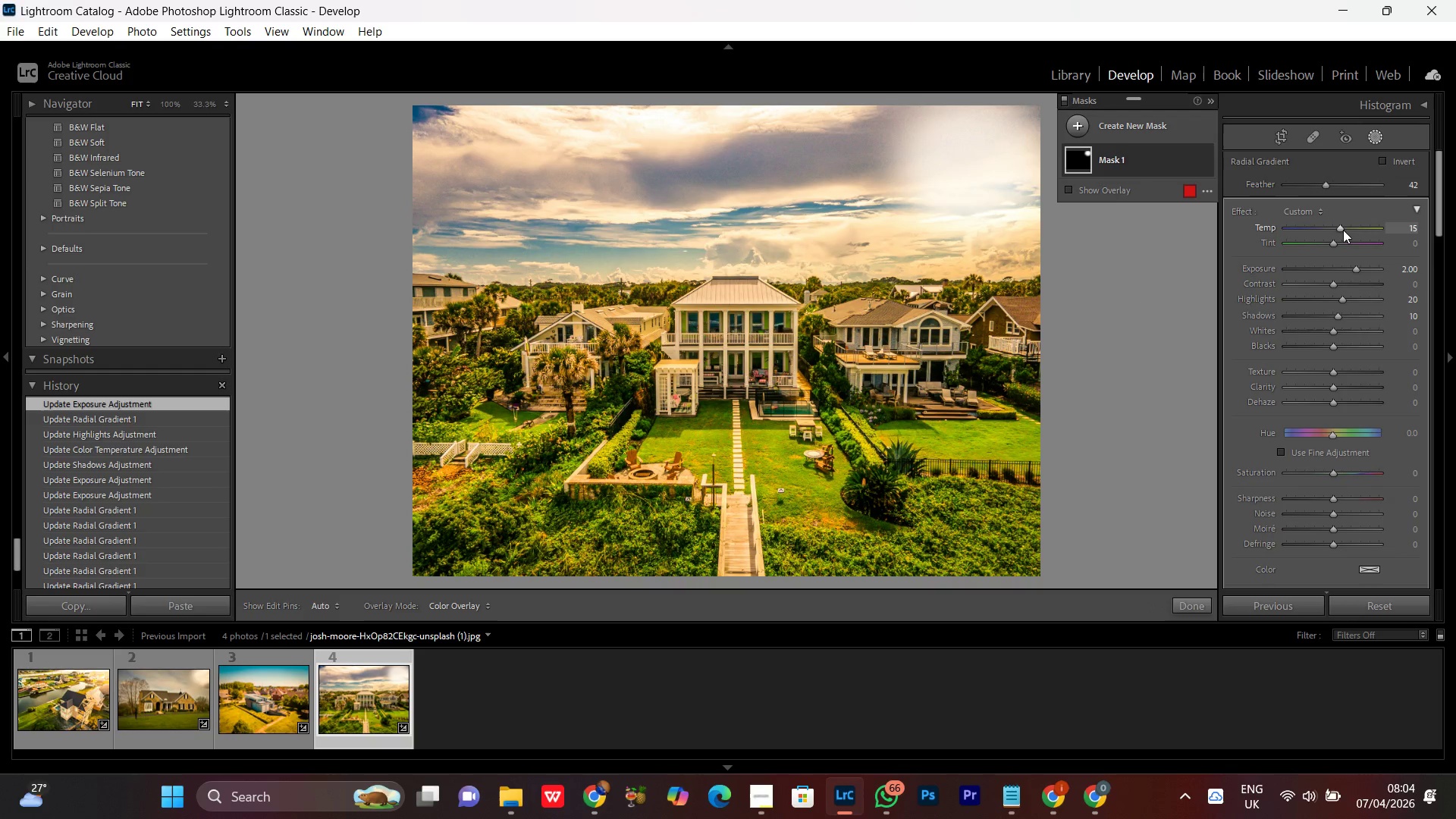 
scroll: coordinate [1343, 230], scroll_direction: up, amount: 23.0
 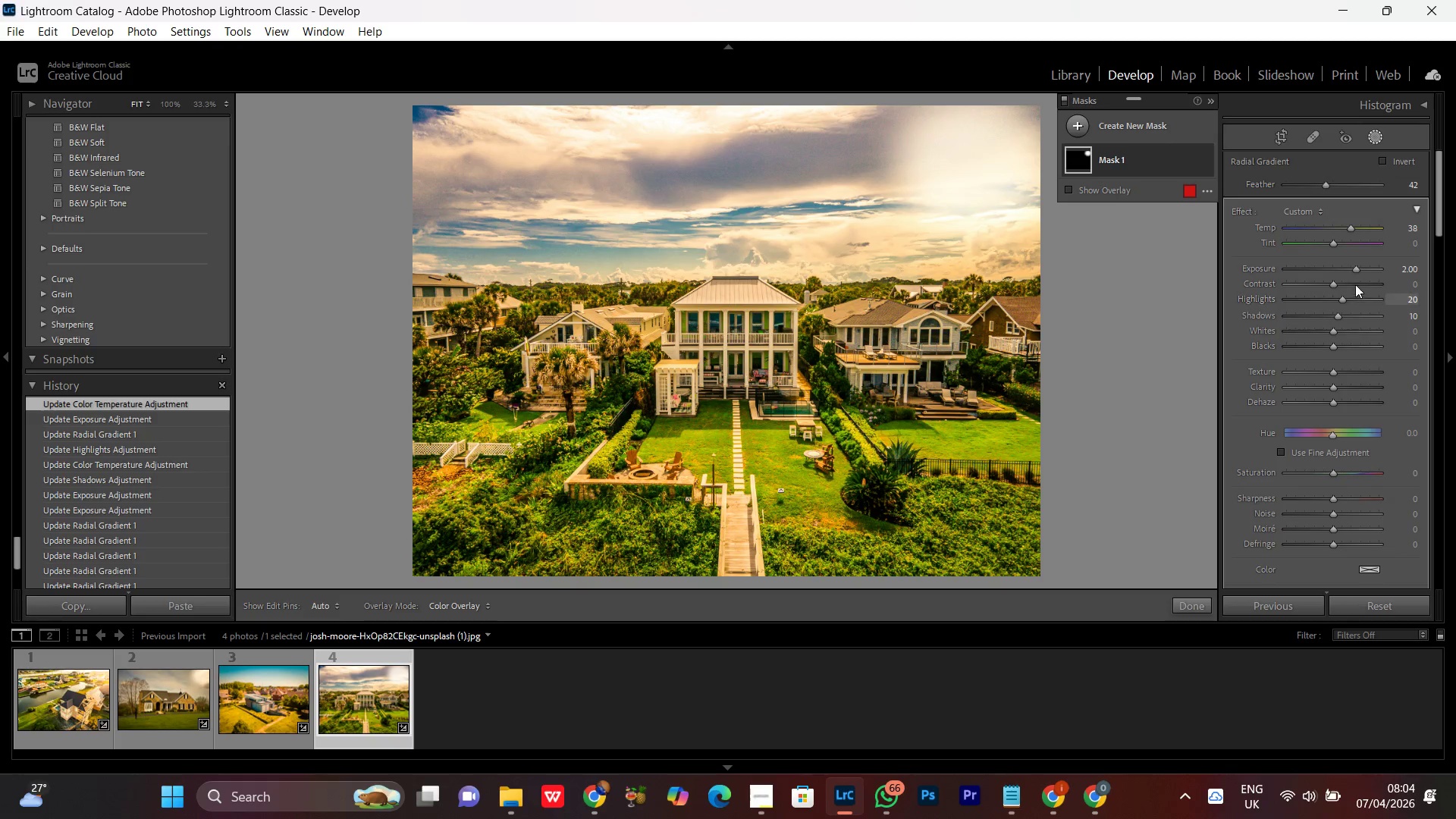 
wait(5.82)
 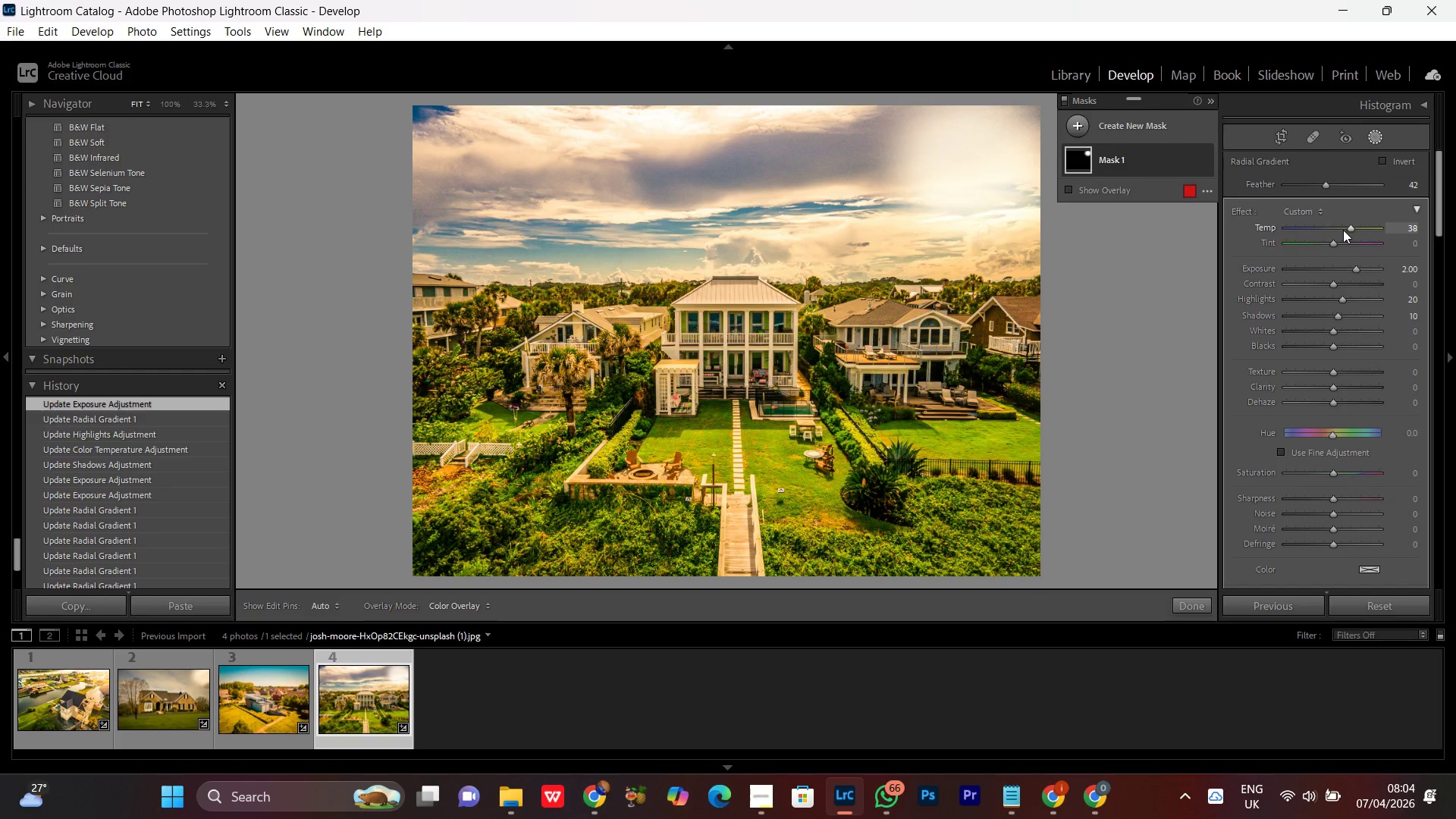 
left_click([1357, 271])
 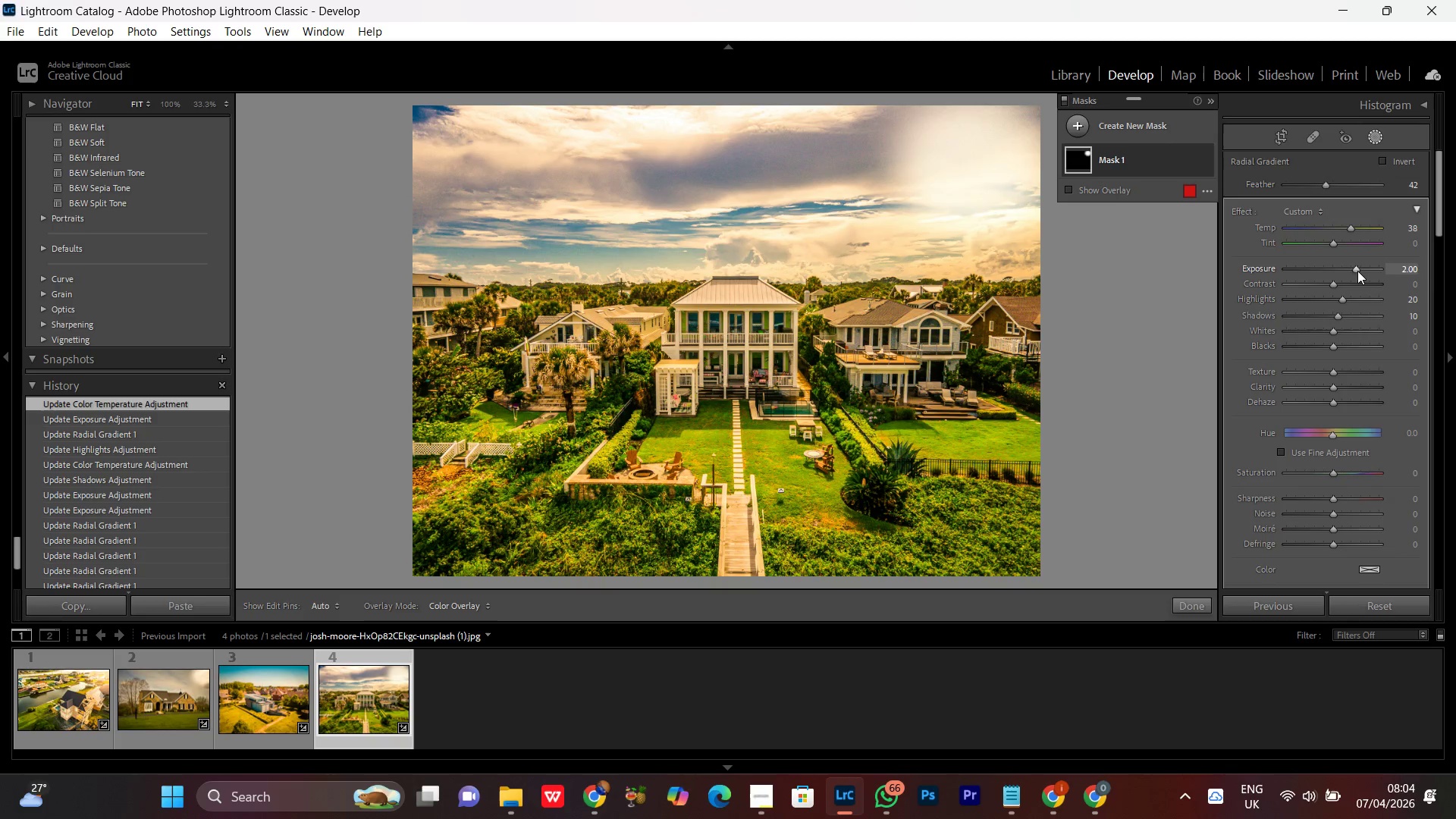 
scroll: coordinate [1357, 271], scroll_direction: down, amount: 3.0
 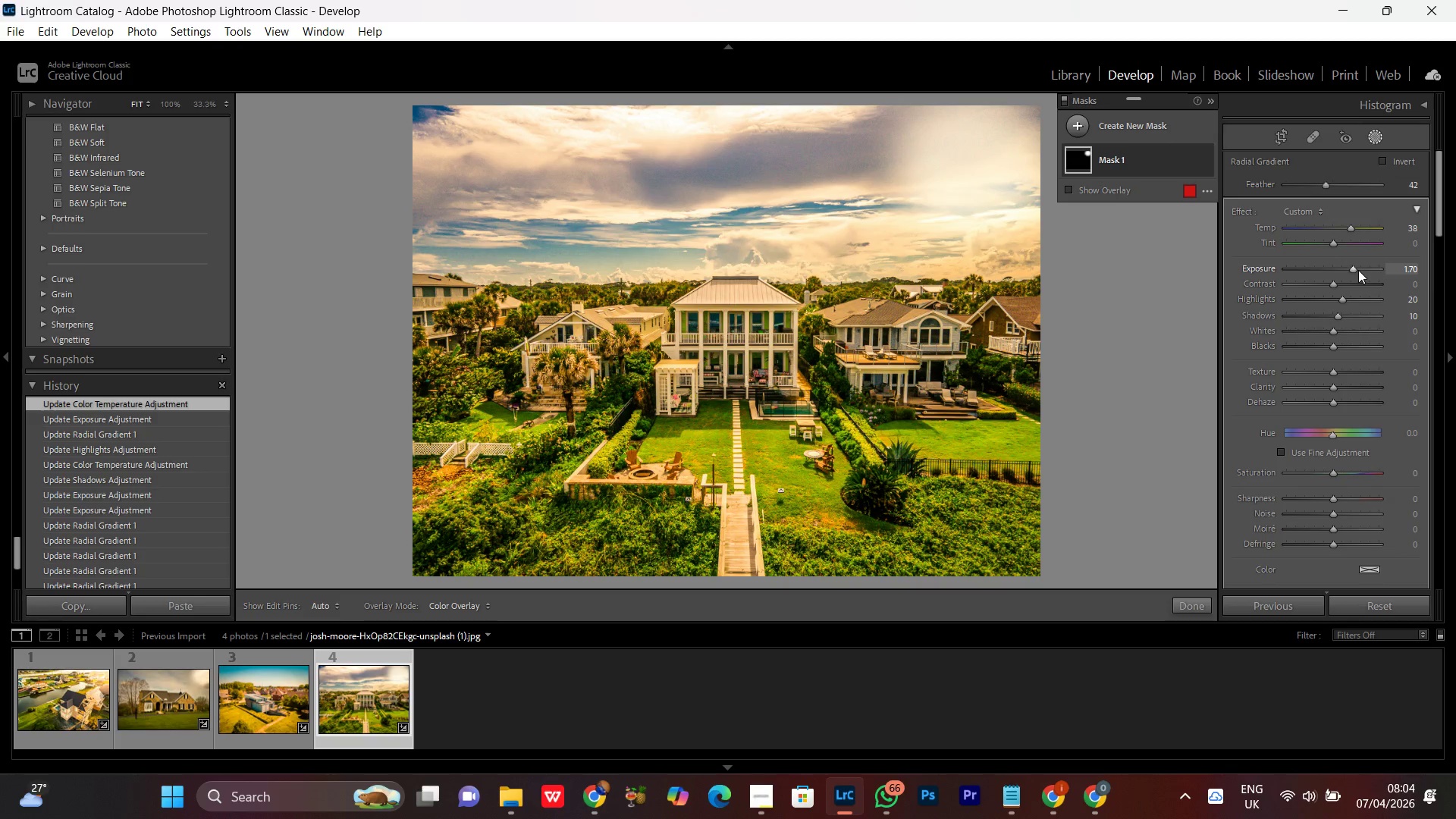 
scroll: coordinate [1358, 270], scroll_direction: up, amount: 1.0
 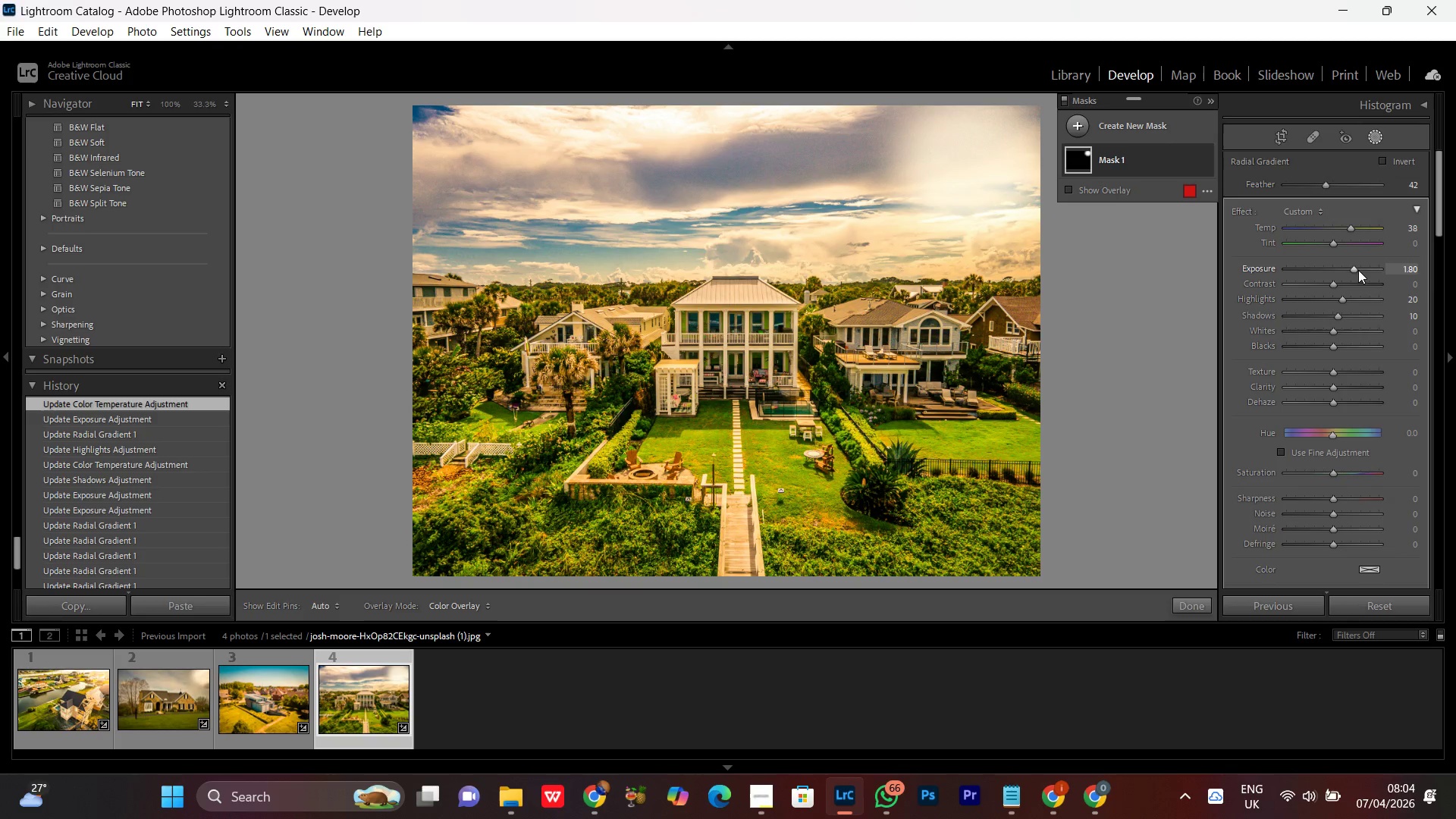 
scroll: coordinate [1358, 270], scroll_direction: down, amount: 2.0
 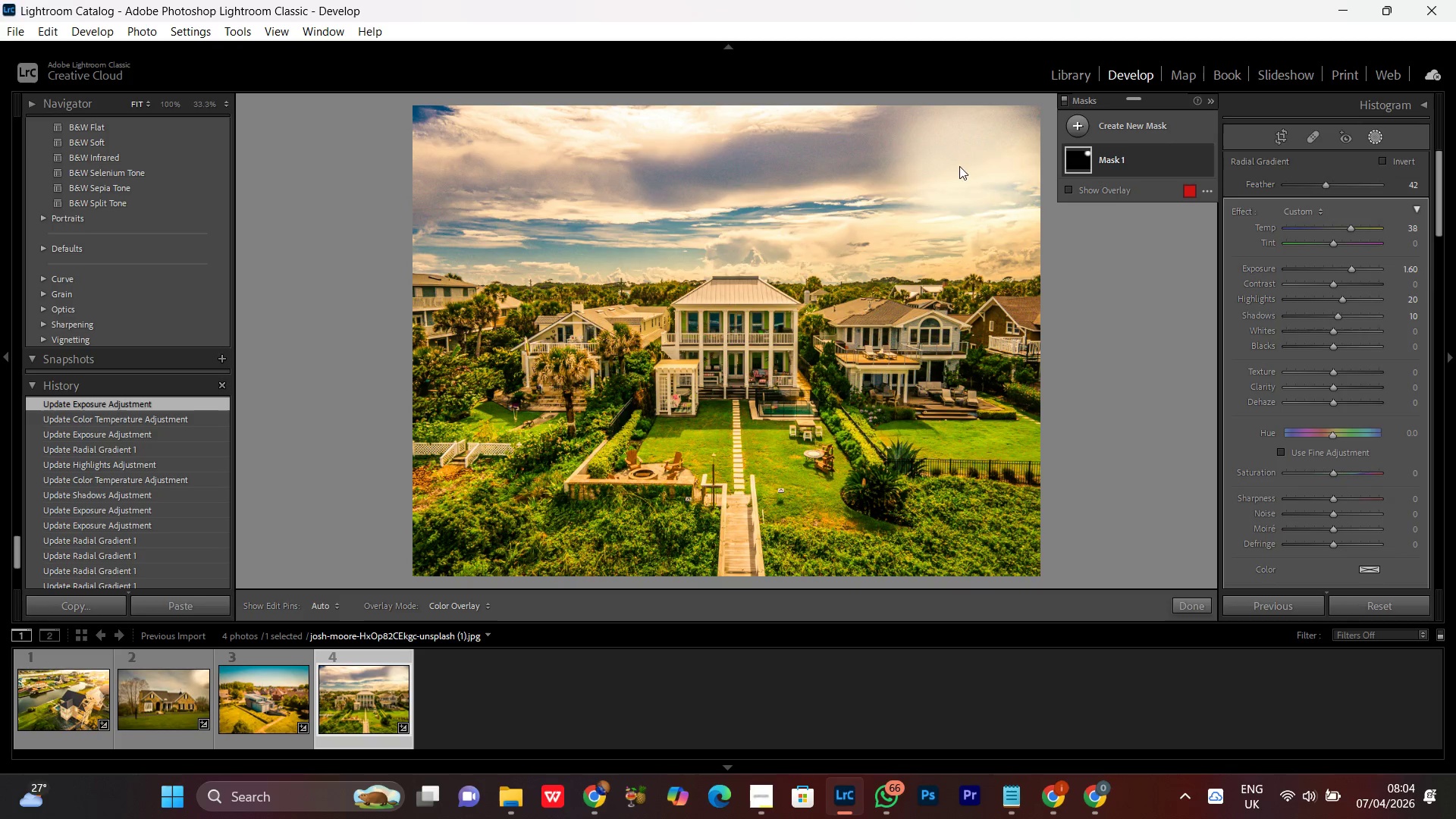 
left_click([959, 180])
 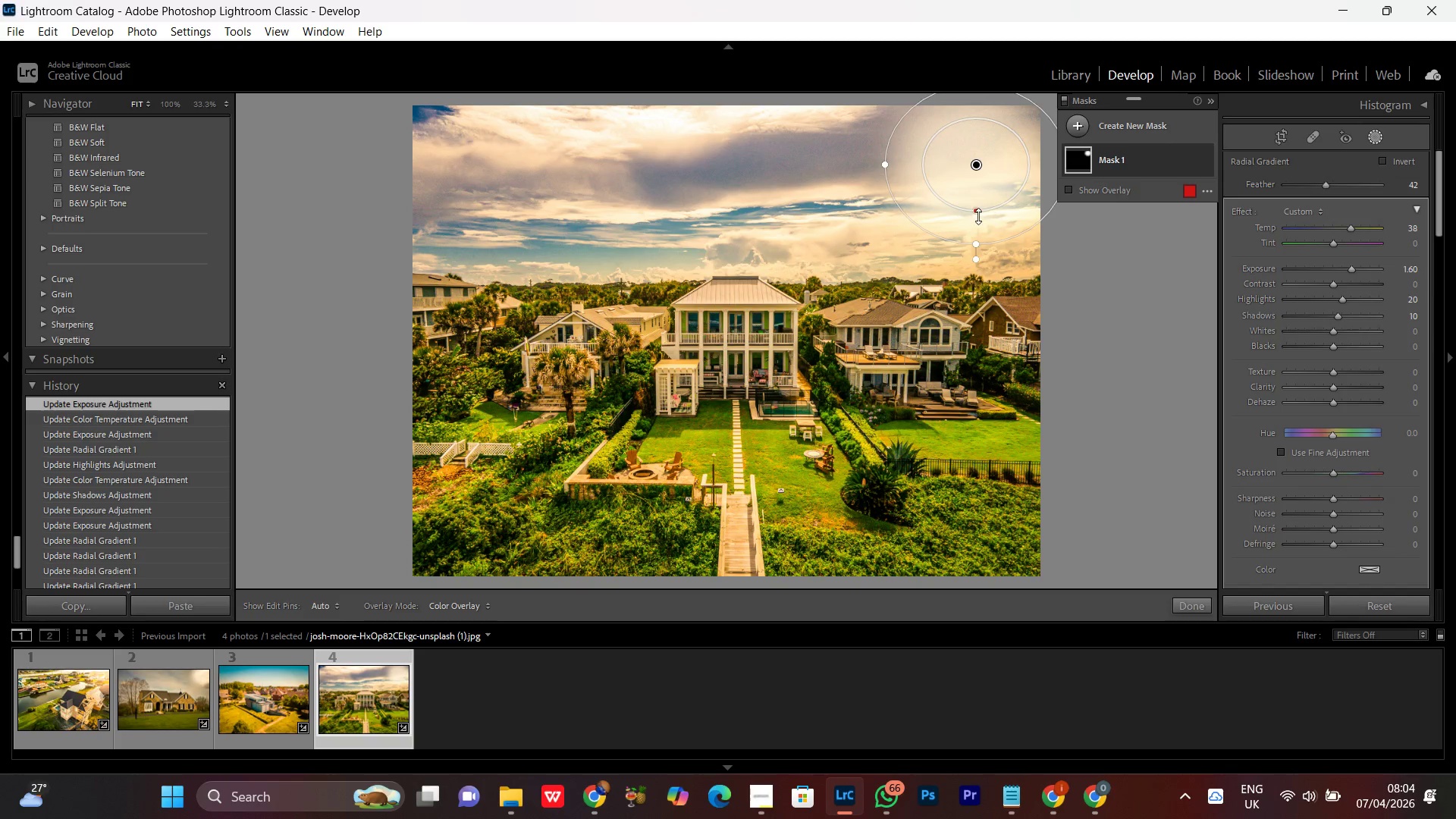 
left_click_drag(start_coordinate=[977, 213], to_coordinate=[982, 186])
 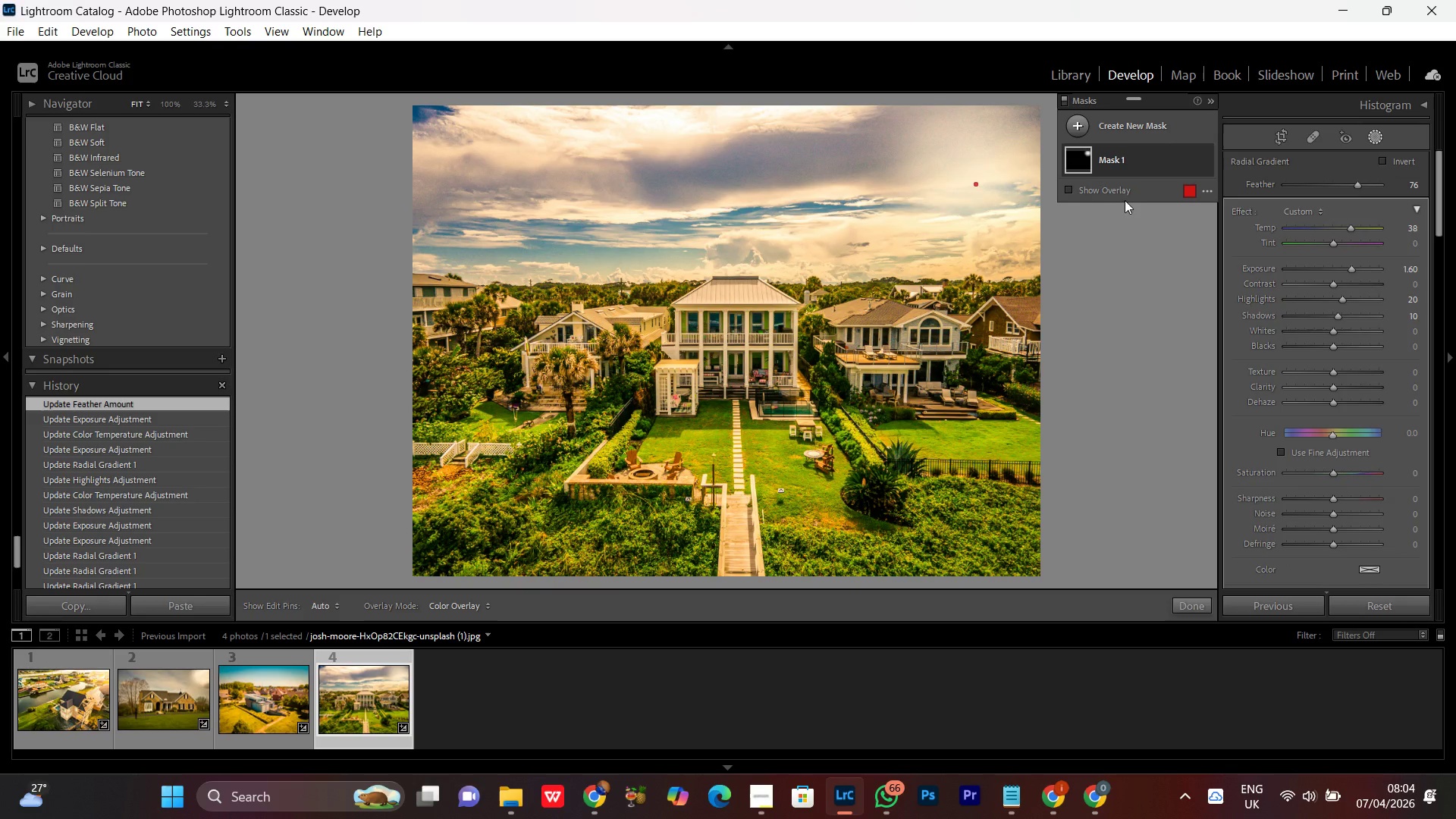 
wait(5.47)
 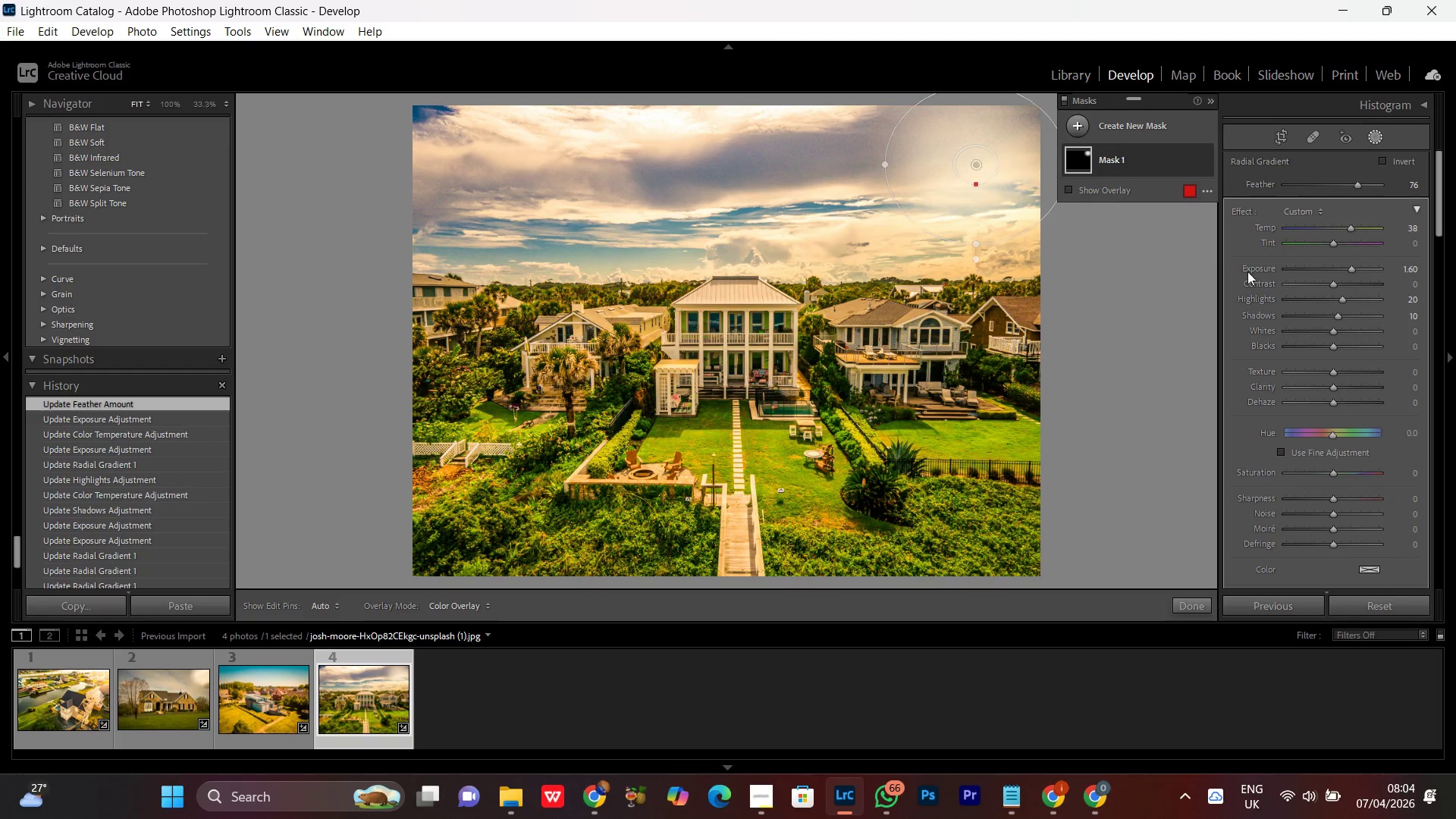 
left_click_drag(start_coordinate=[977, 186], to_coordinate=[977, 209])
 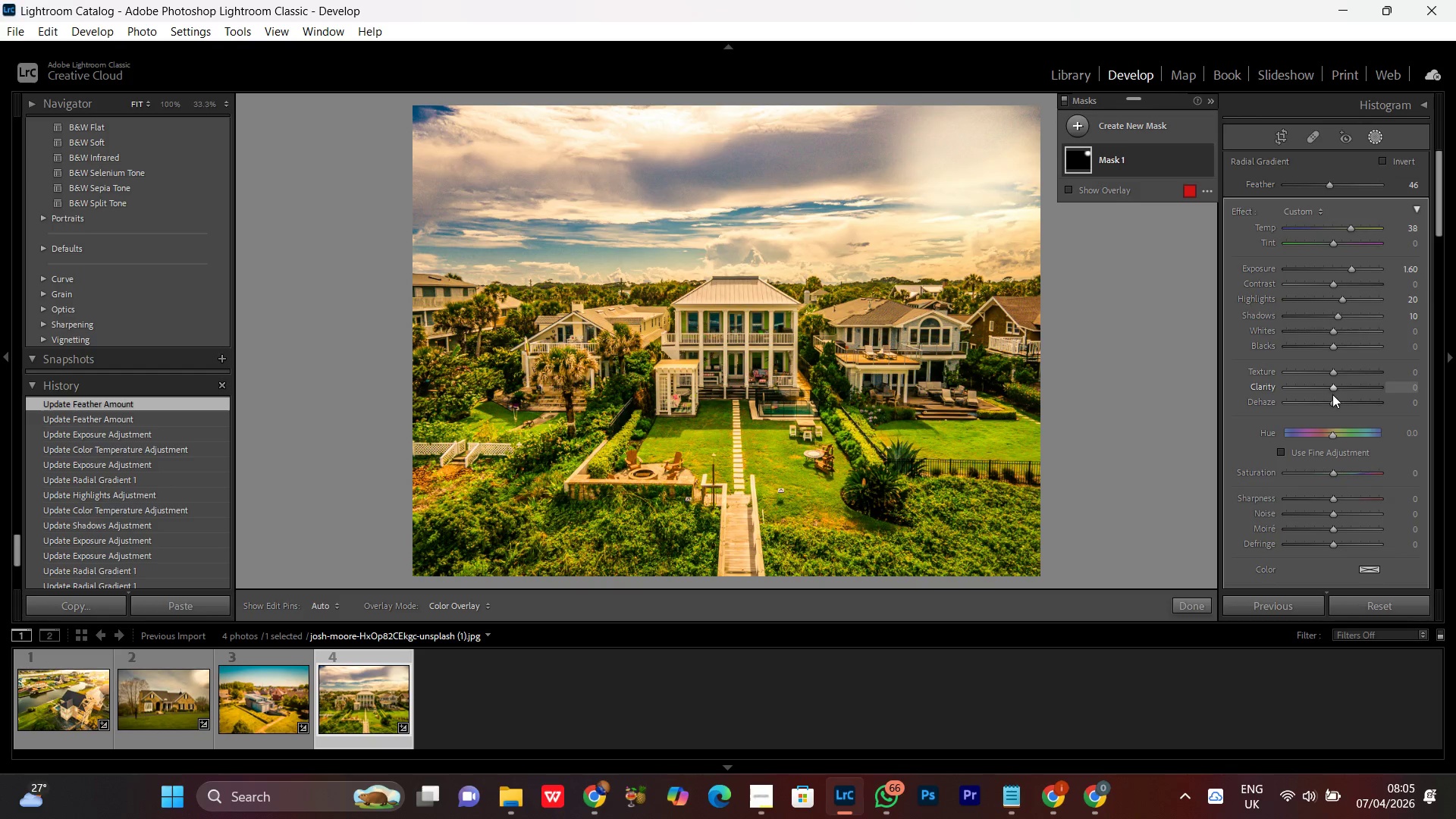 
left_click([1332, 389])
 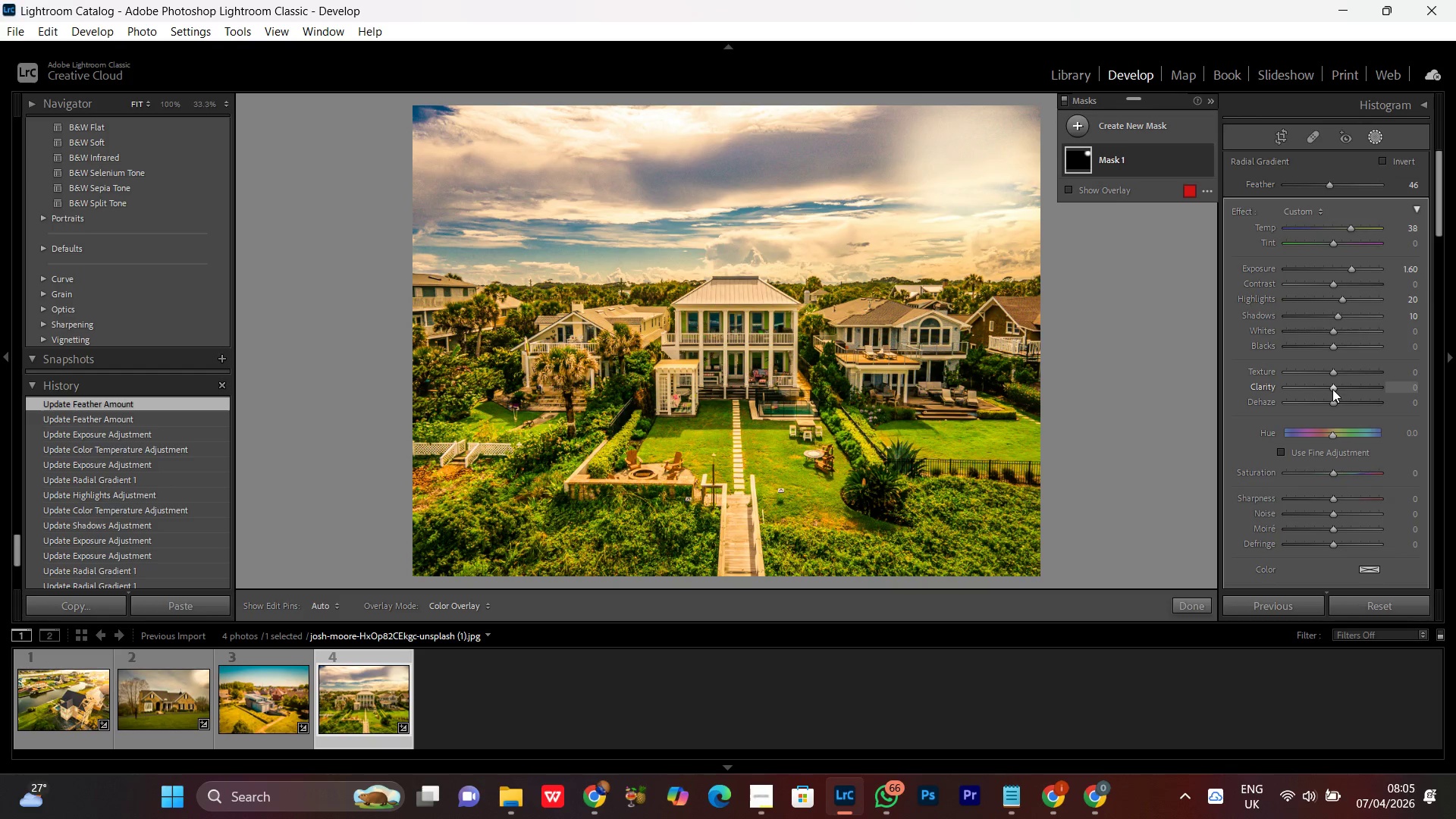 
scroll: coordinate [1332, 389], scroll_direction: down, amount: 14.0
 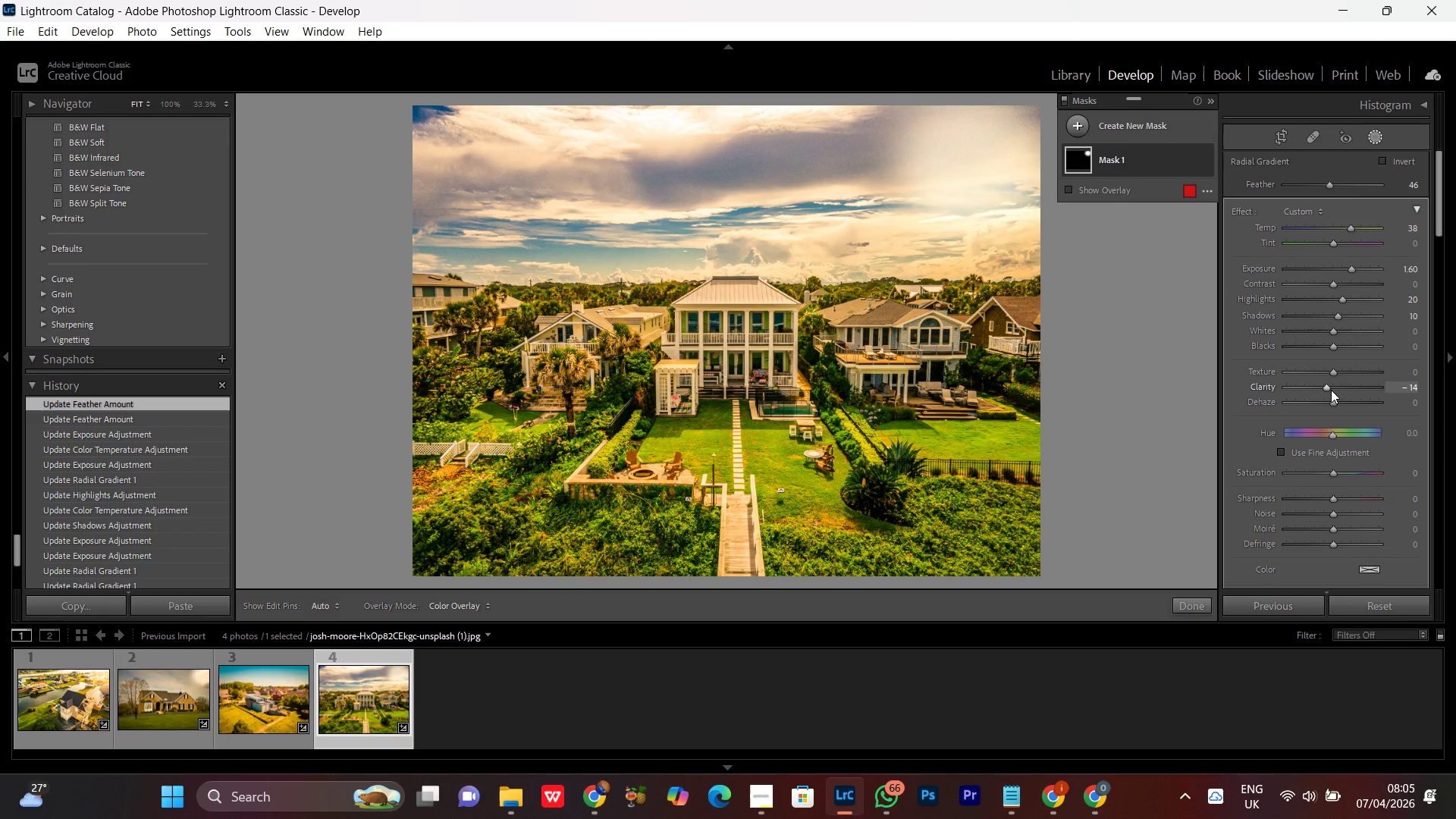 
scroll: coordinate [1299, 383], scroll_direction: up, amount: 6.0
 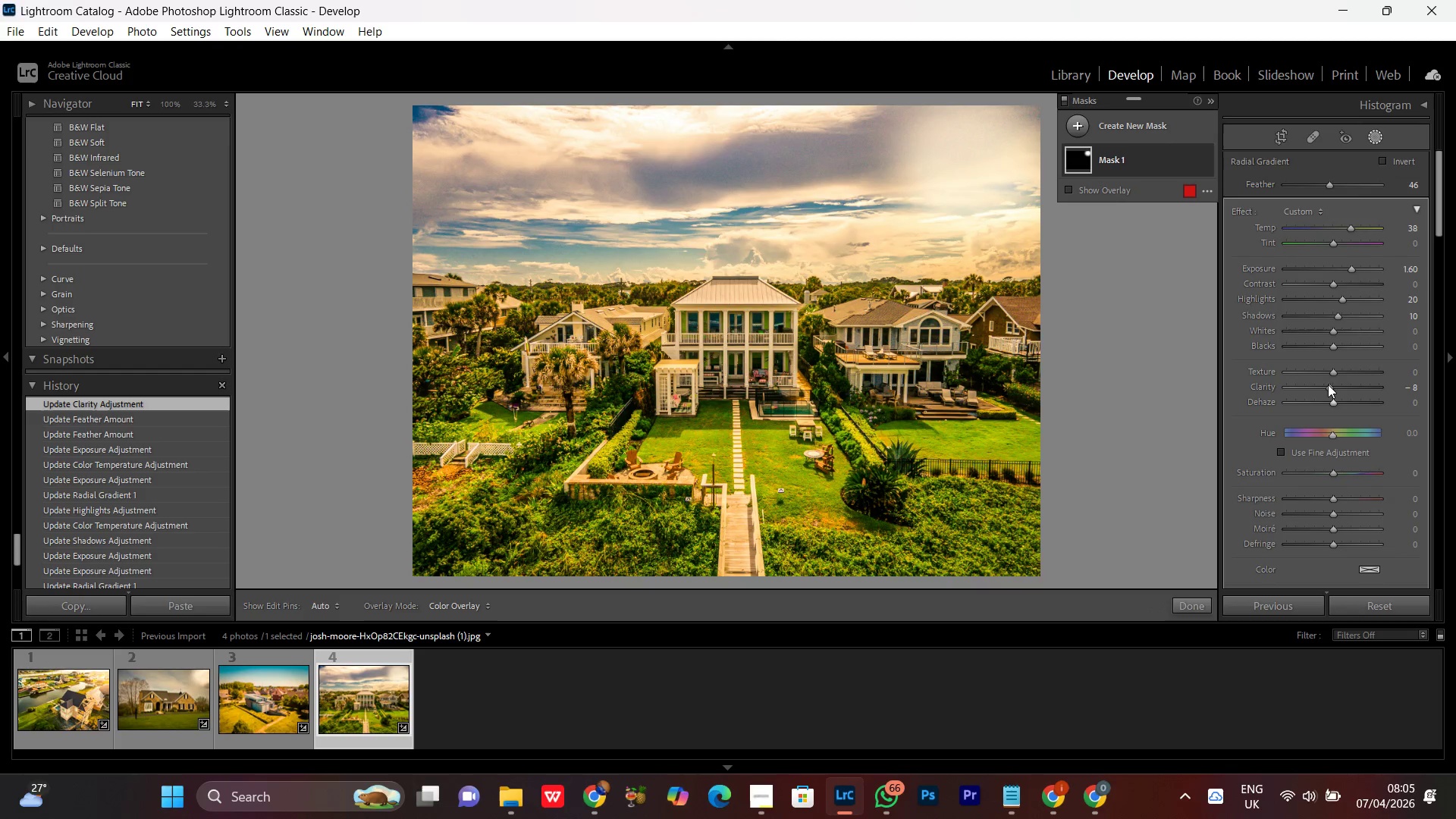 
left_click([1329, 386])
 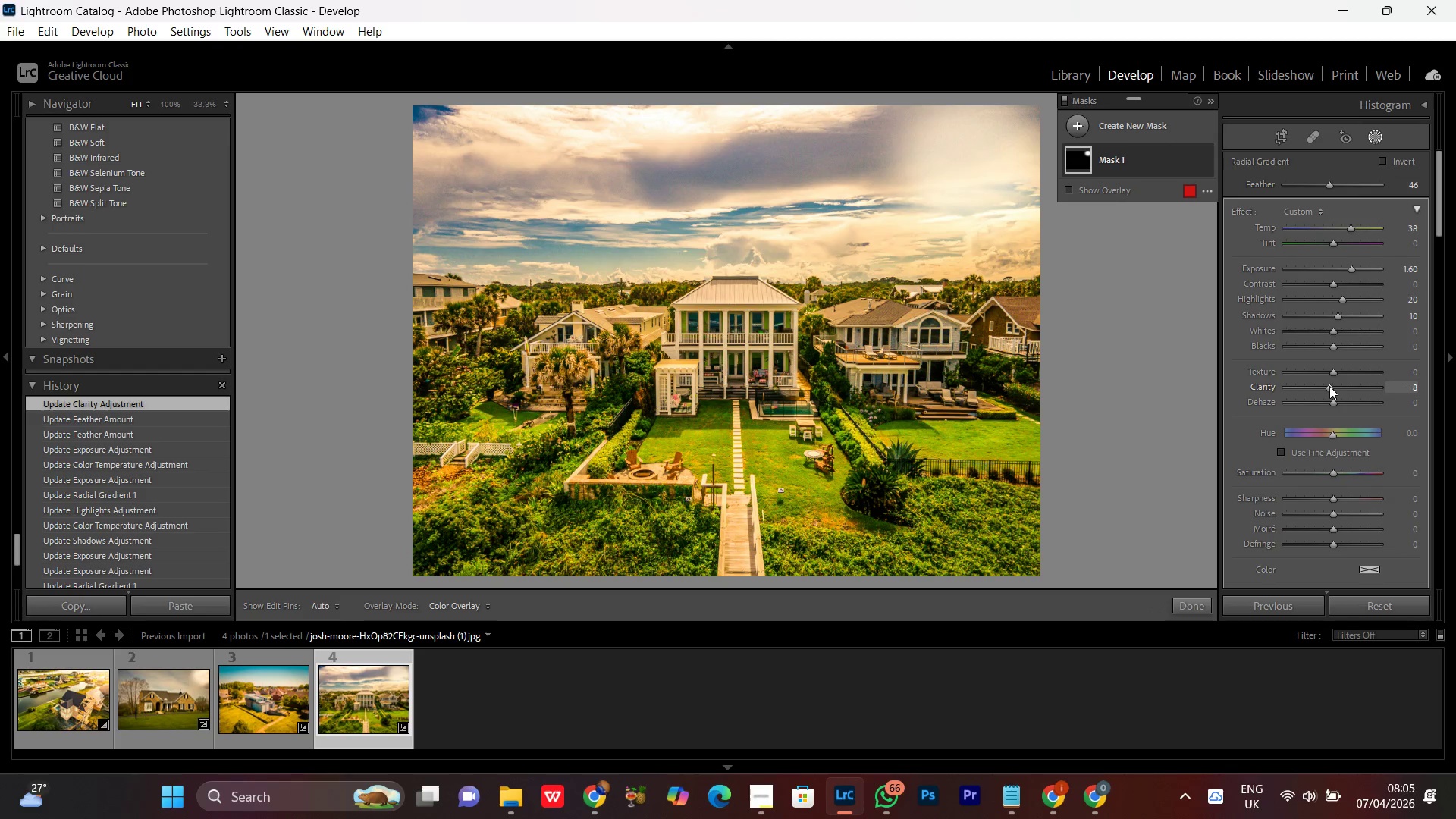 
scroll: coordinate [1329, 386], scroll_direction: down, amount: 2.0
 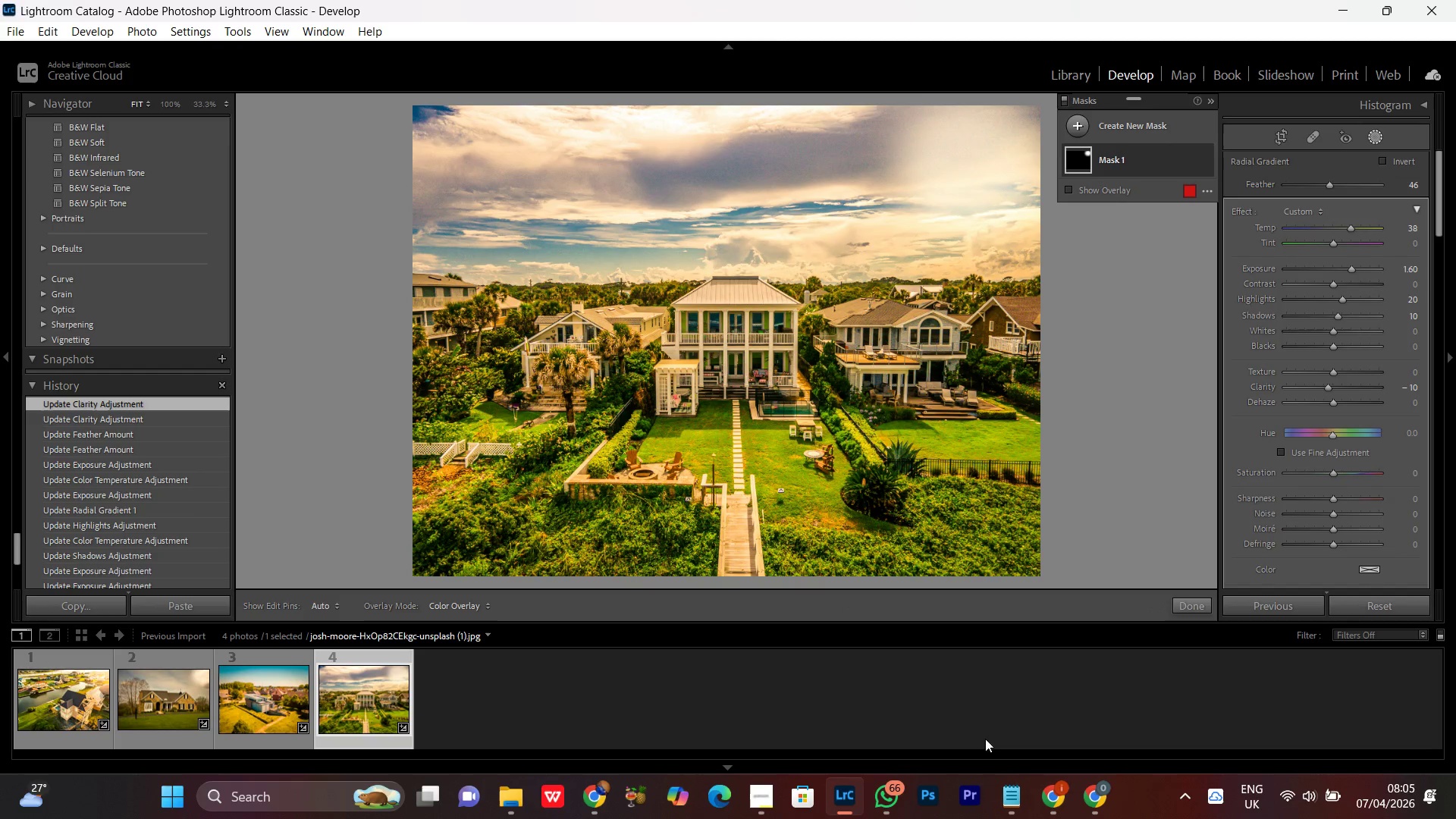 
left_click([893, 803])
 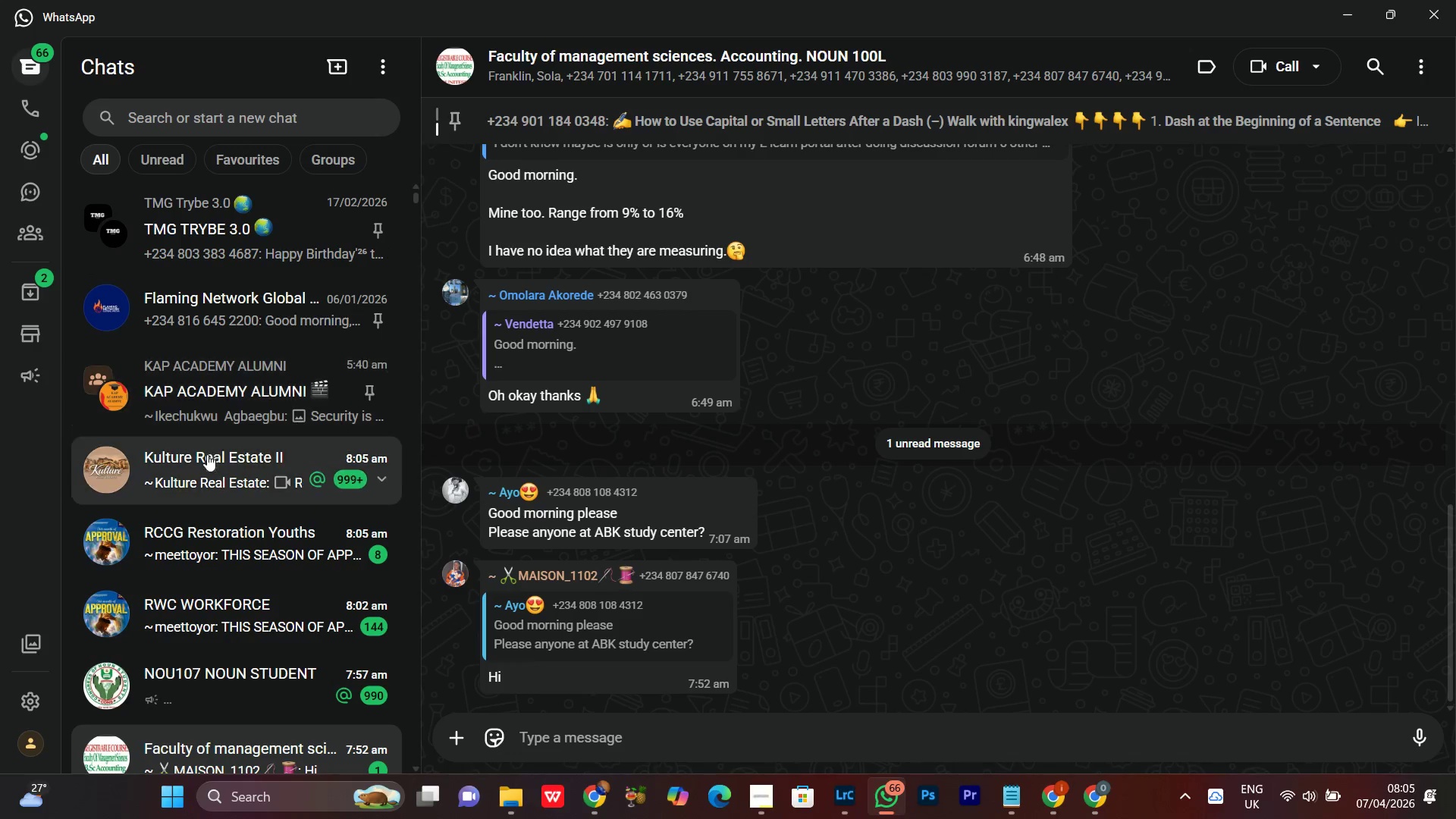 
scroll: coordinate [209, 457], scroll_direction: up, amount: 4.0
 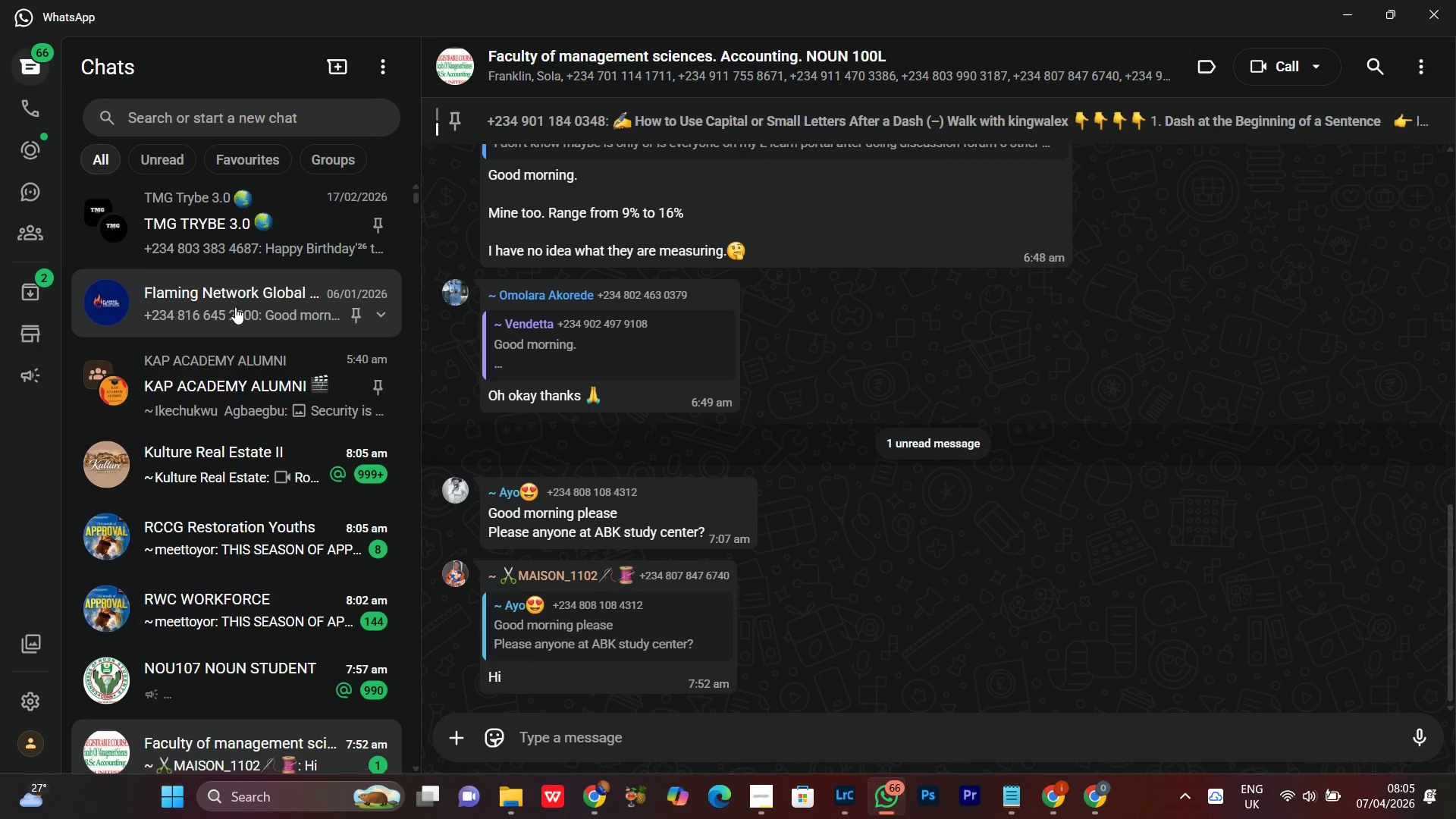 
scroll: coordinate [265, 600], scroll_direction: down, amount: 4.0
 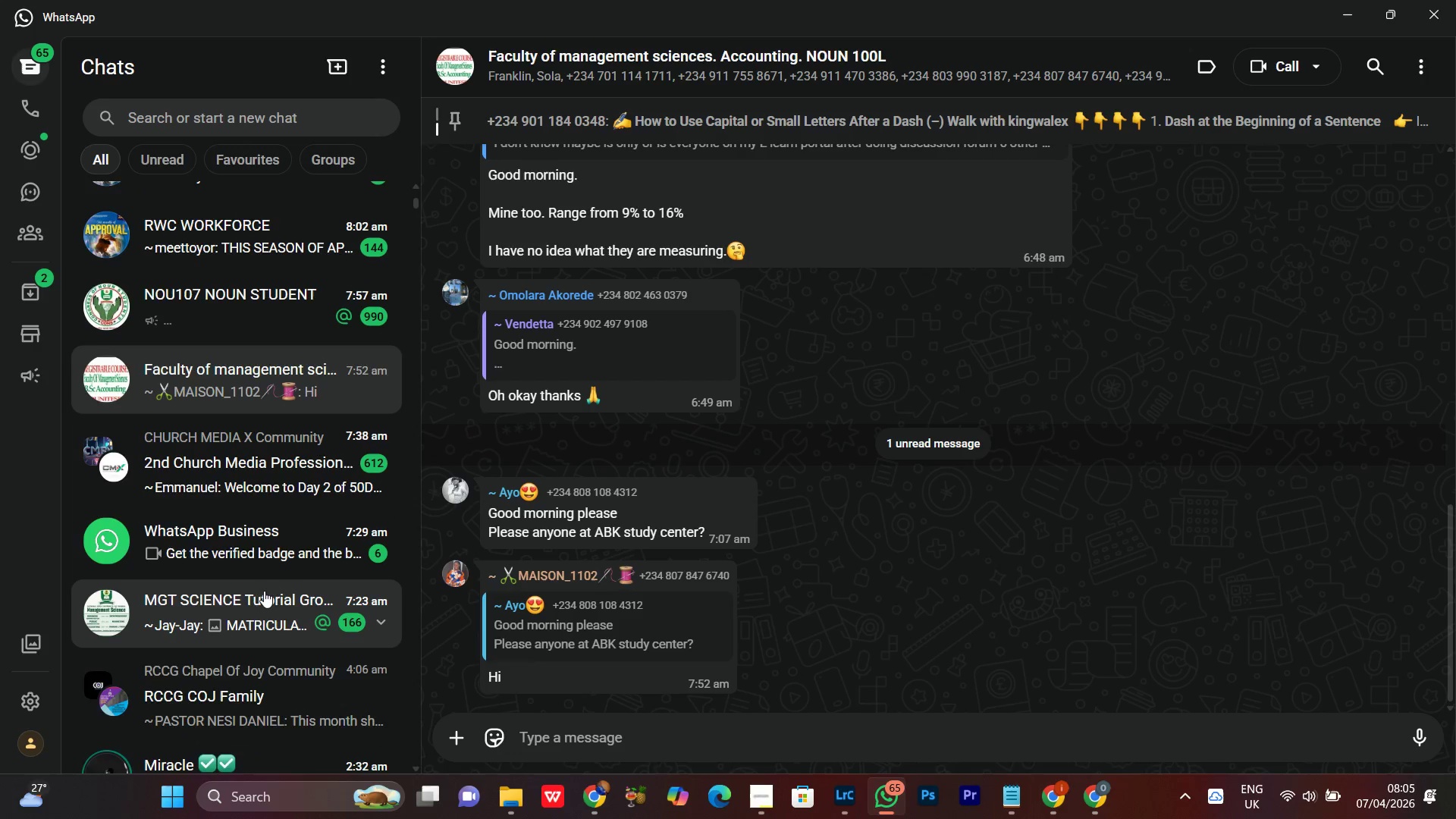 
scroll: coordinate [253, 554], scroll_direction: up, amount: 11.0
 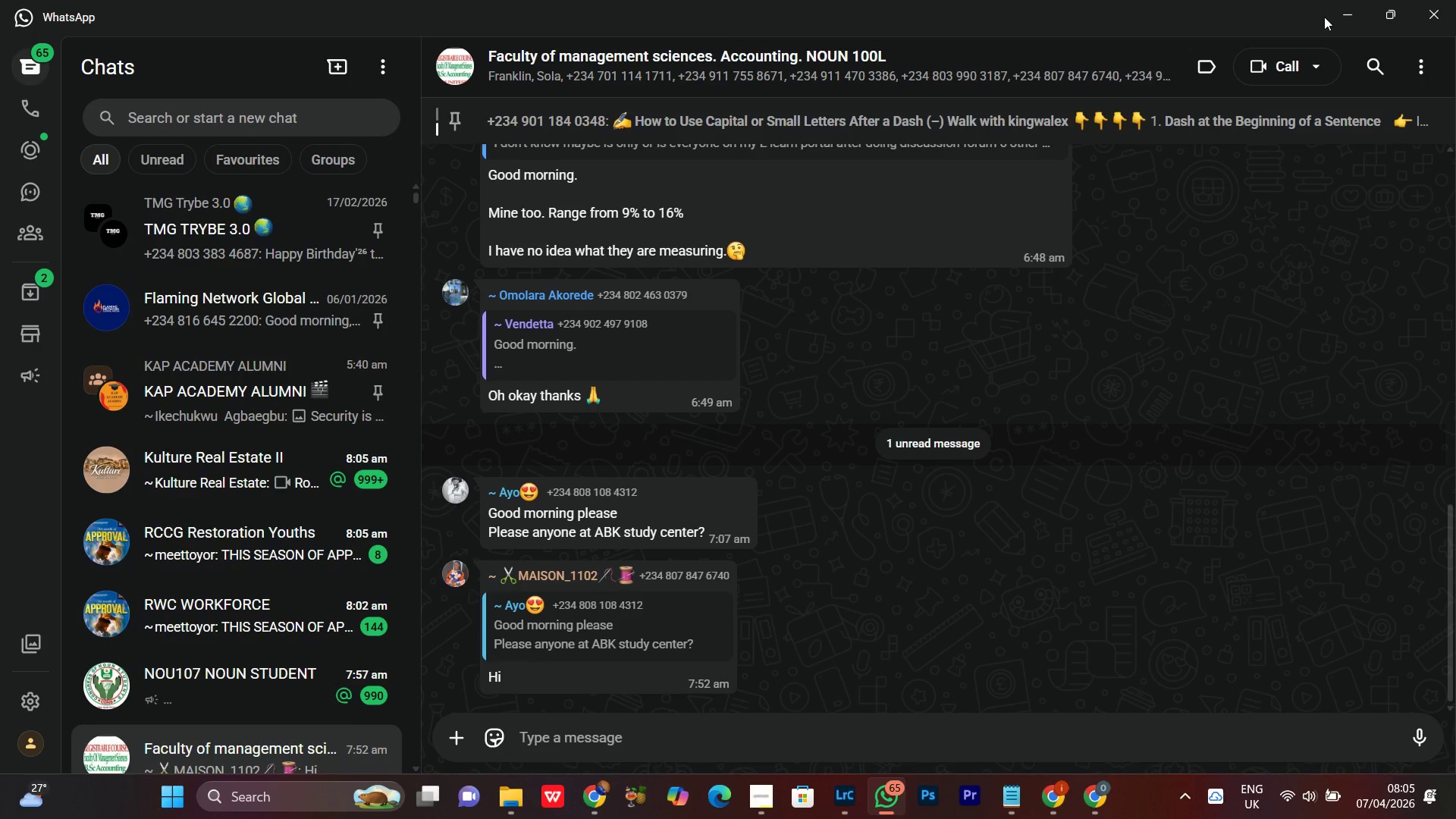 
left_click([1341, 13])
 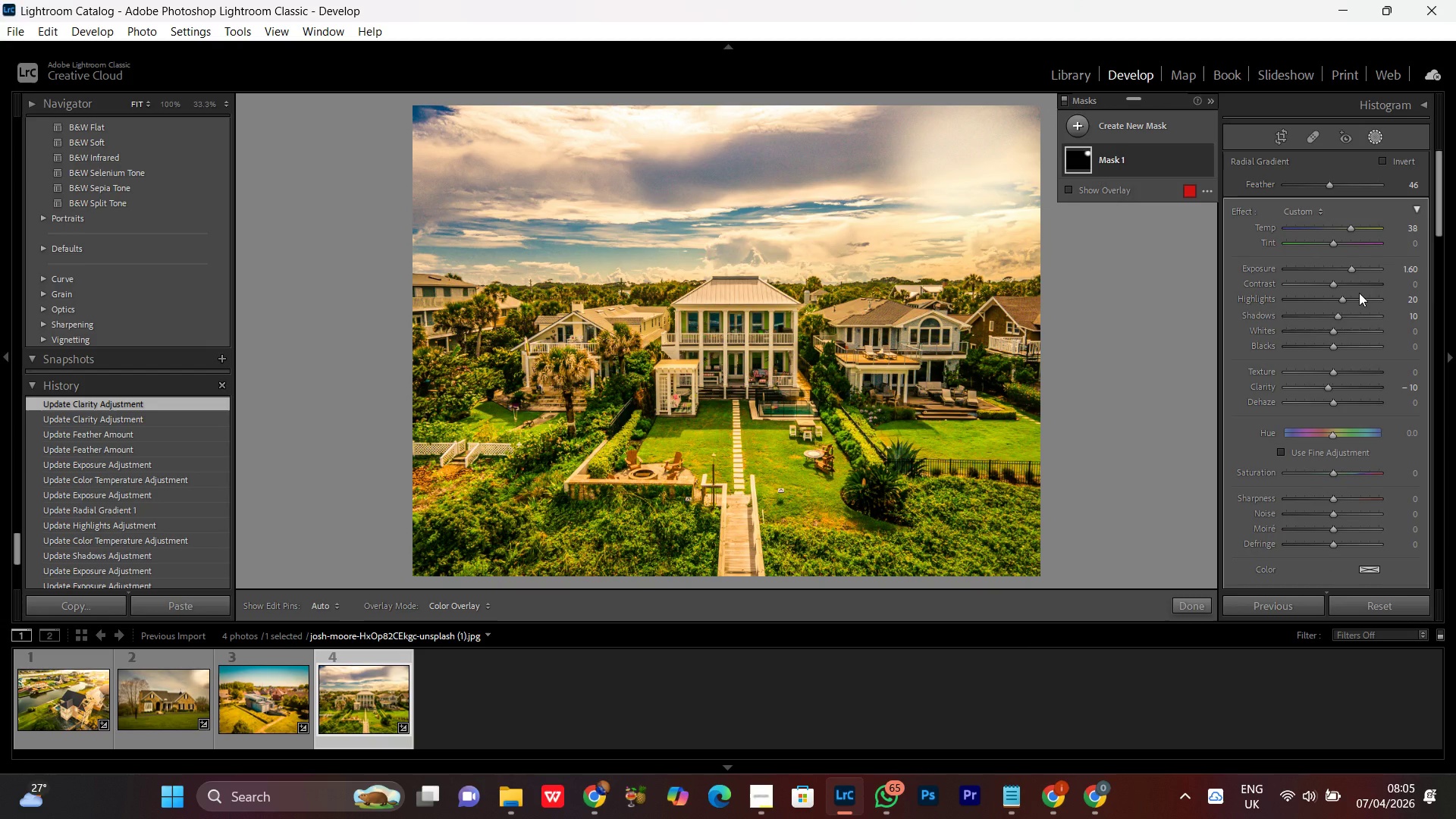 
wait(9.17)
 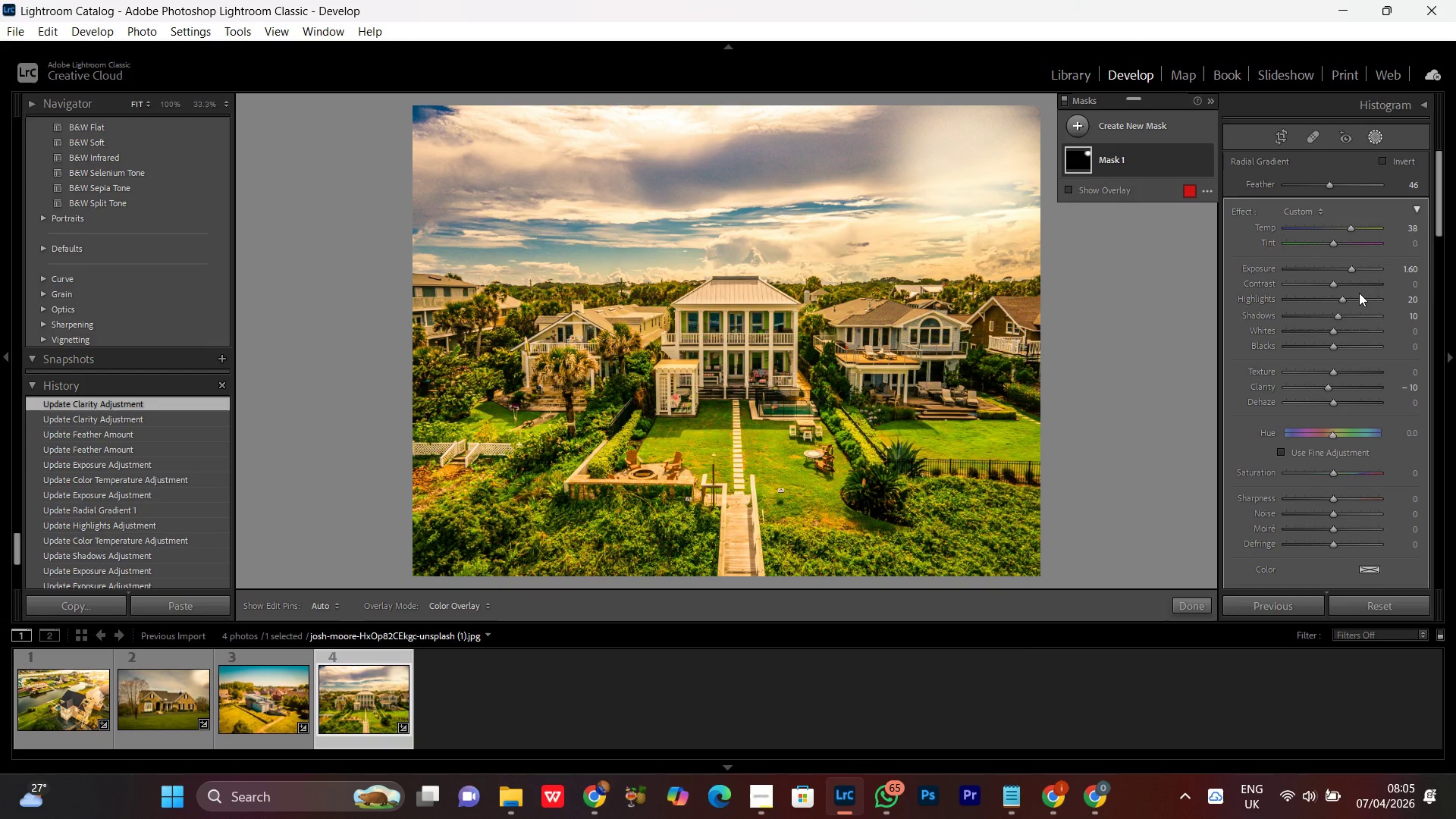 
left_click([1331, 244])
 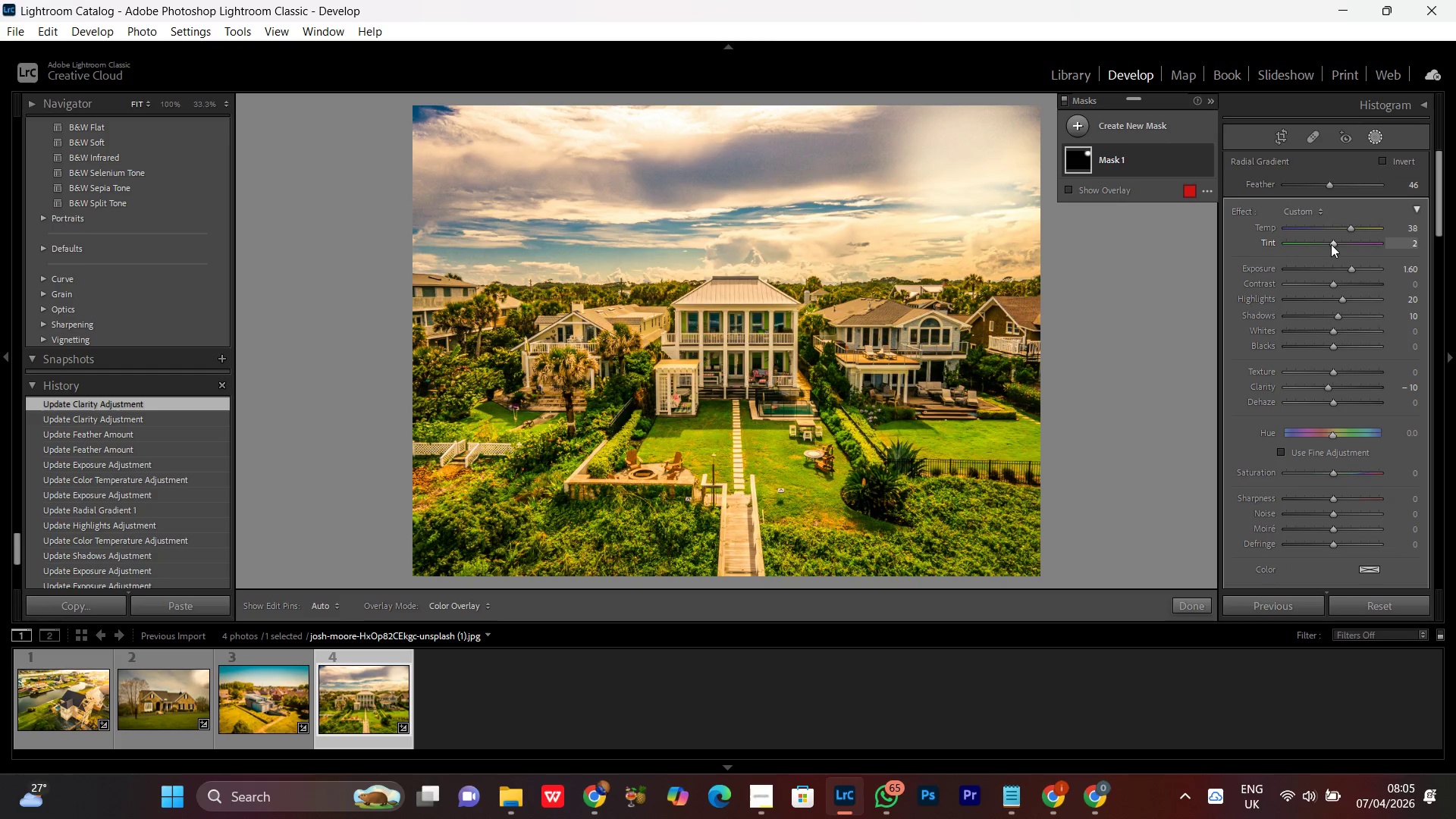 
scroll: coordinate [1331, 244], scroll_direction: up, amount: 19.0
 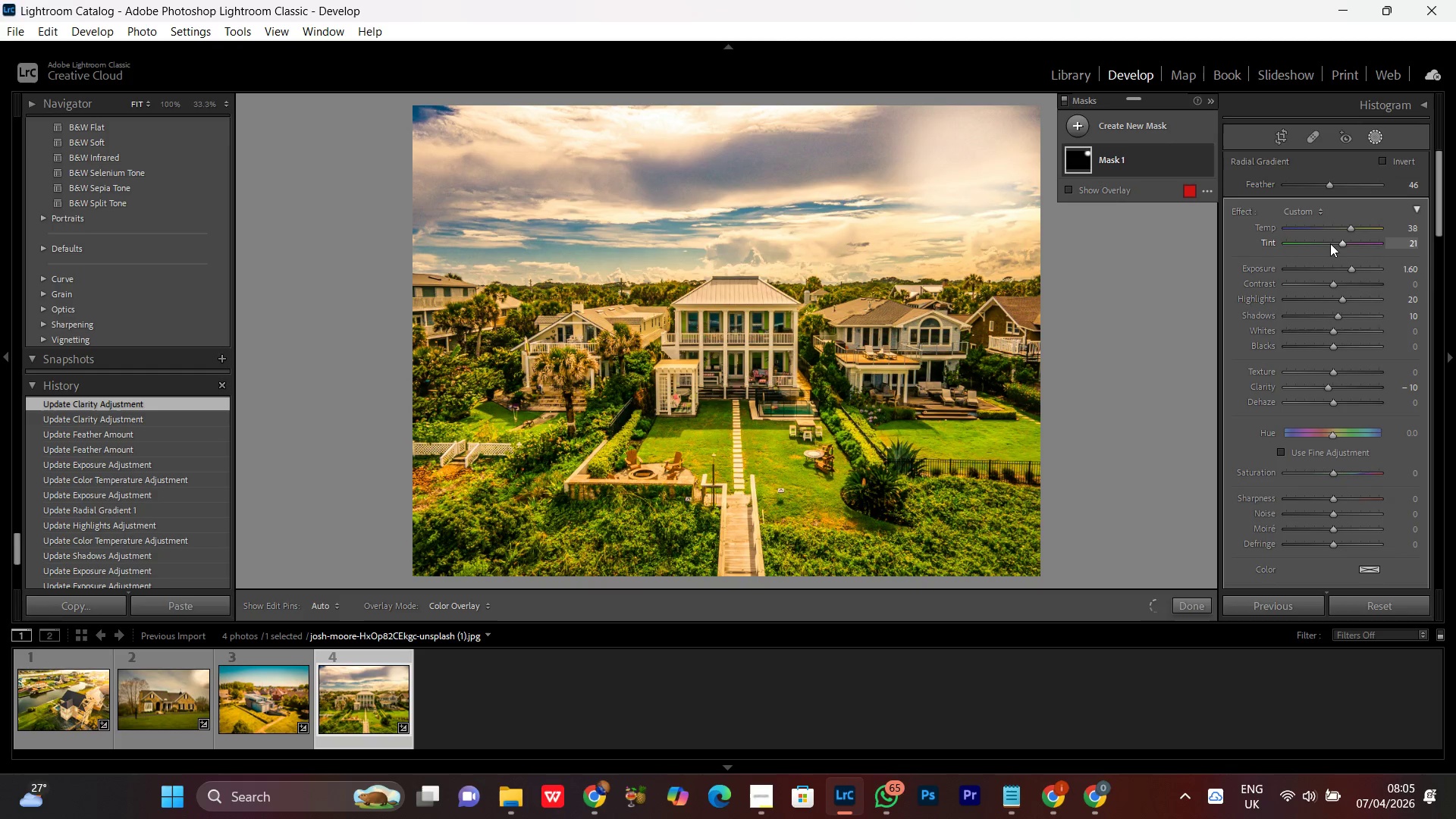 
scroll: coordinate [1330, 243], scroll_direction: down, amount: 1.0
 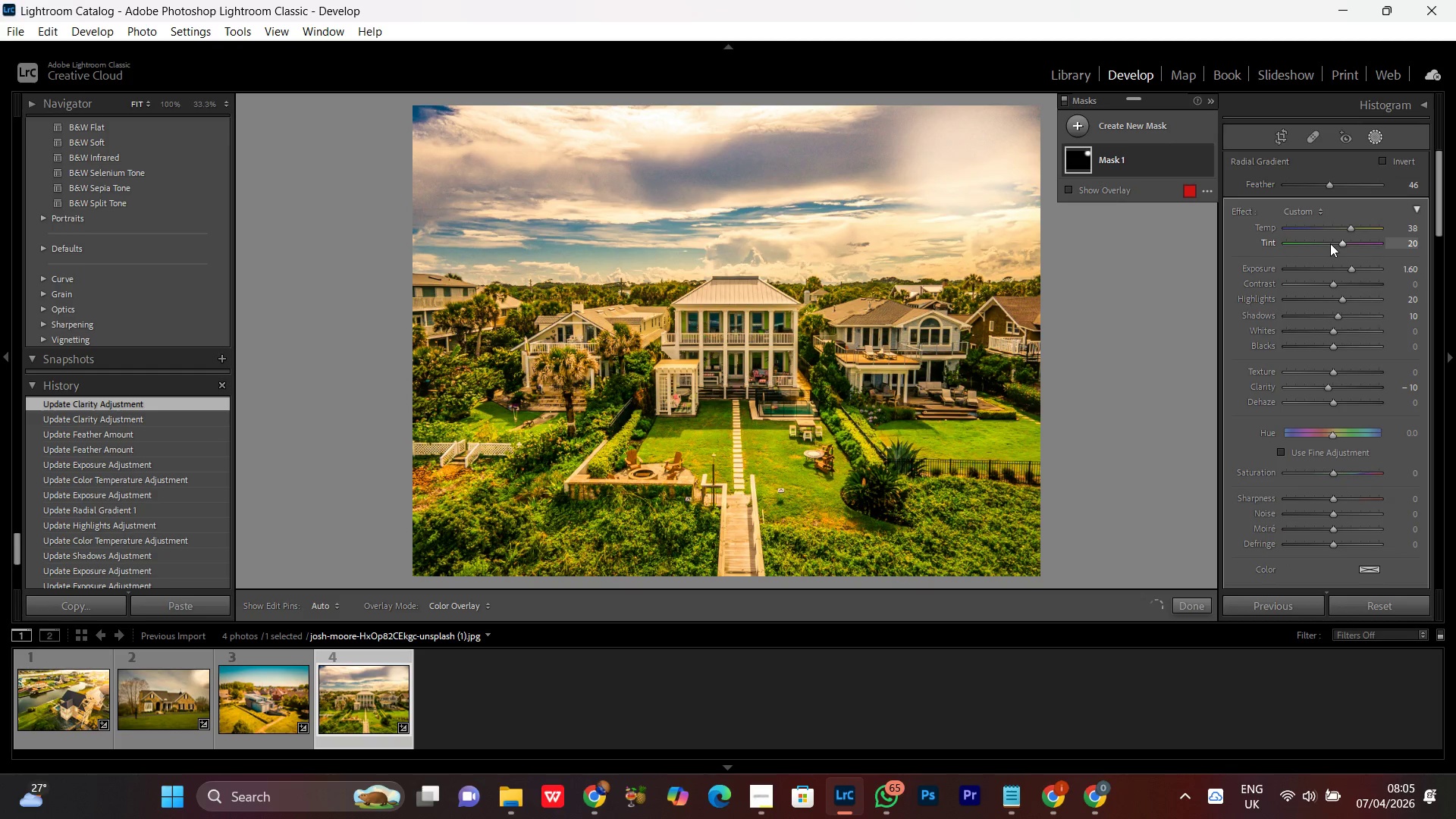 
scroll: coordinate [1330, 243], scroll_direction: up, amount: 1.0
 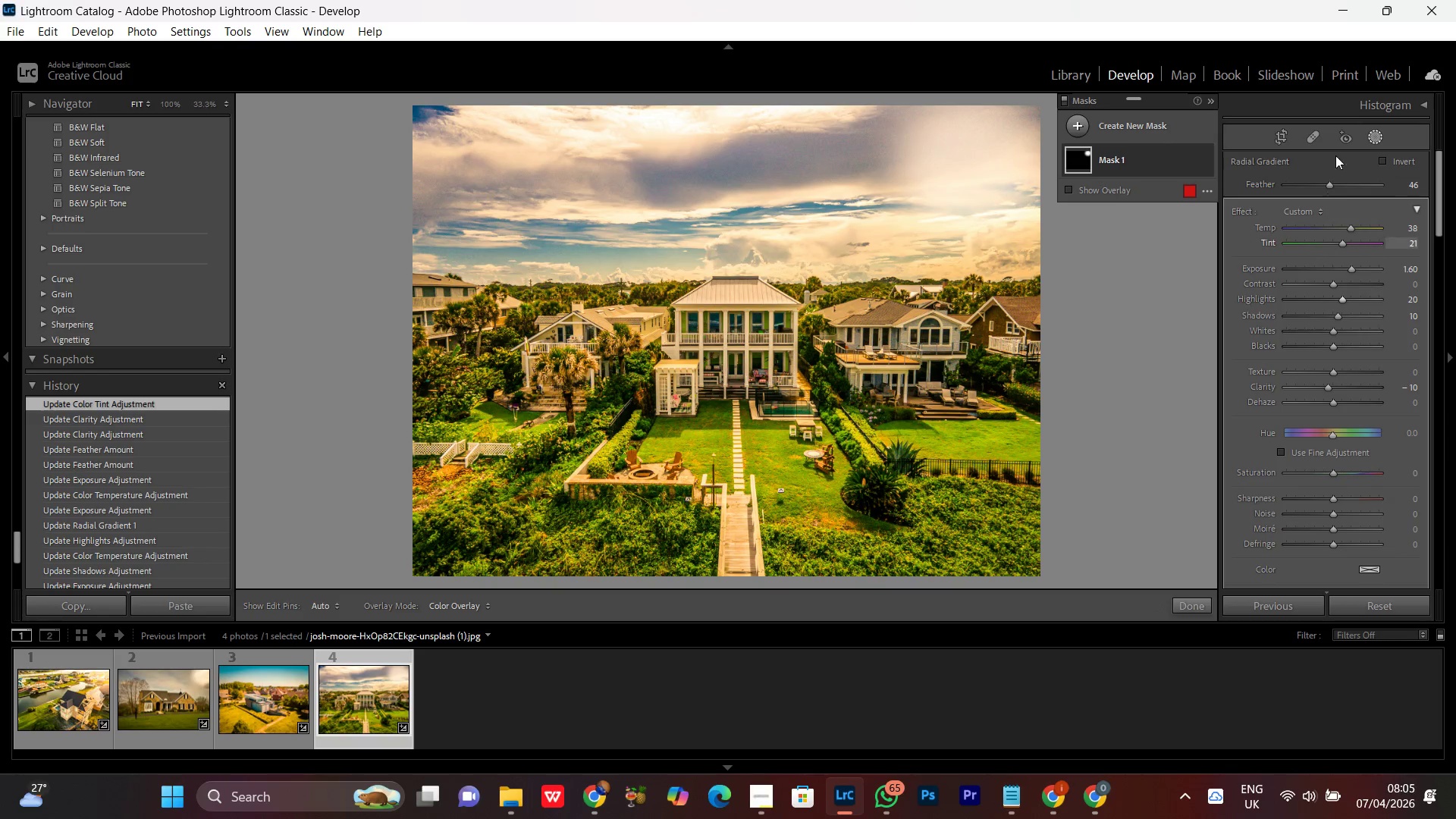 
left_click([1379, 139])
 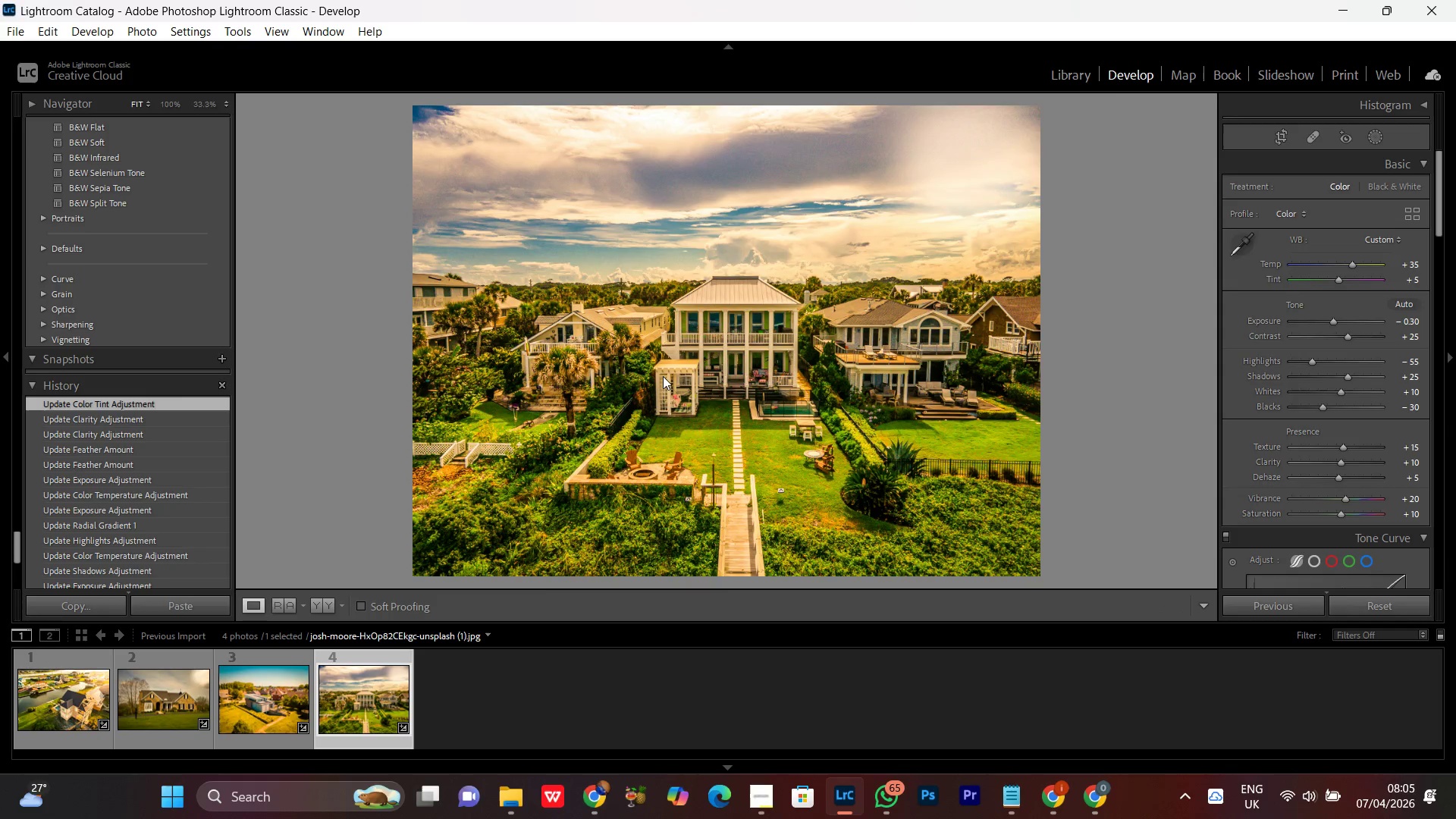 
double_click([663, 376])
 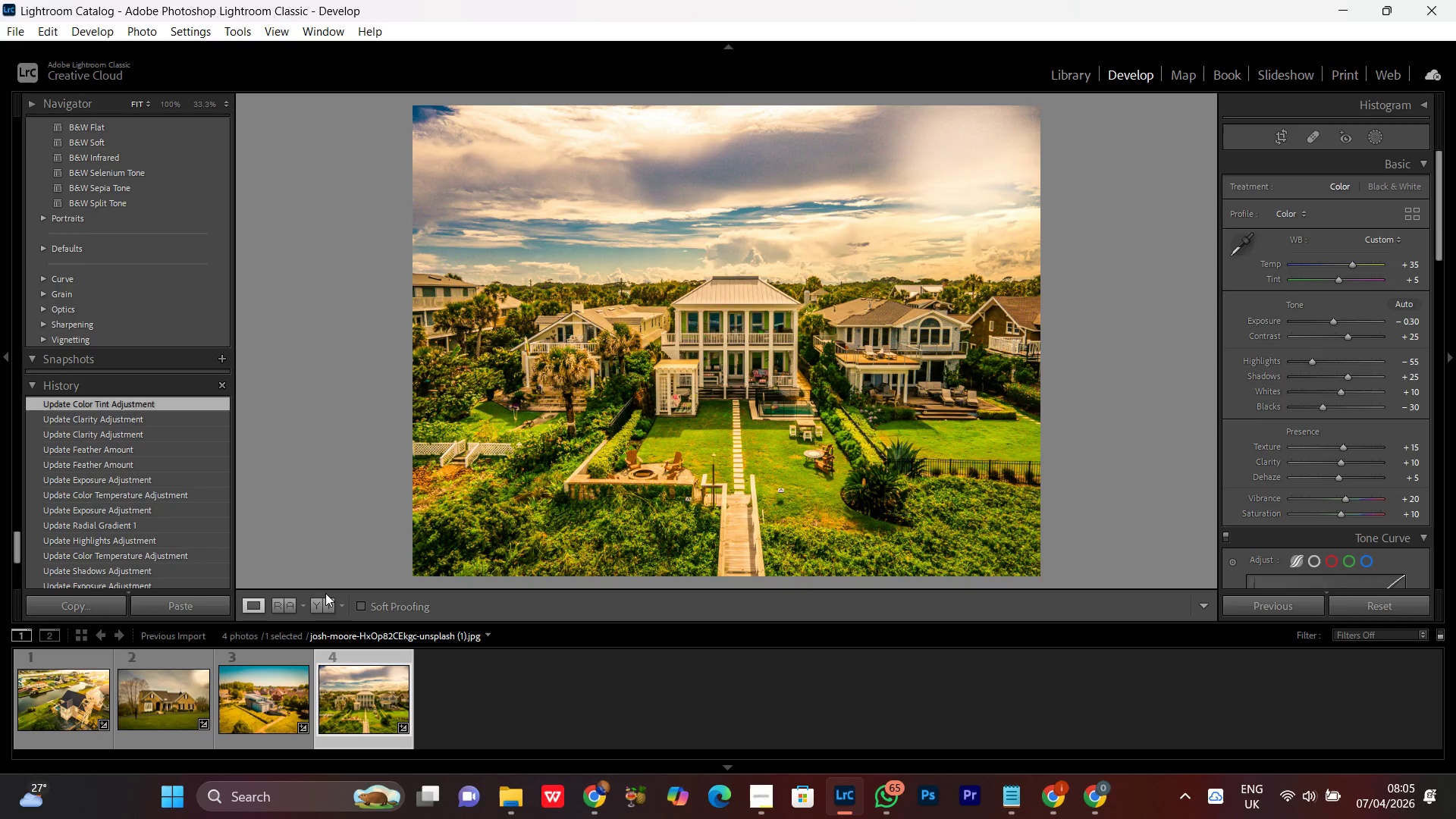 
left_click([324, 607])
 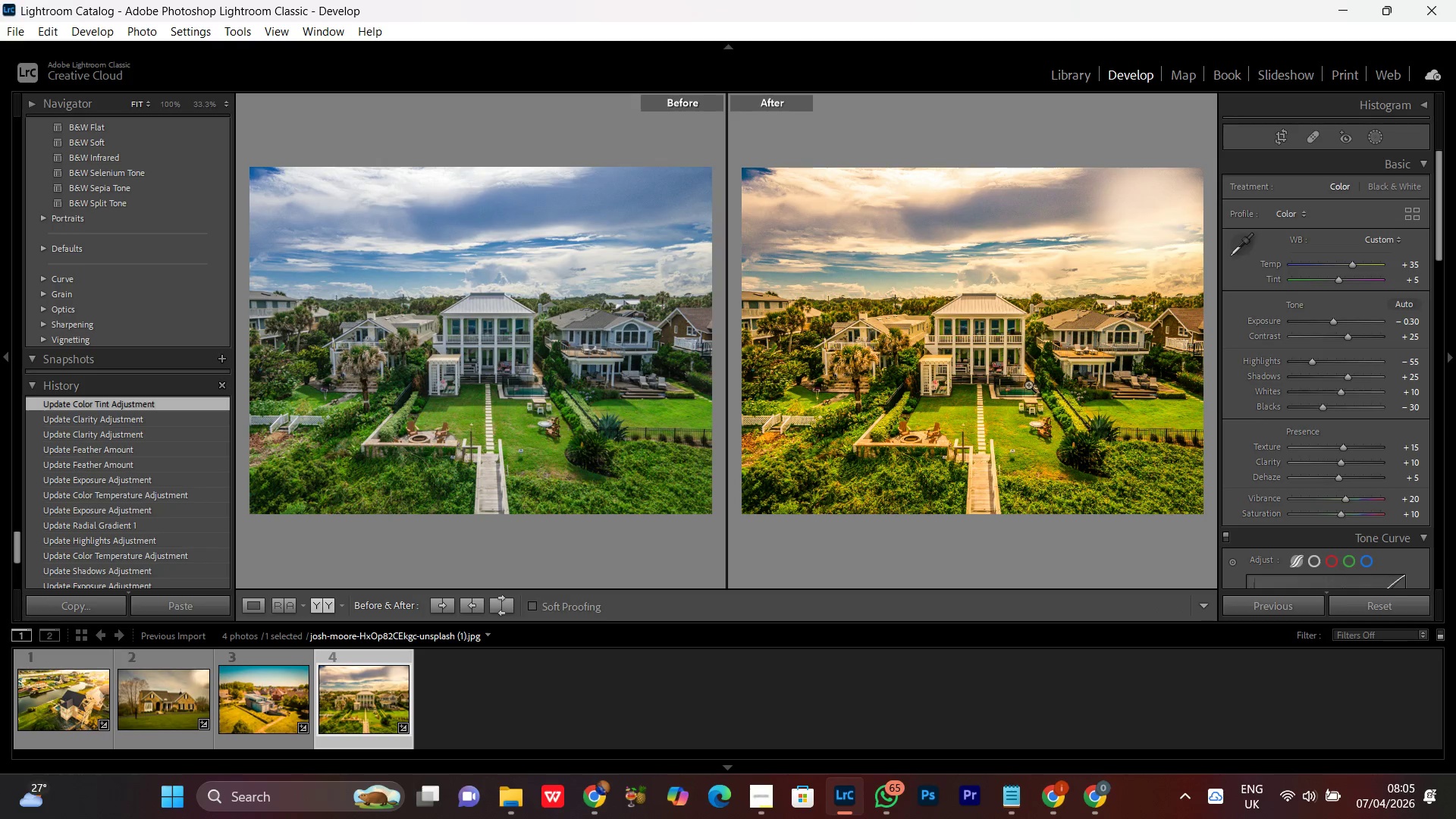 
double_click([1027, 384])
 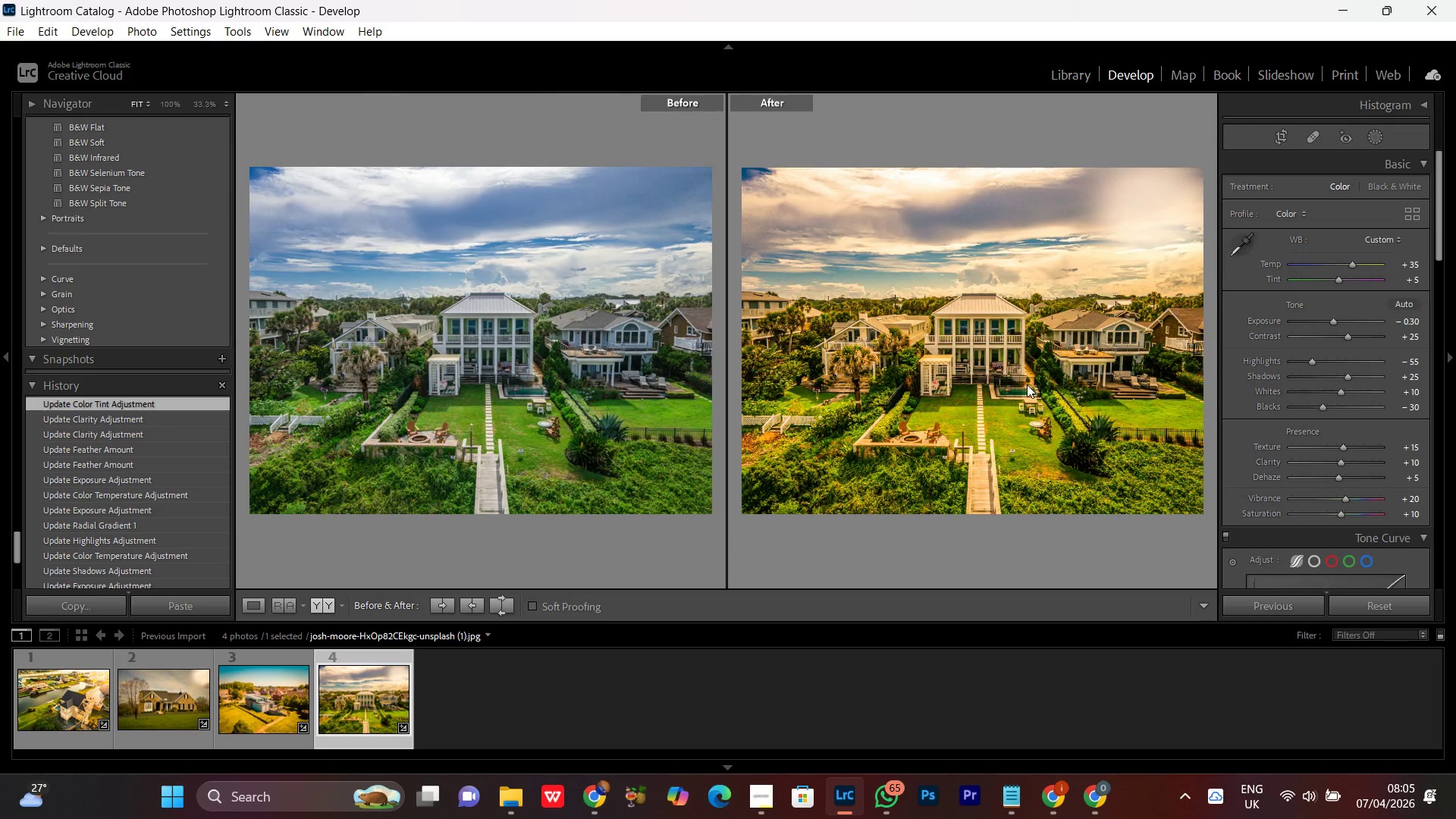 
triple_click([1027, 384])
 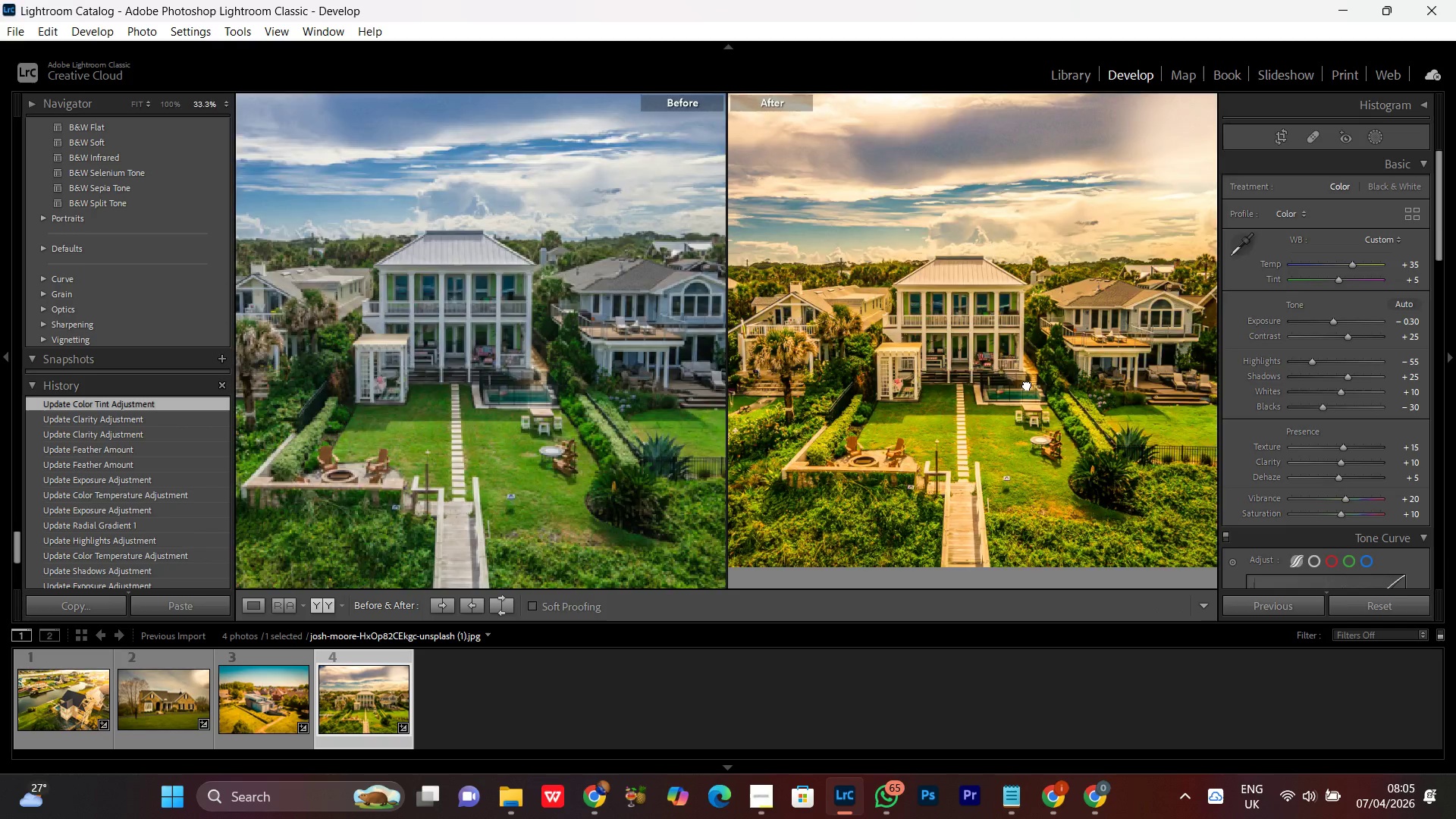 
triple_click([1027, 384])
 